 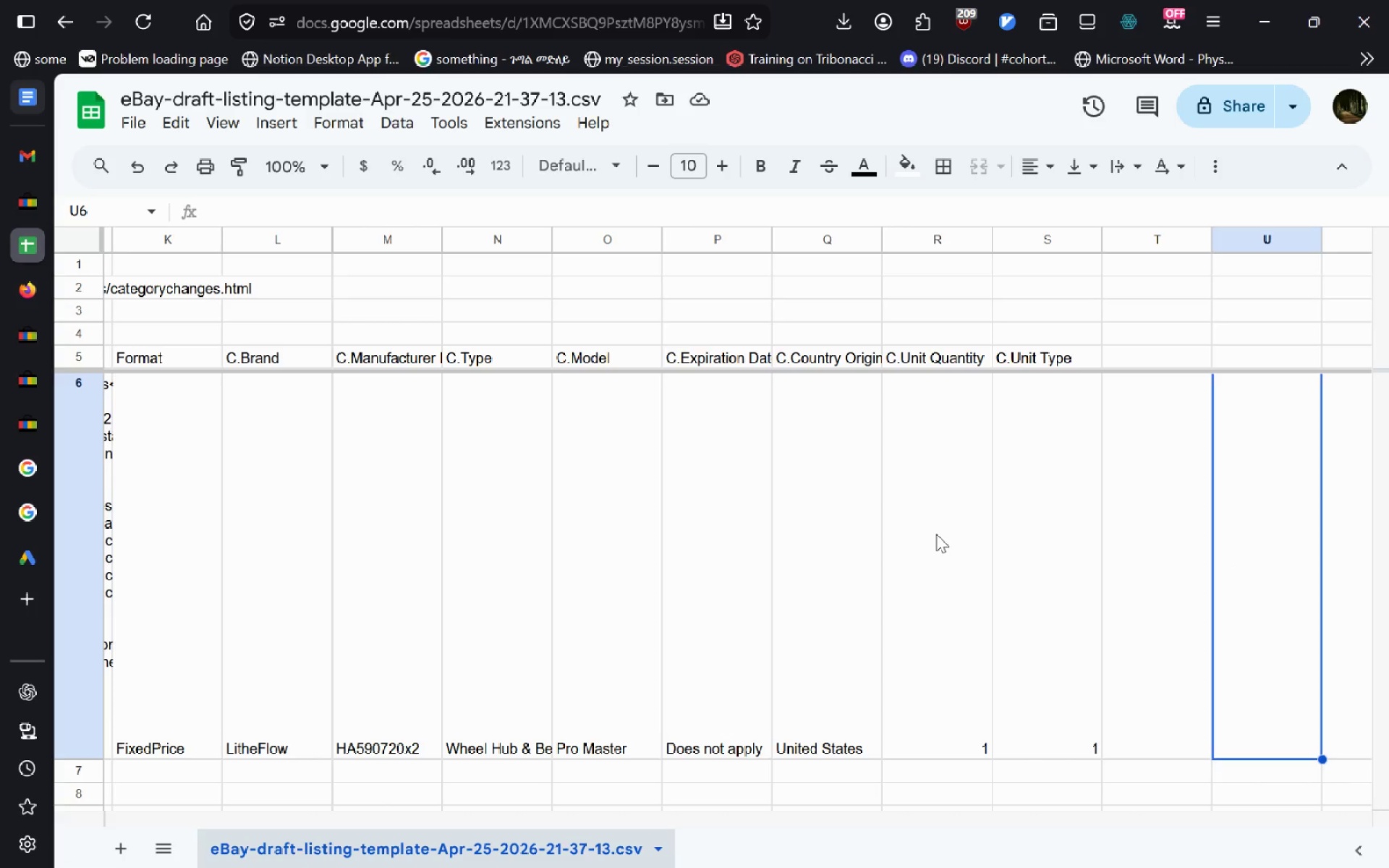 
left_click([35, 205])
 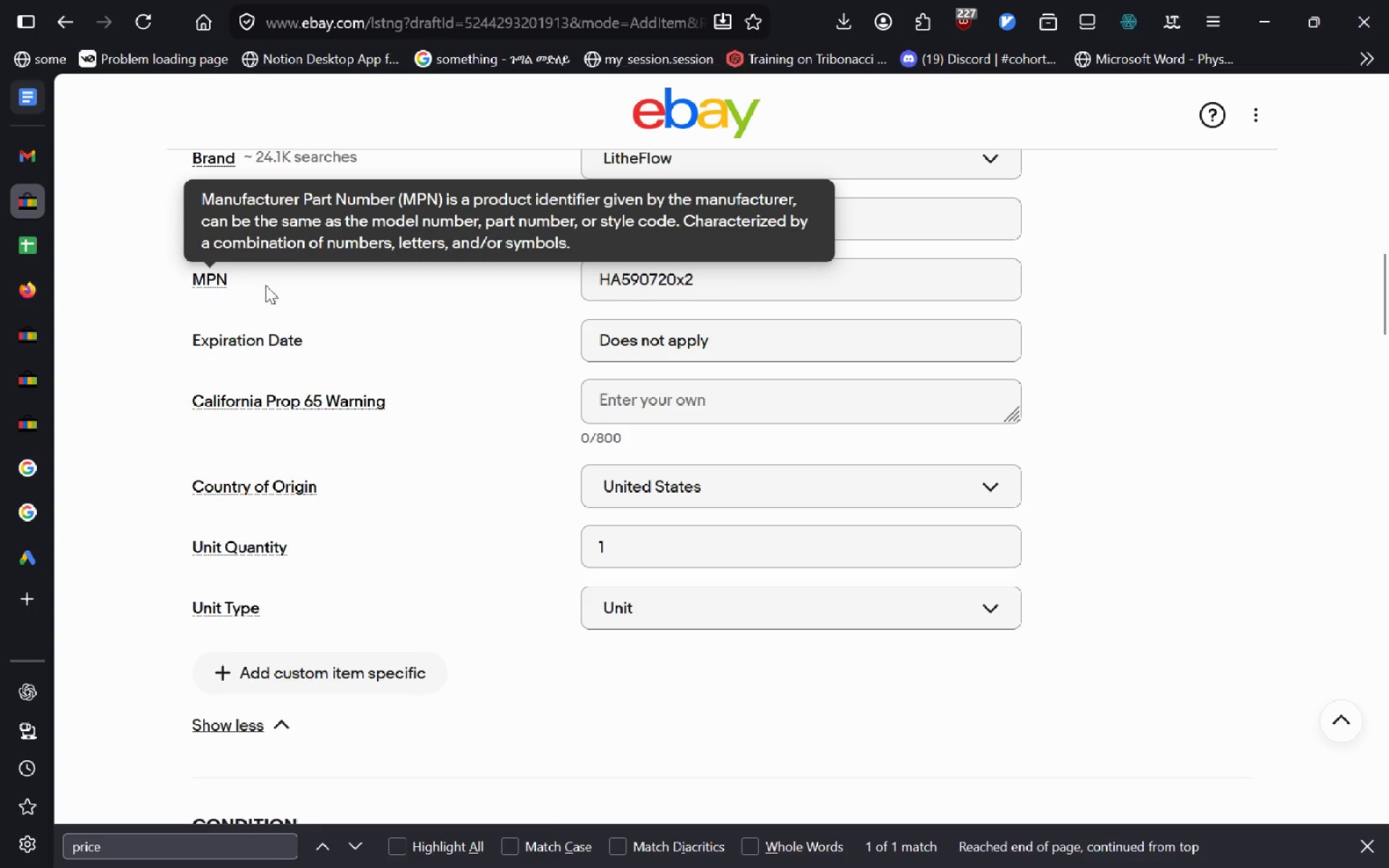 
left_click([33, 240])
 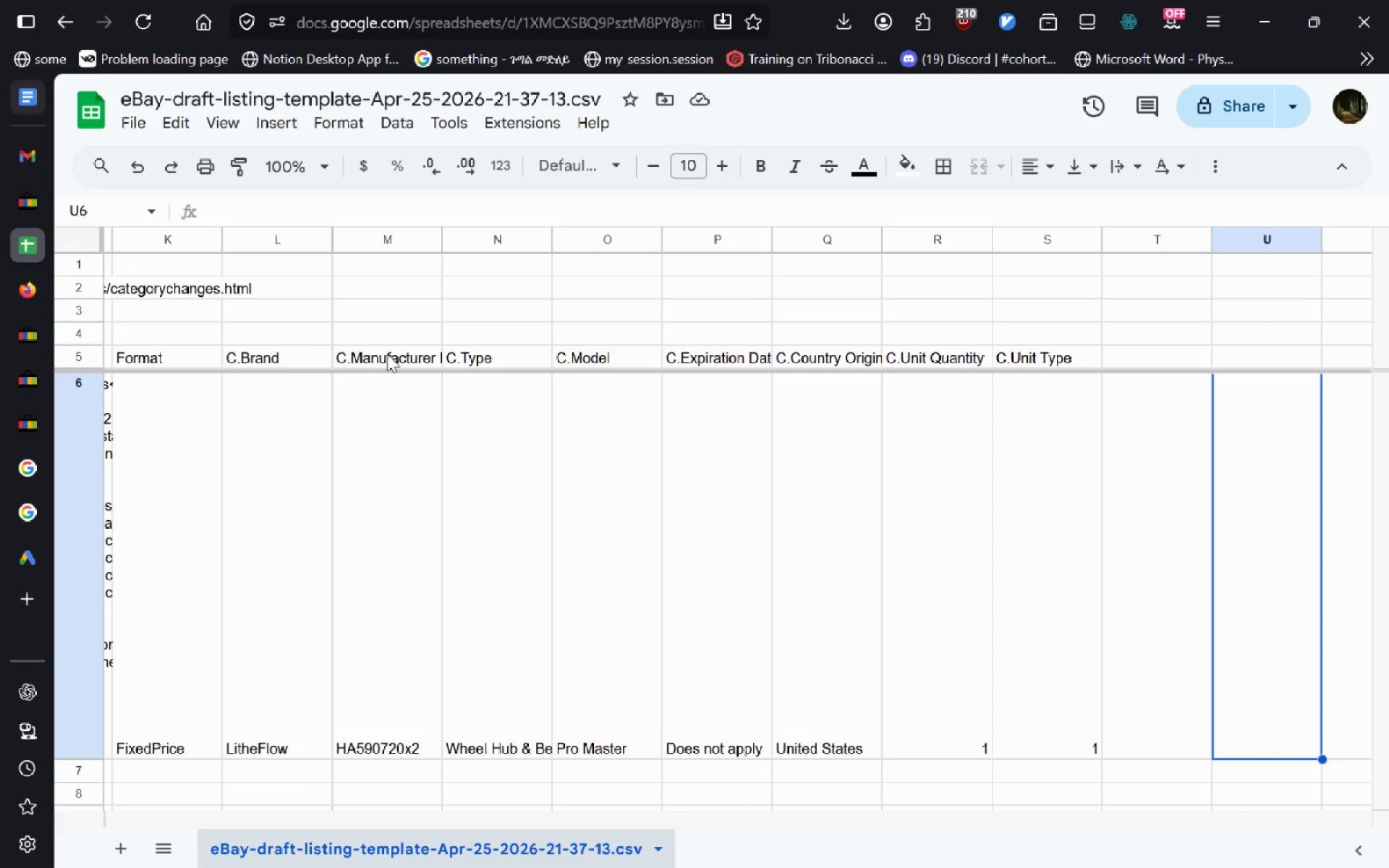 
double_click([380, 353])
 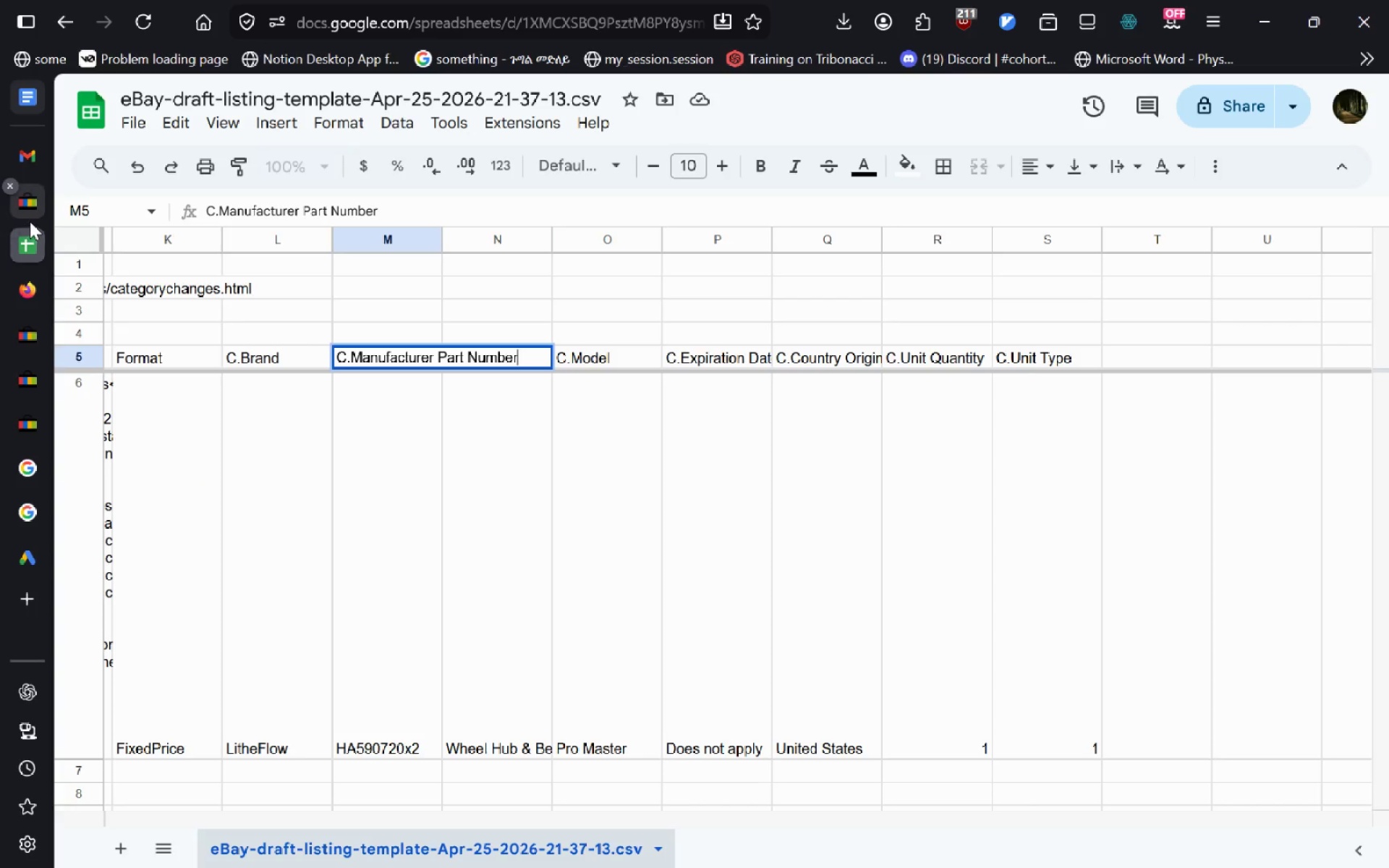 
left_click([30, 214])
 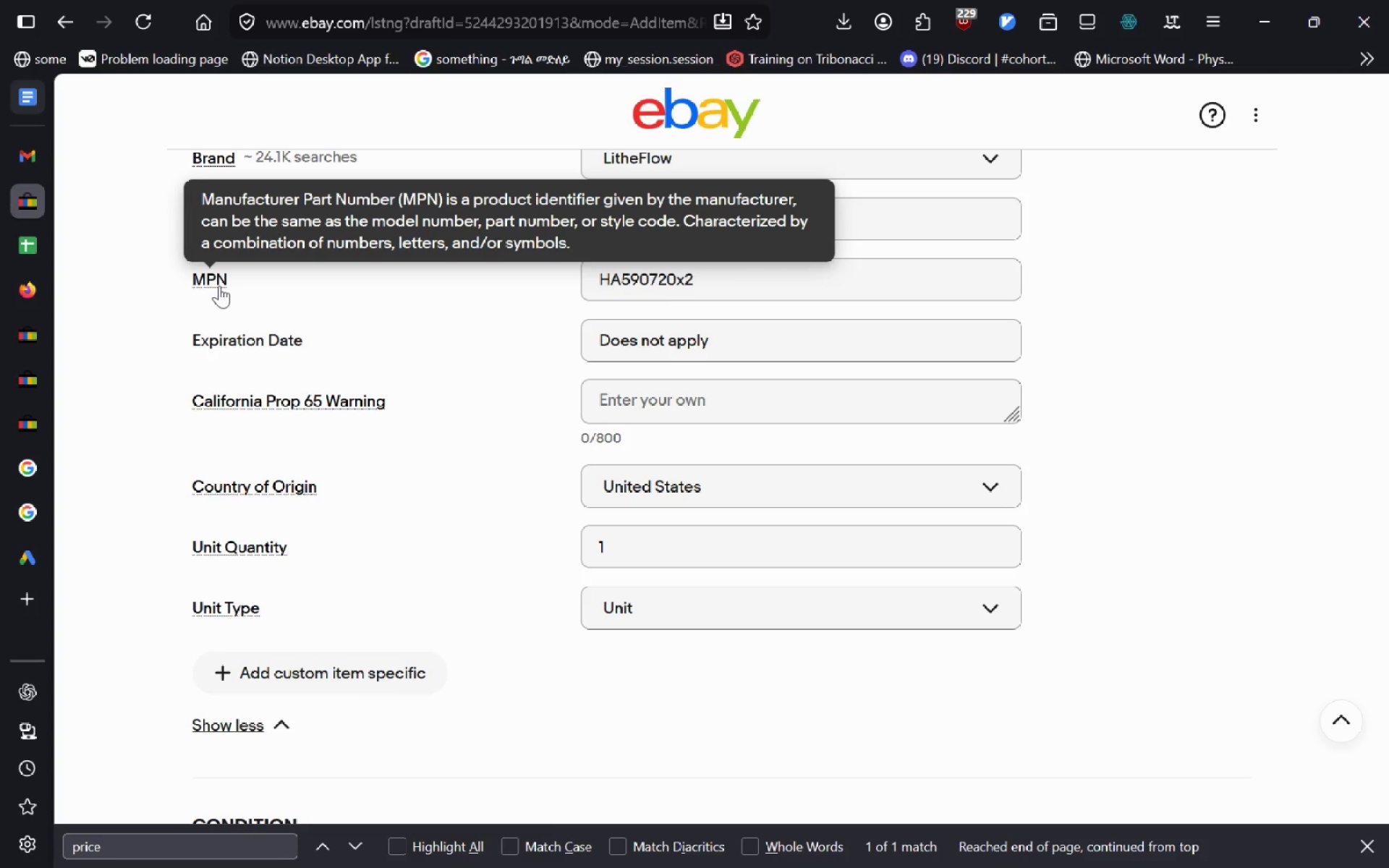 
wait(10.52)
 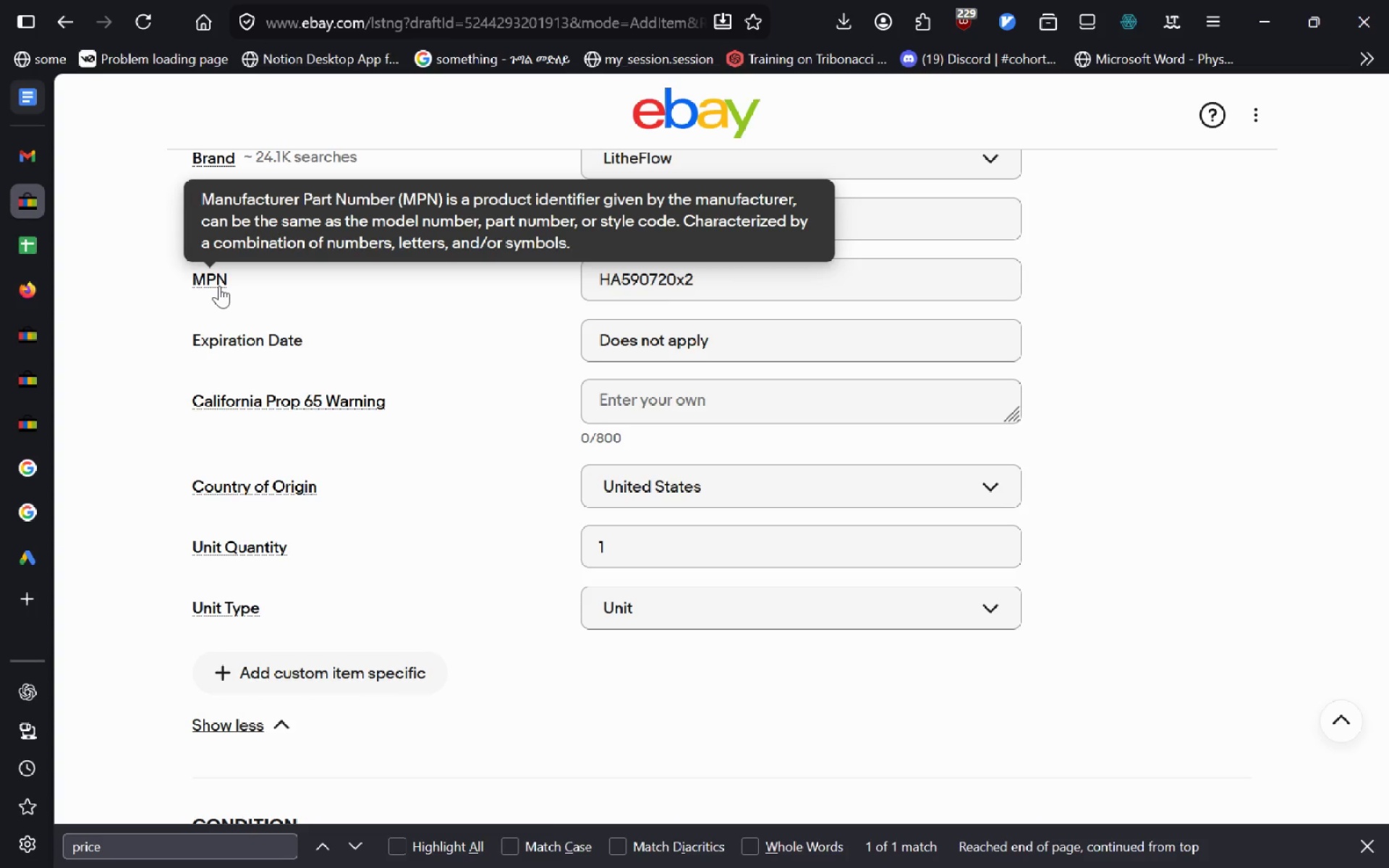 
left_click_drag(start_coordinate=[32, 282], to_coordinate=[30, 259])
 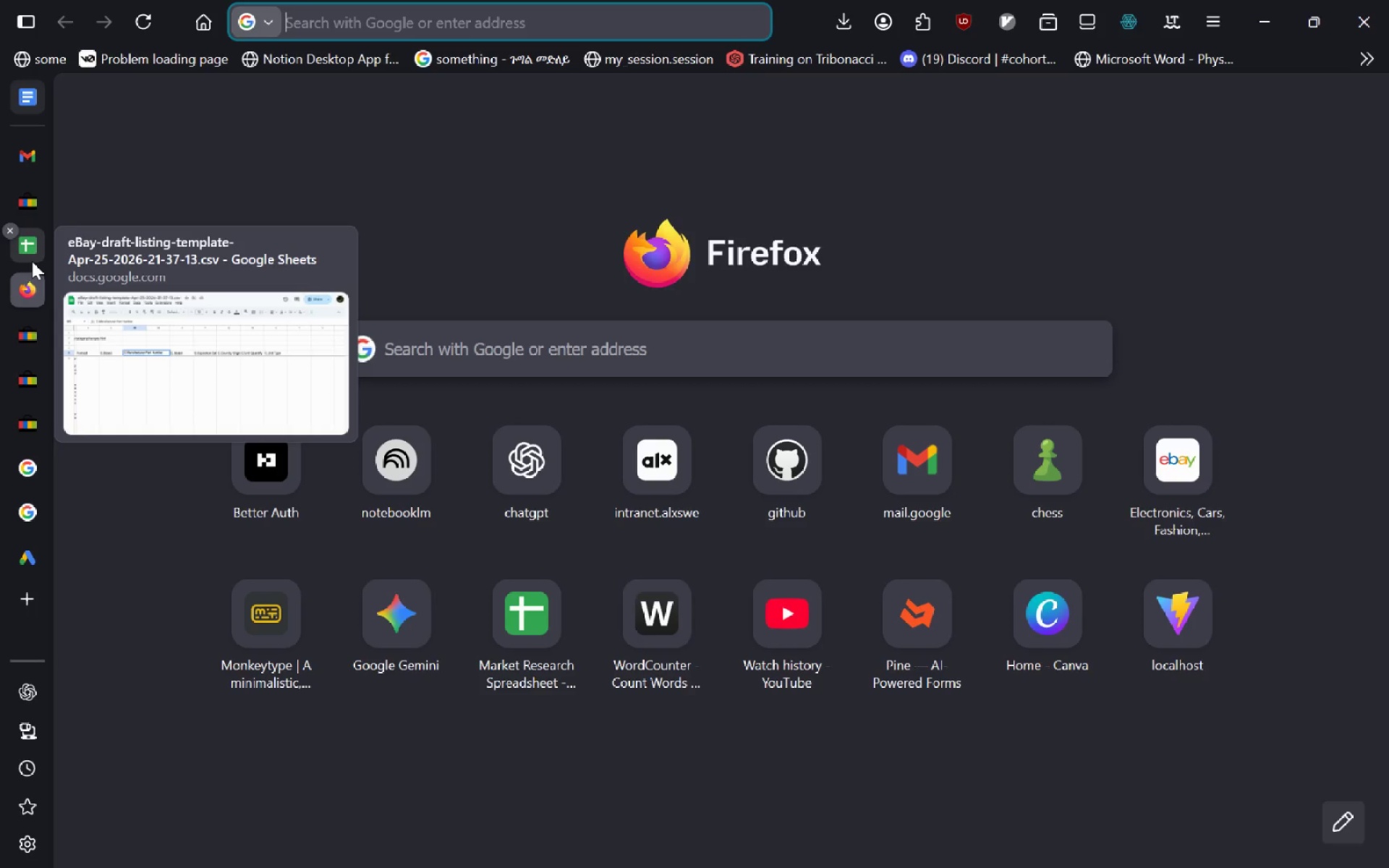 
left_click([32, 261])
 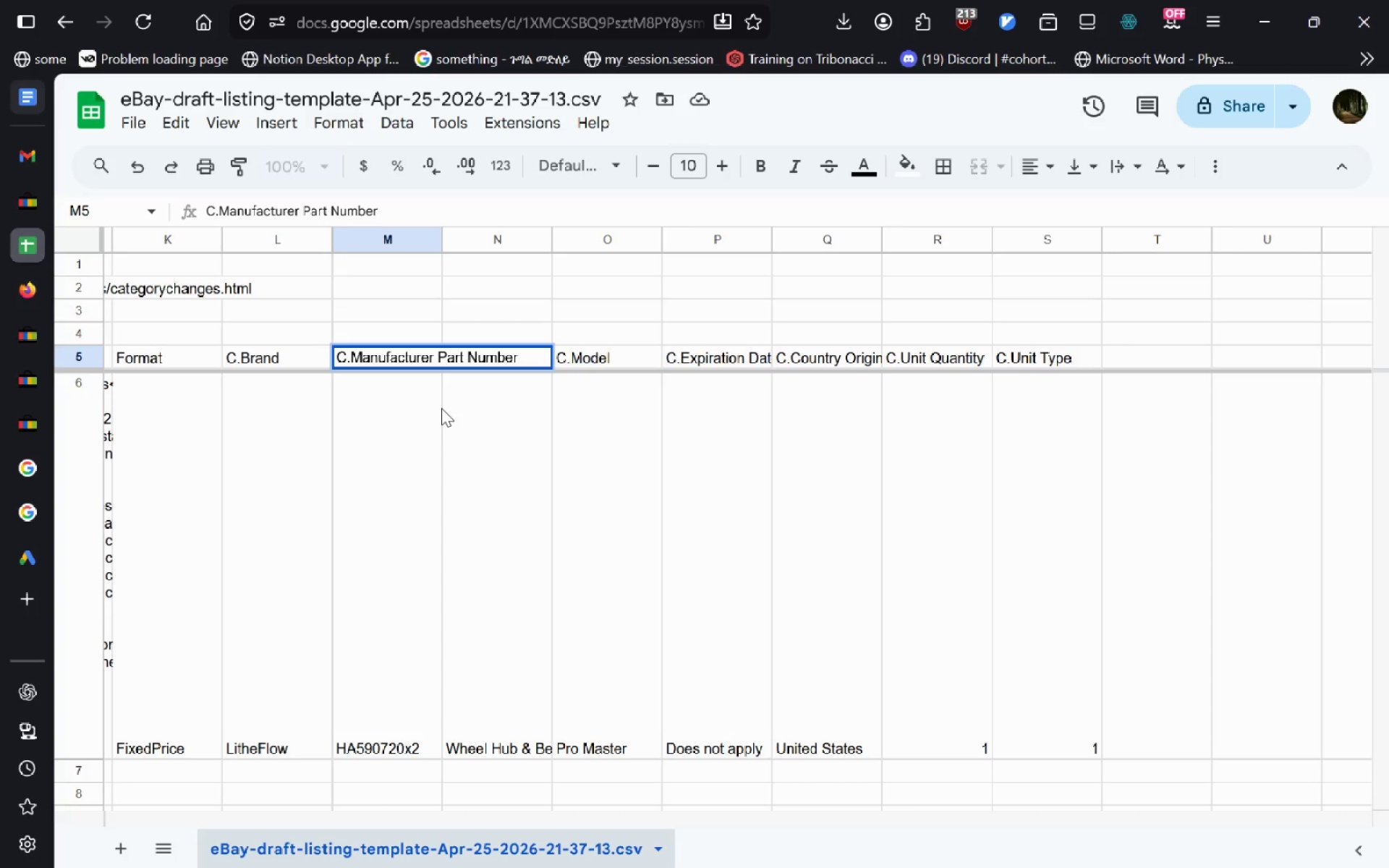 
key(Backspace)
key(Backspace)
key(Backspace)
type(PN)
 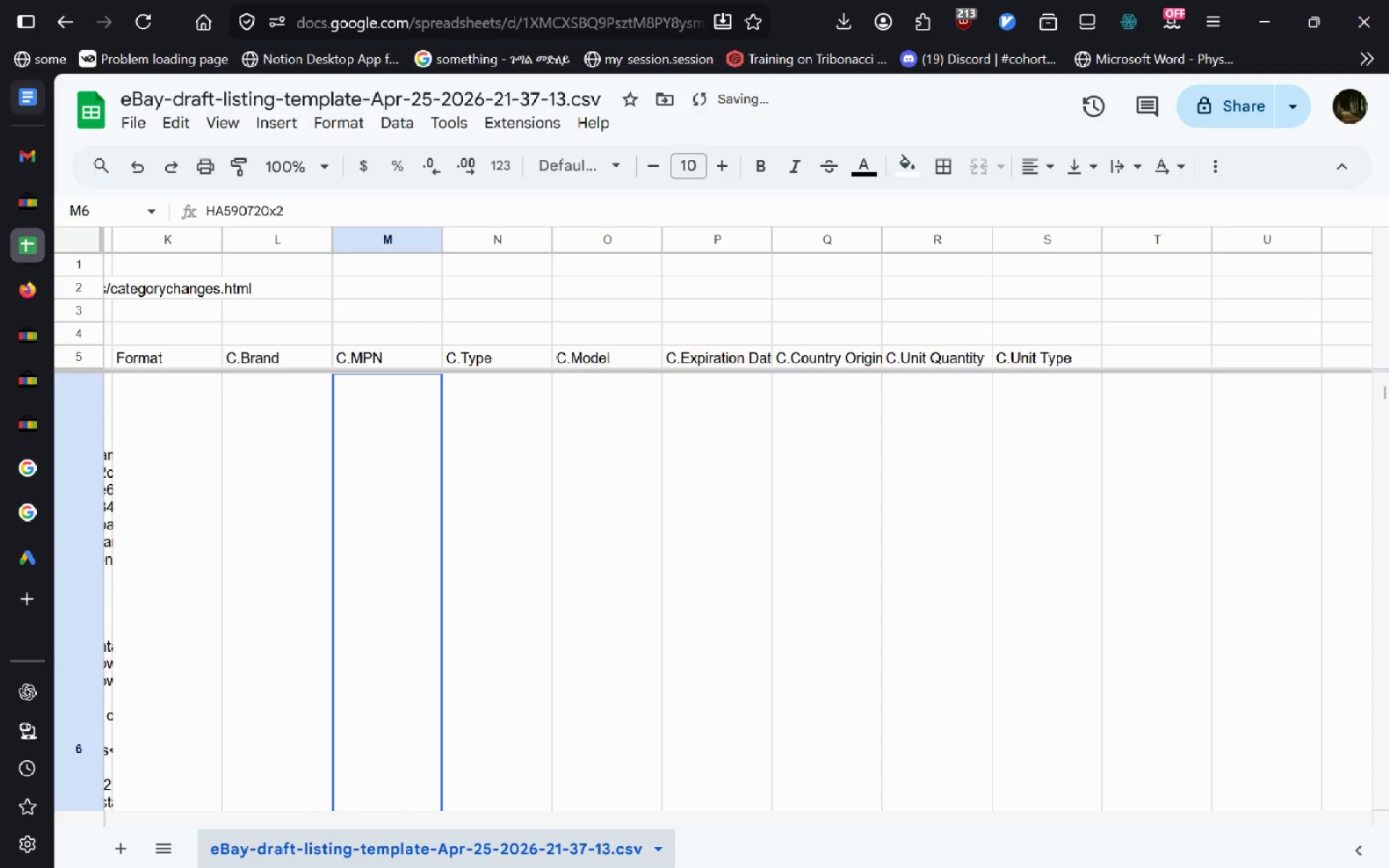 
 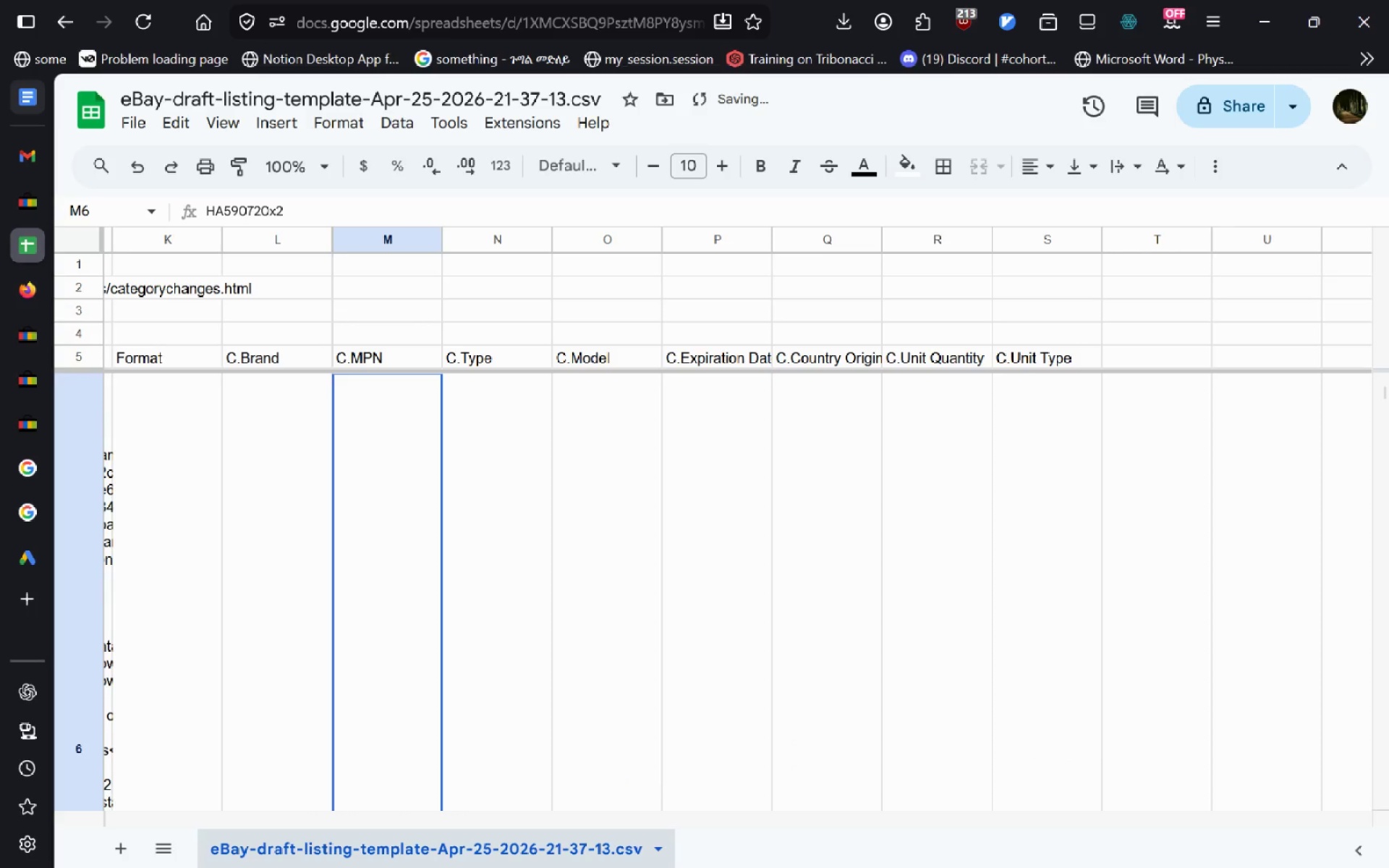 
key(Enter)
 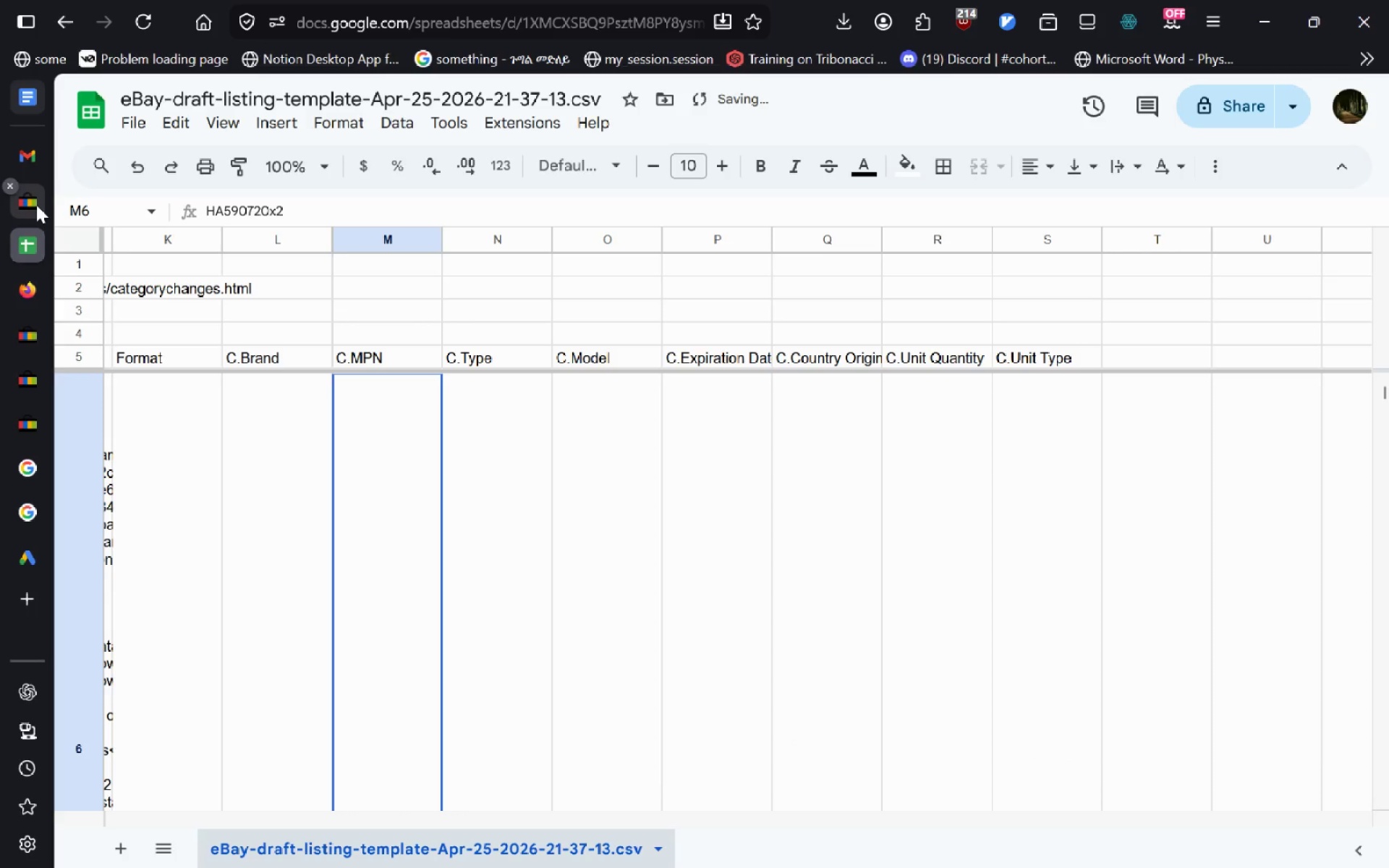 
left_click([33, 205])
 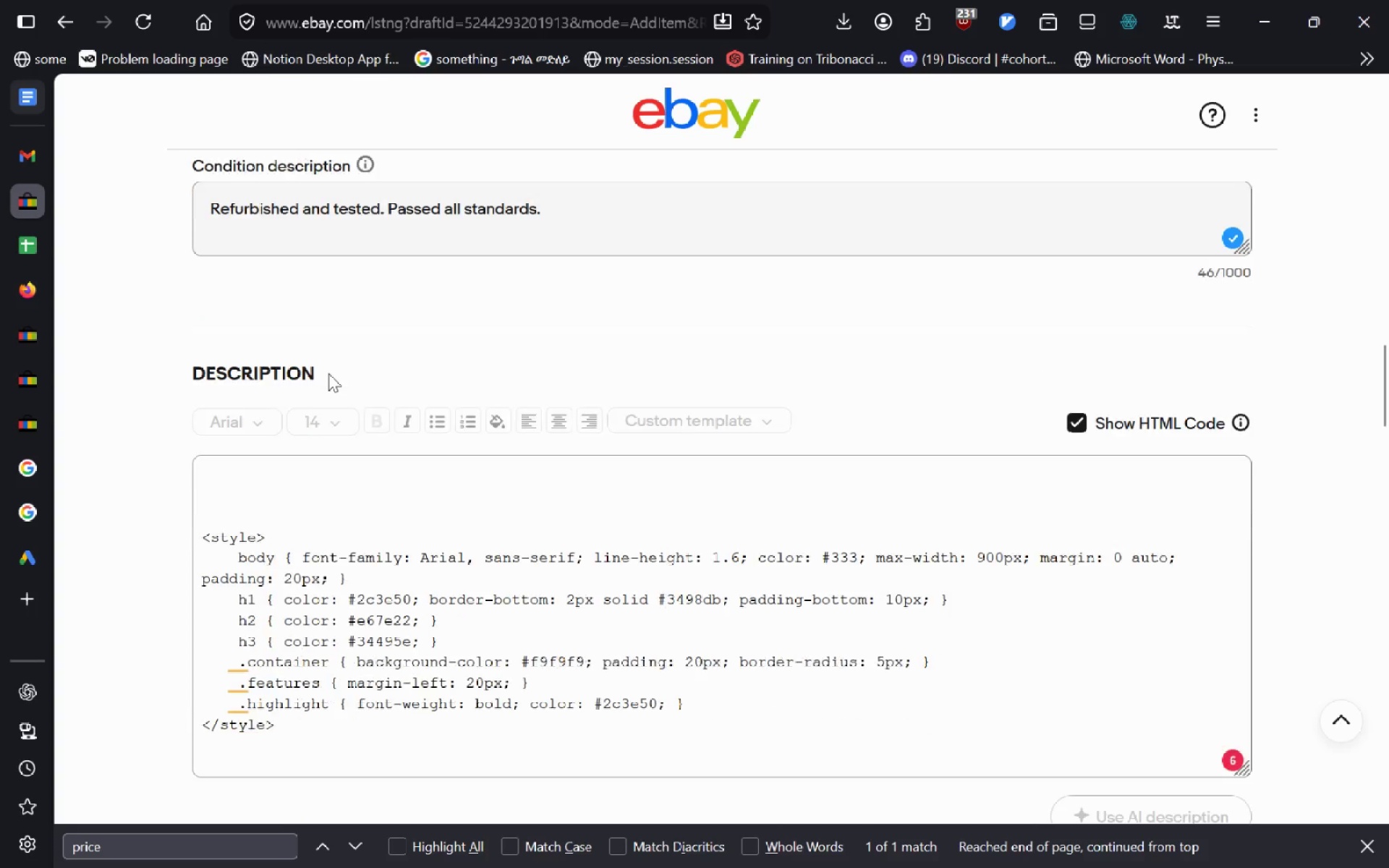 
wait(6.86)
 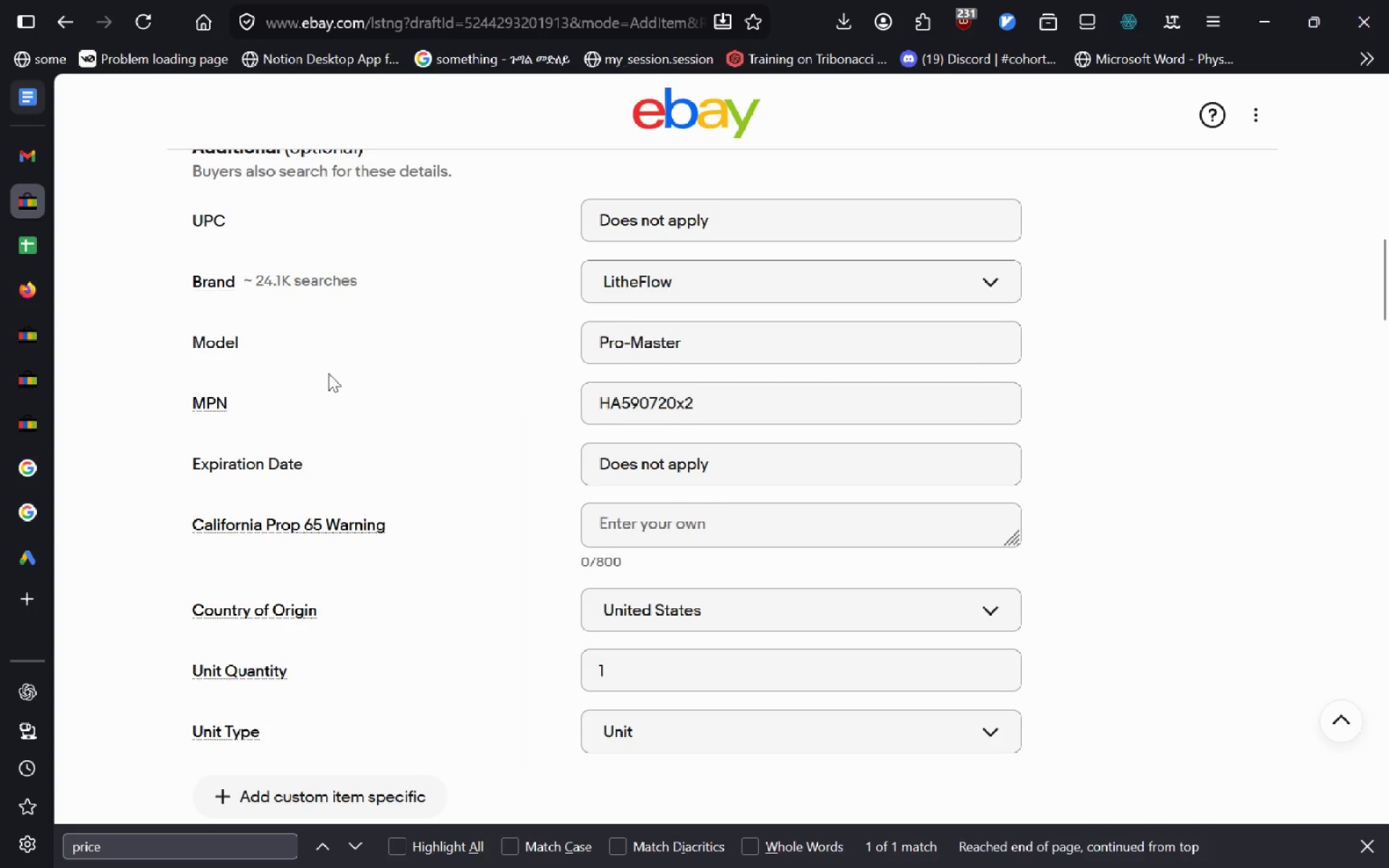 
left_click([271, 382])
 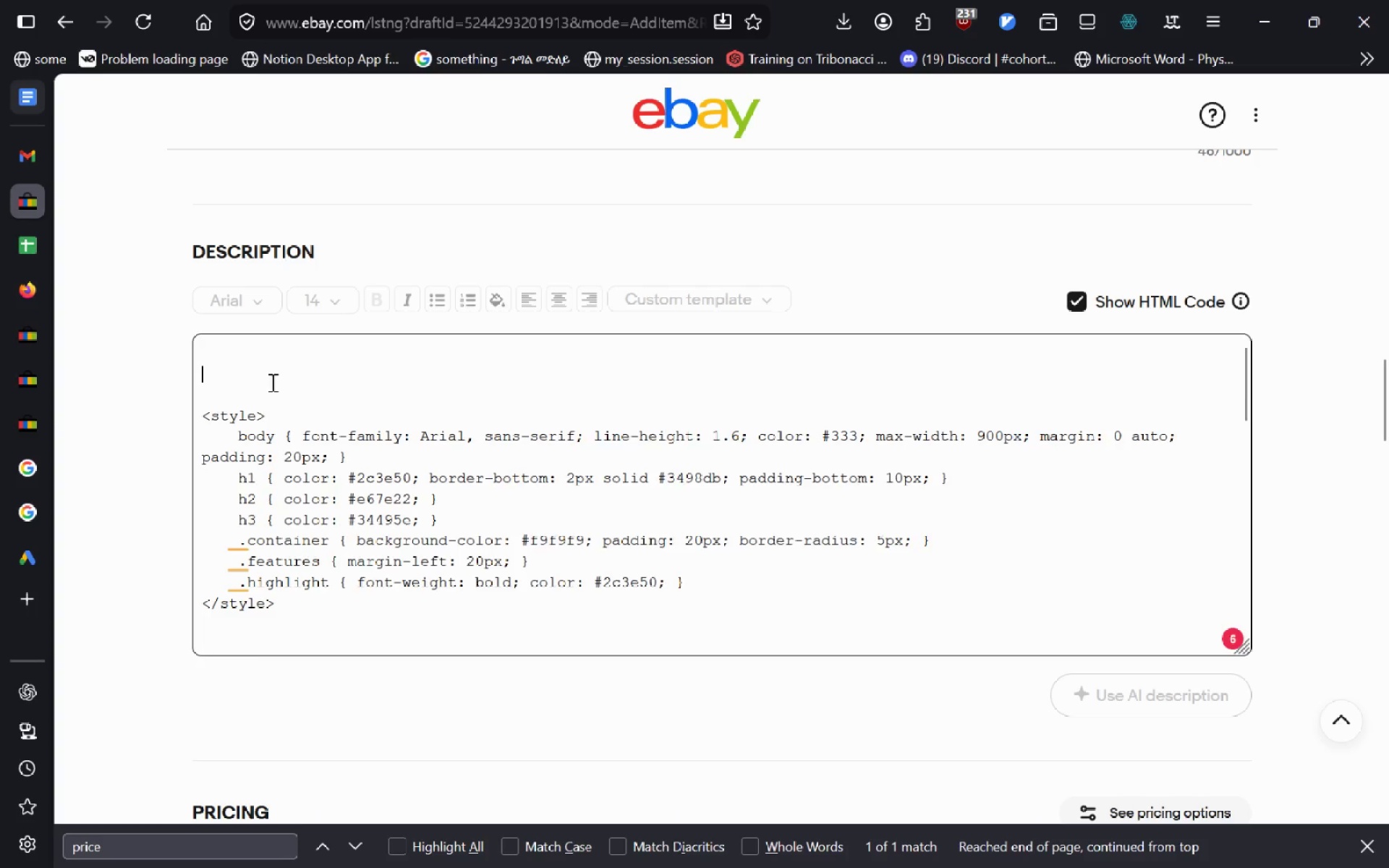 
key(Delete)
 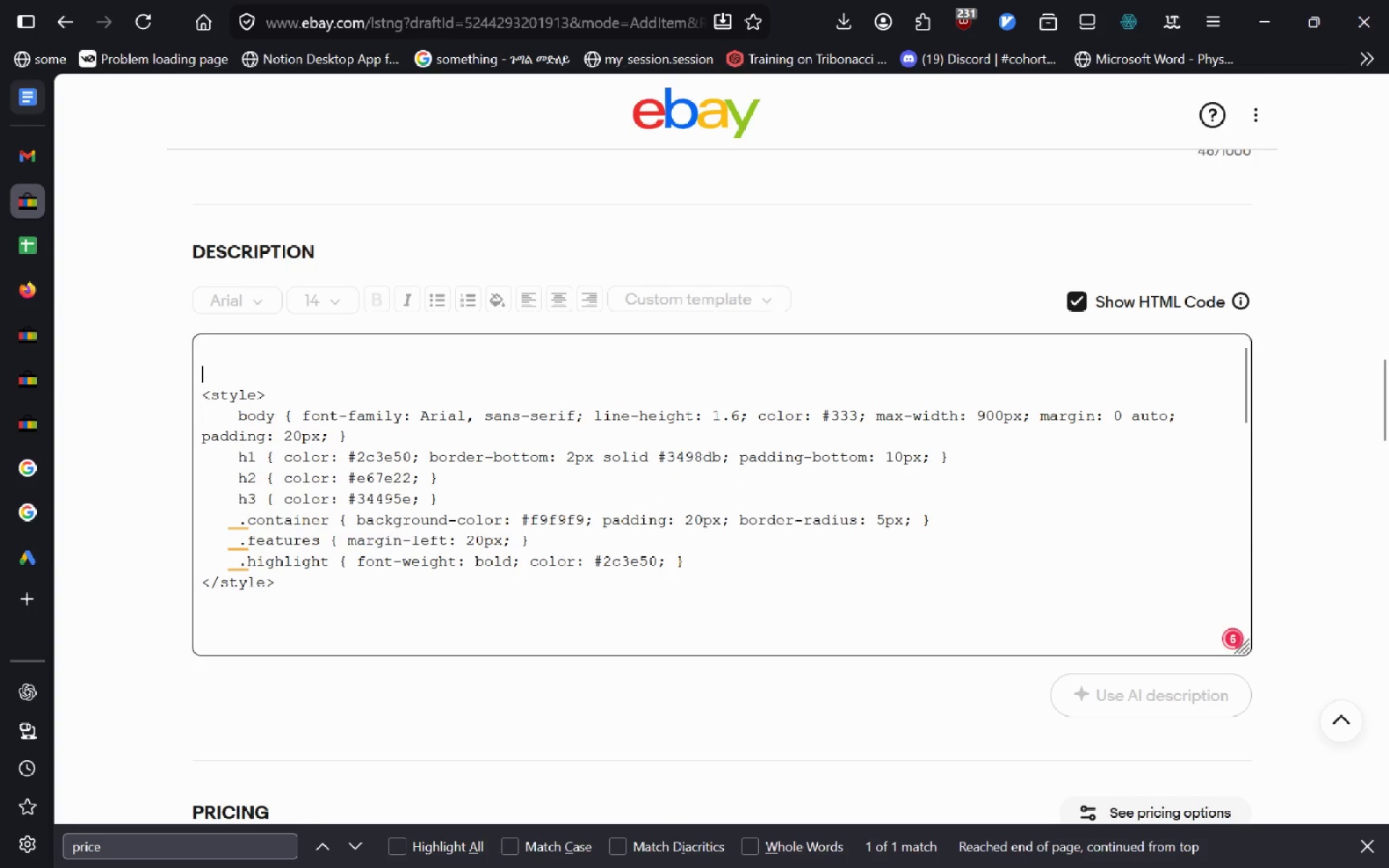 
key(Backspace)
 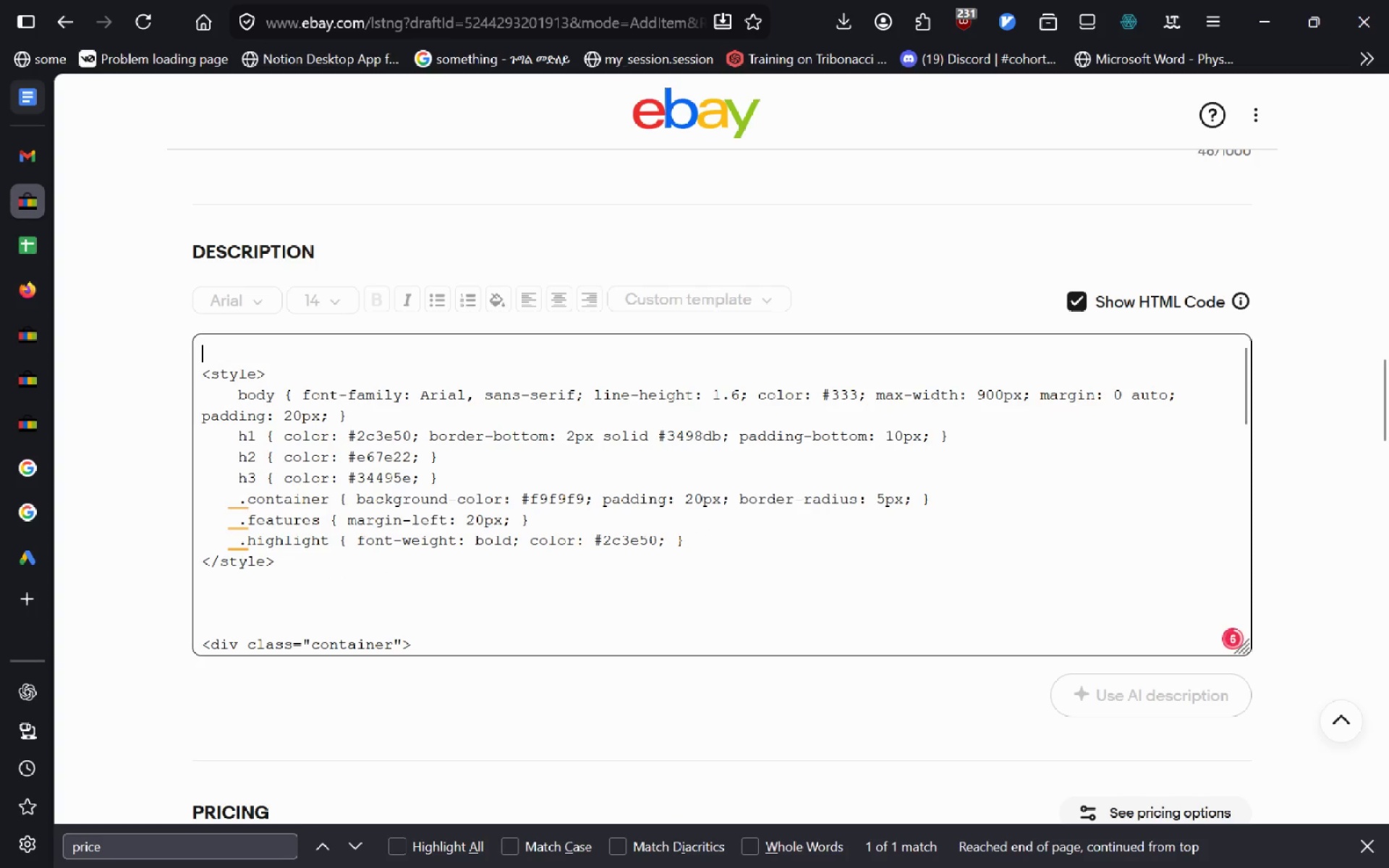 
key(Delete)
 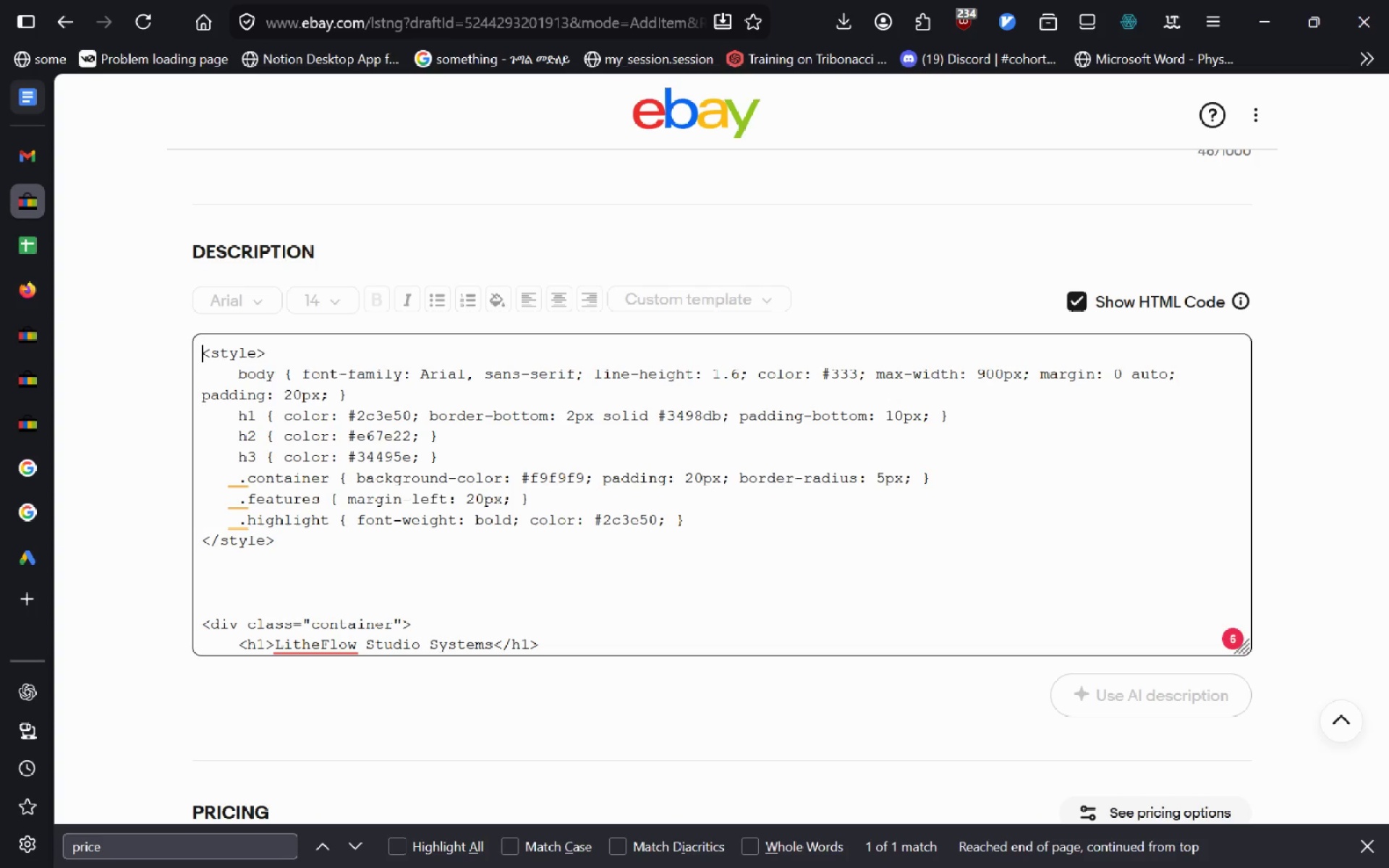 
wait(44.08)
 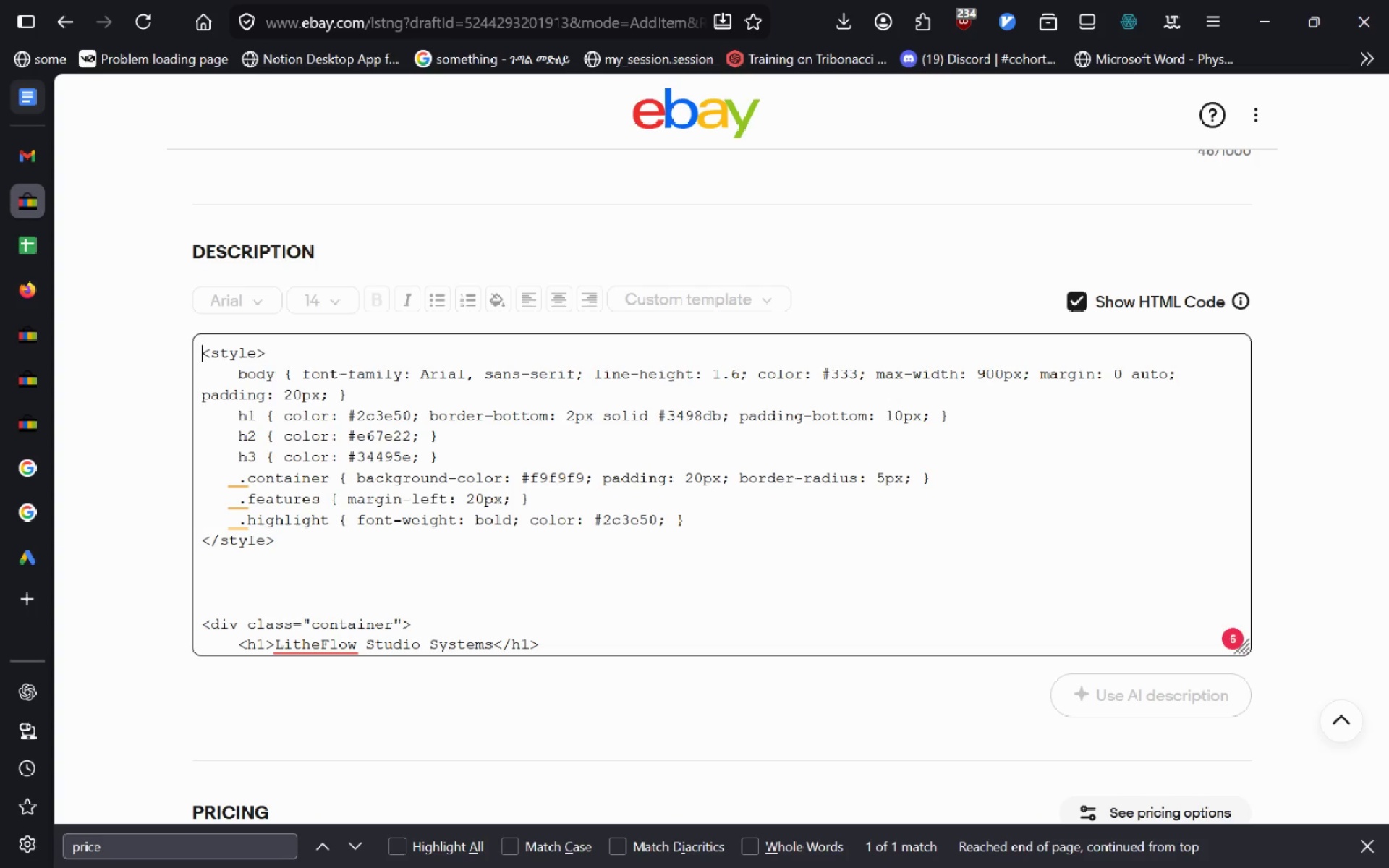 
left_click([39, 163])
 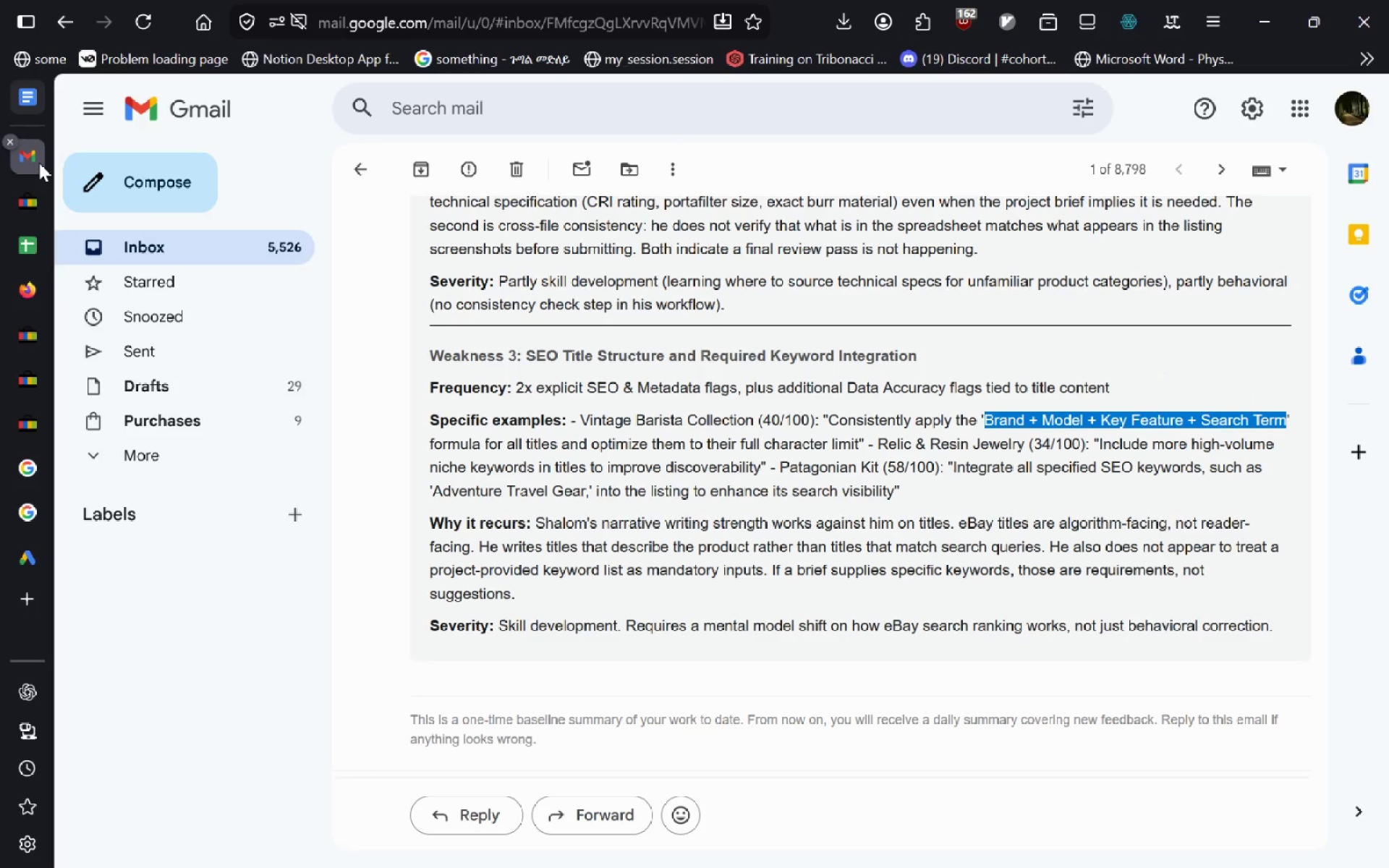 
wait(7.83)
 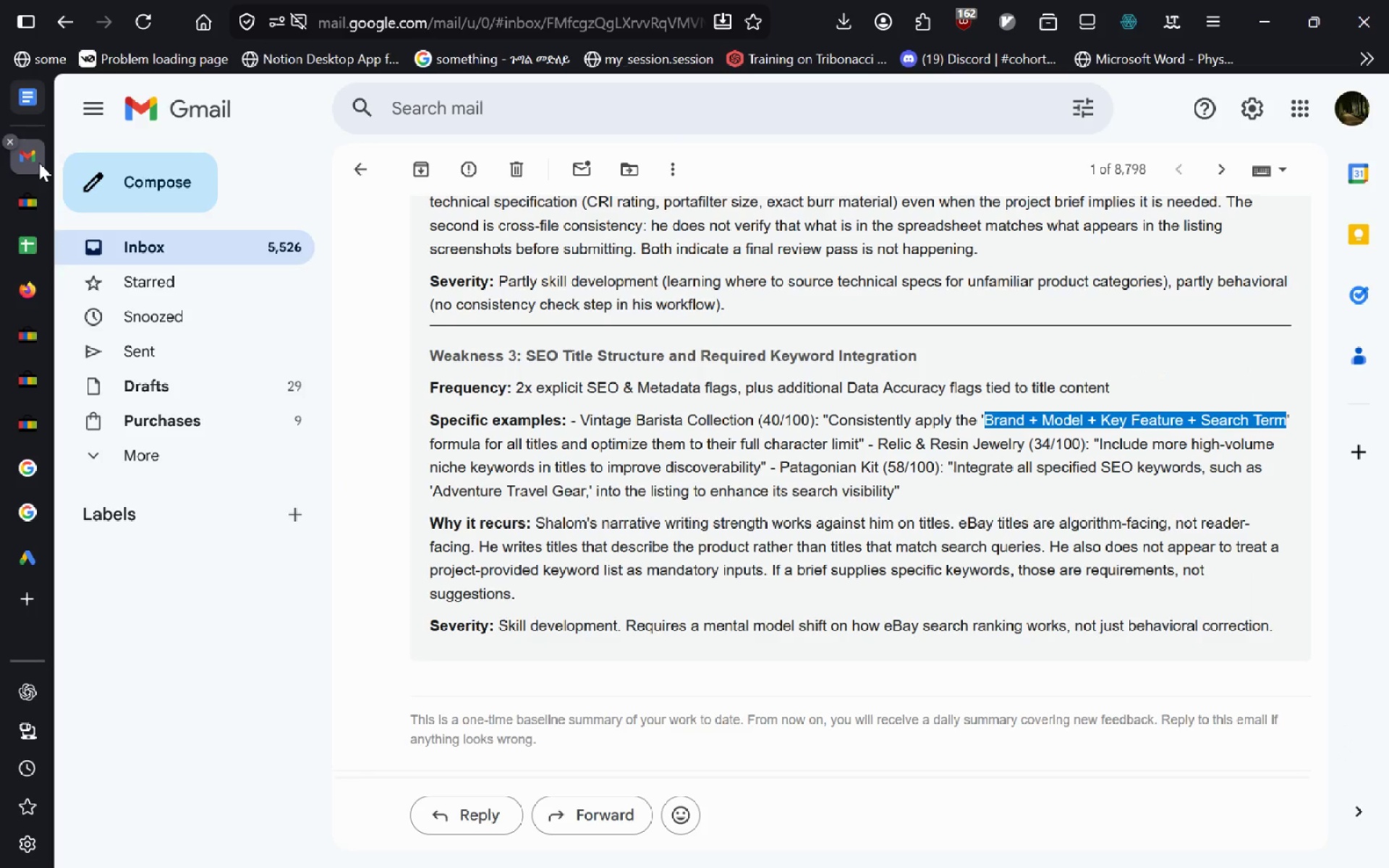 
key(CapsLock)
 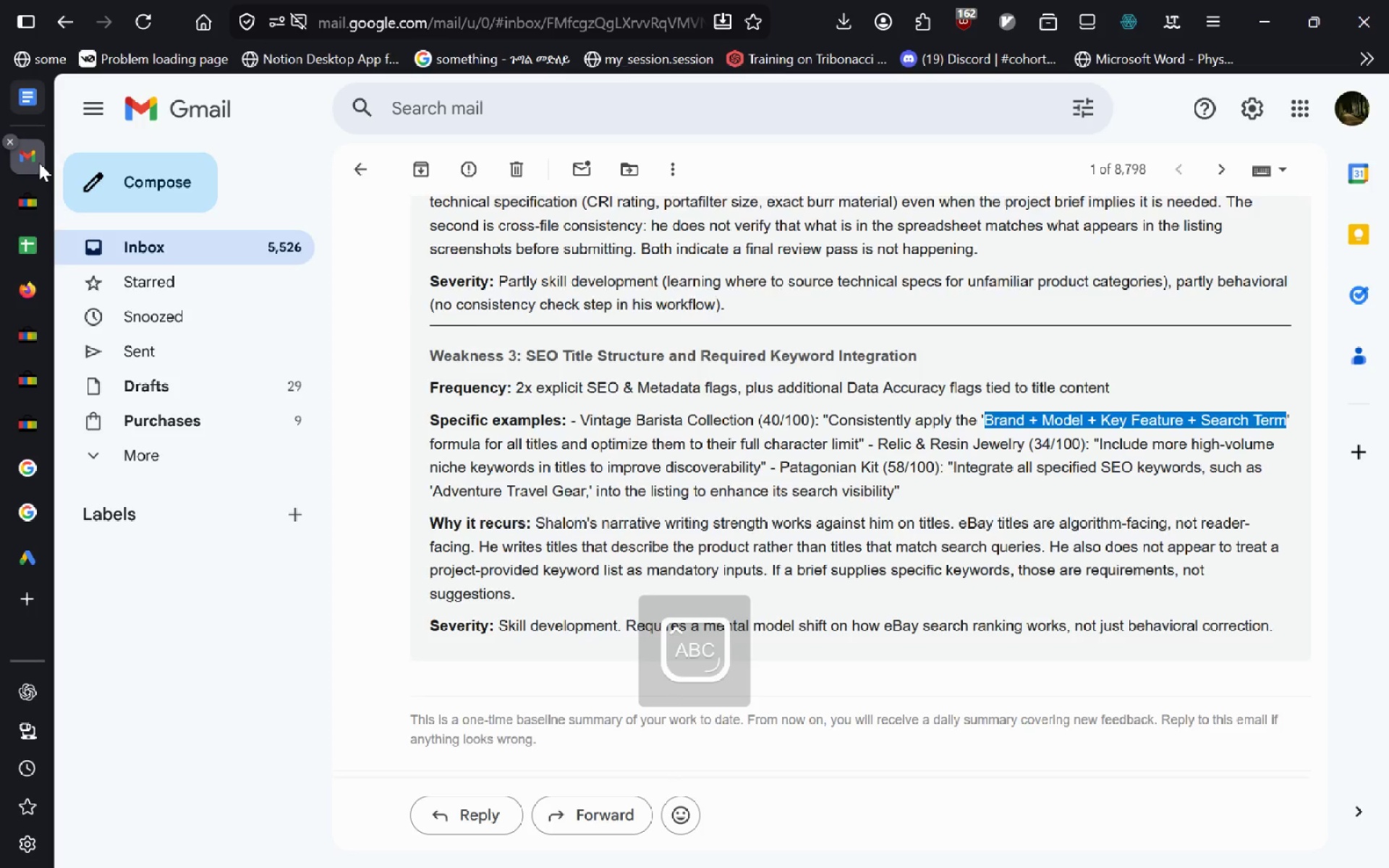 
key(Tab)
 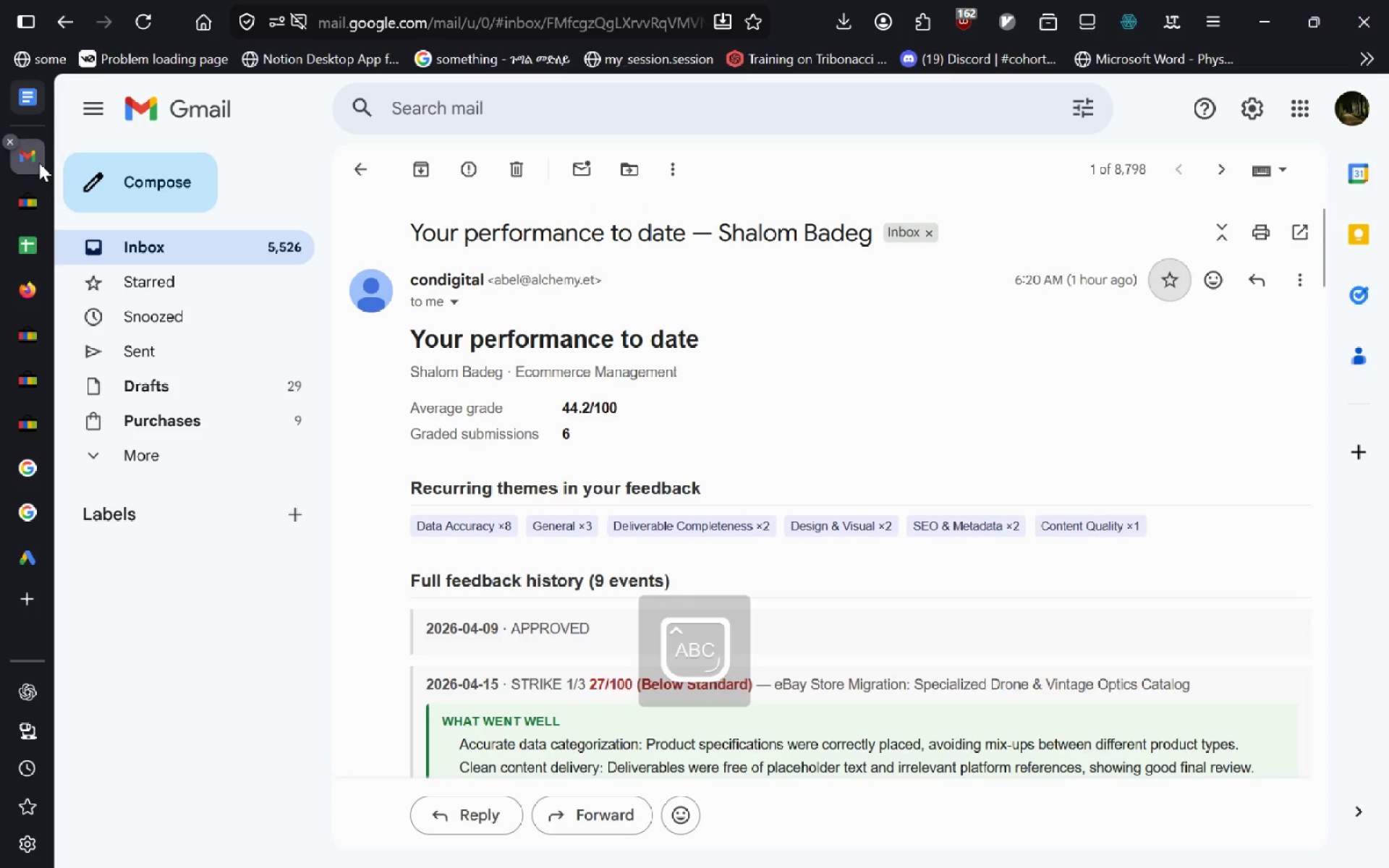 
key(Backquote)
 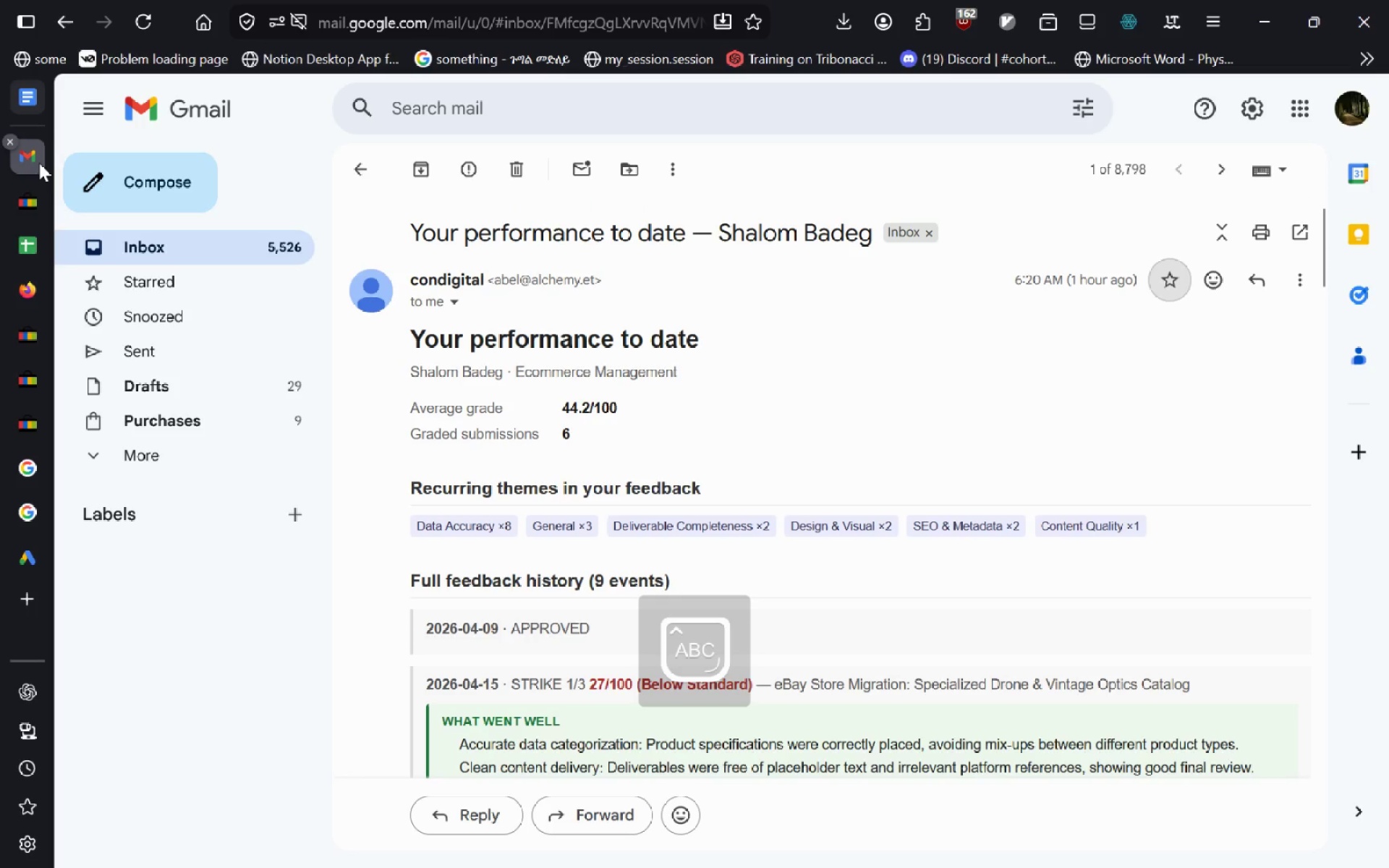 
key(Control+ControlLeft)
 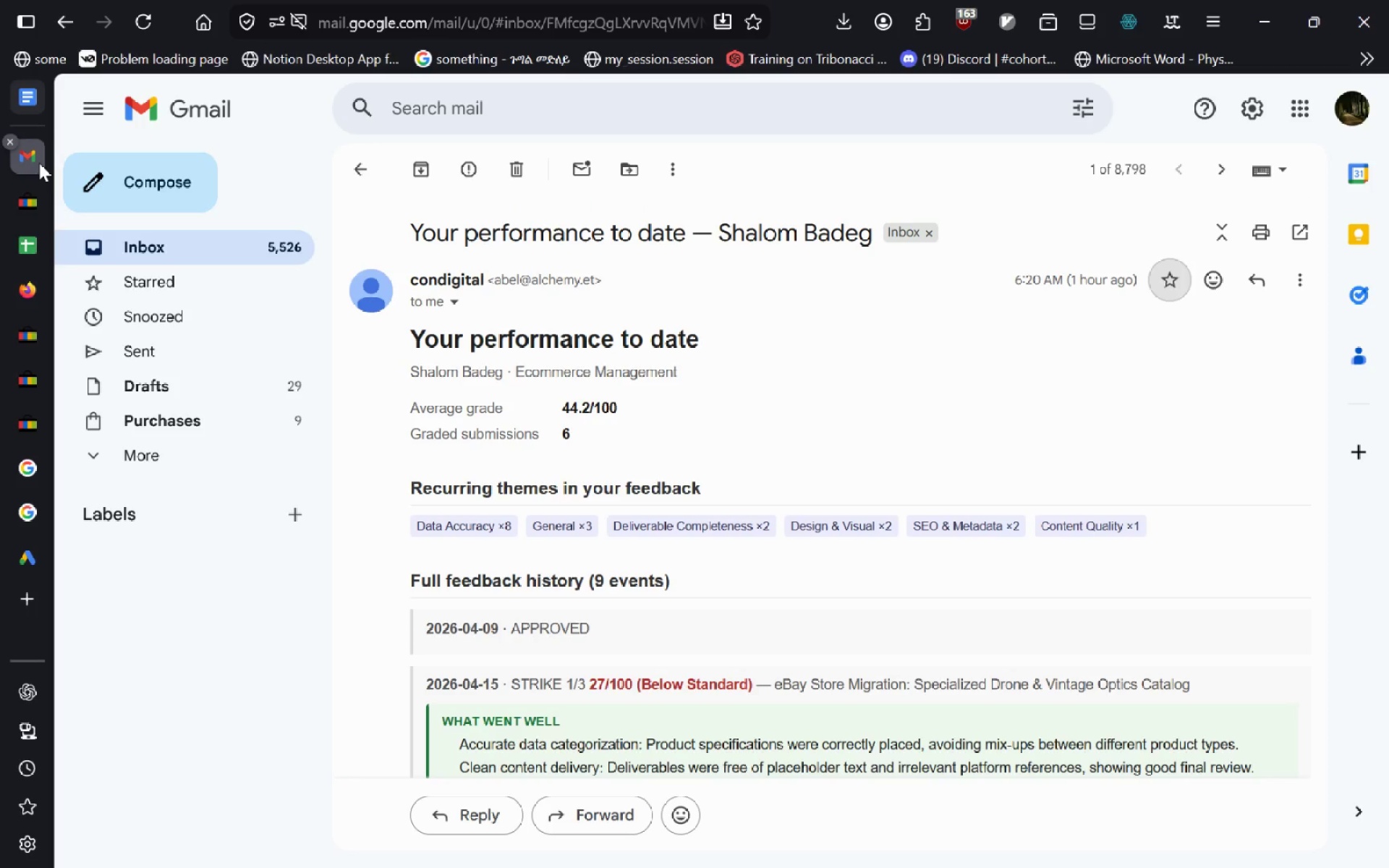 
left_click_drag(start_coordinate=[0, 341], to_coordinate=[1388, 169])
 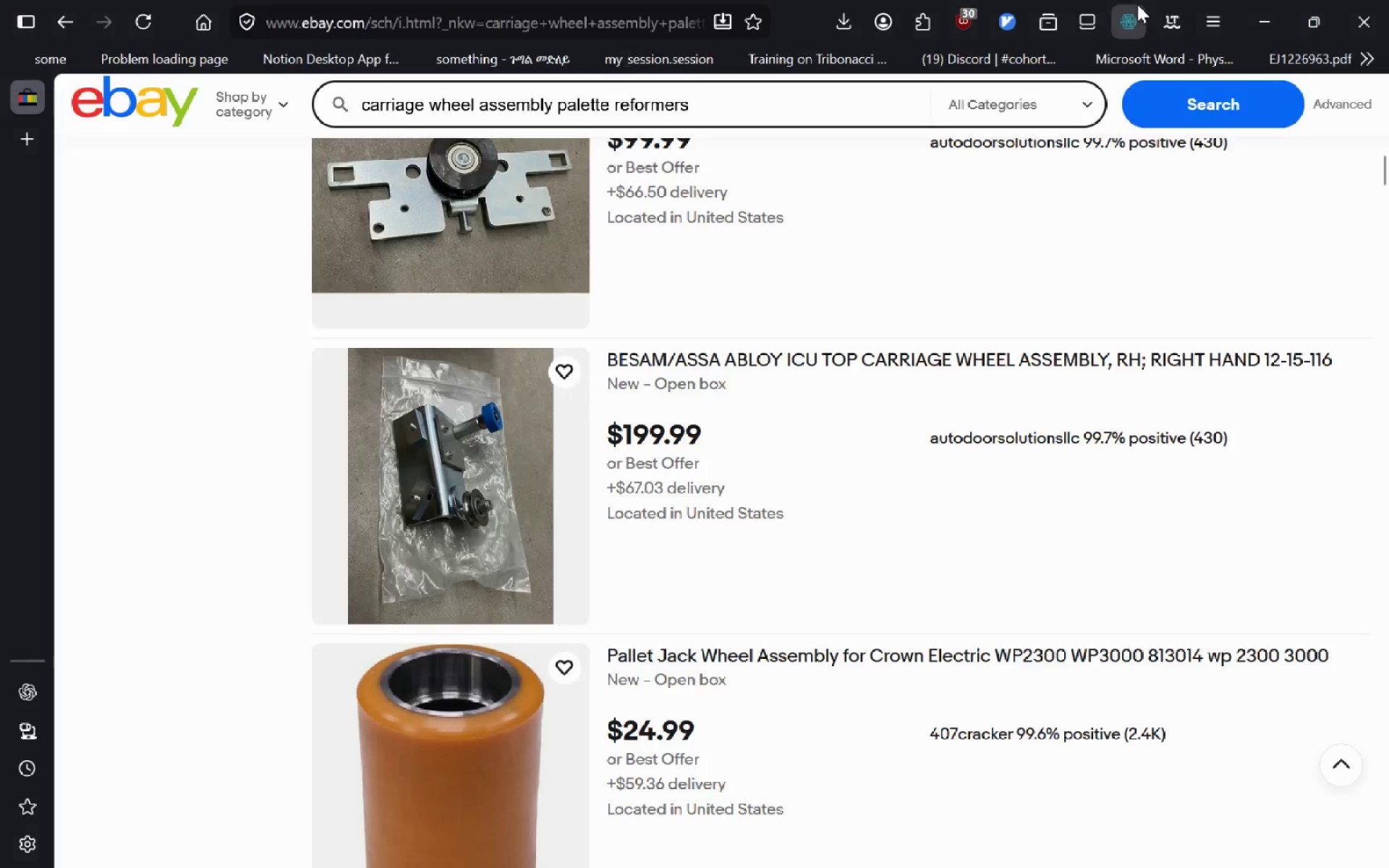 
key(Space)
 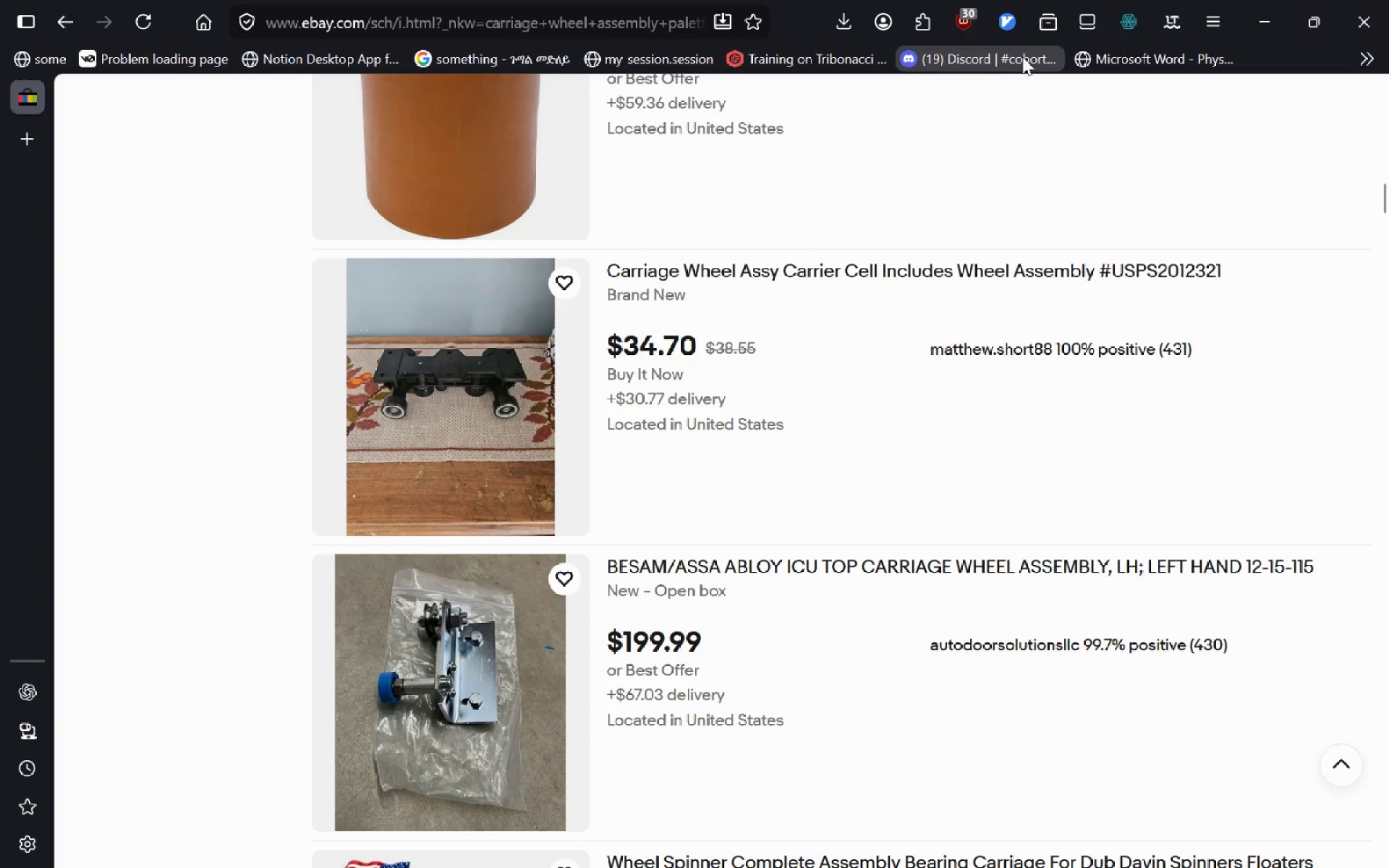 
left_click([1273, 8])
 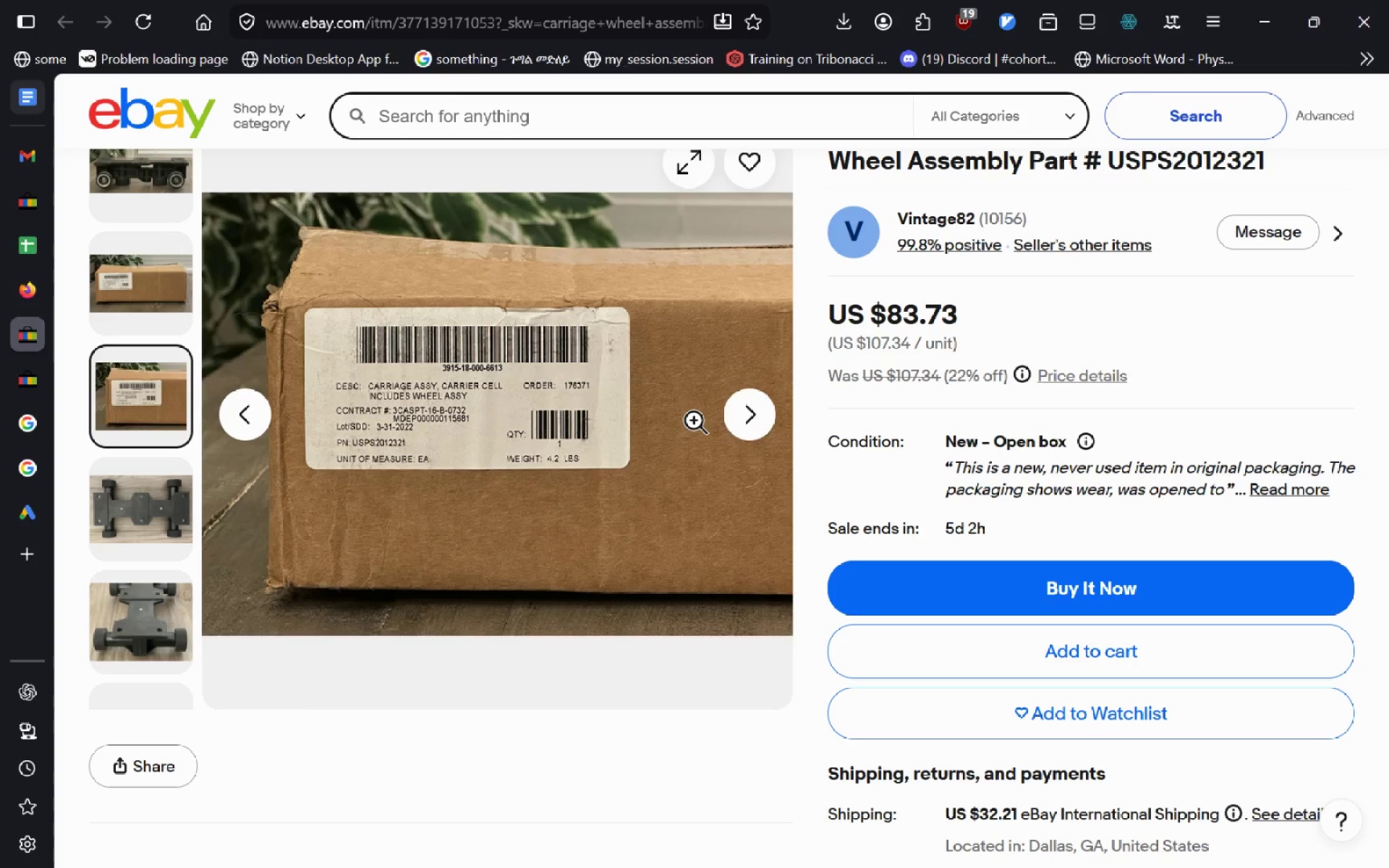 
wait(12.05)
 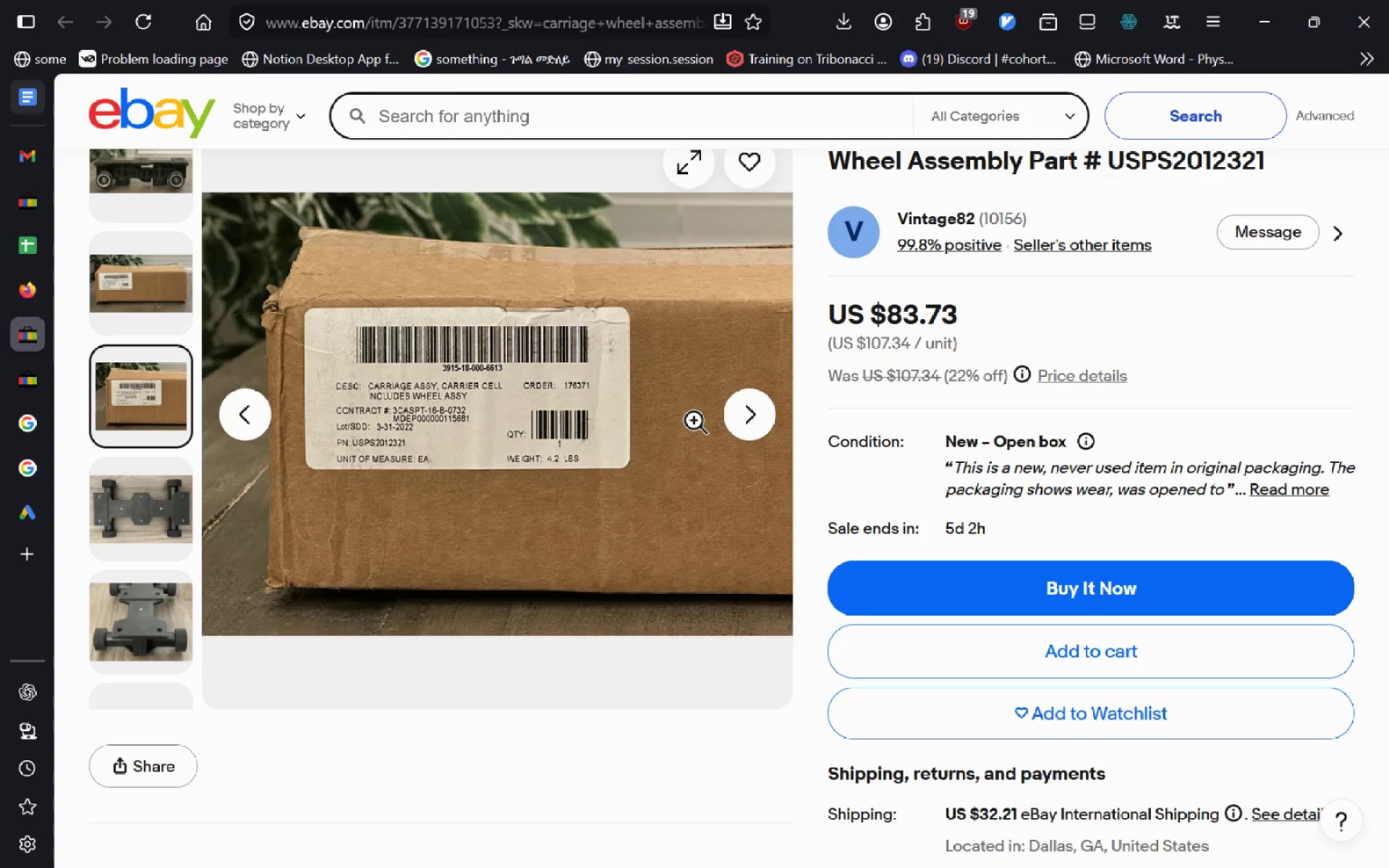 
left_click([41, 244])
 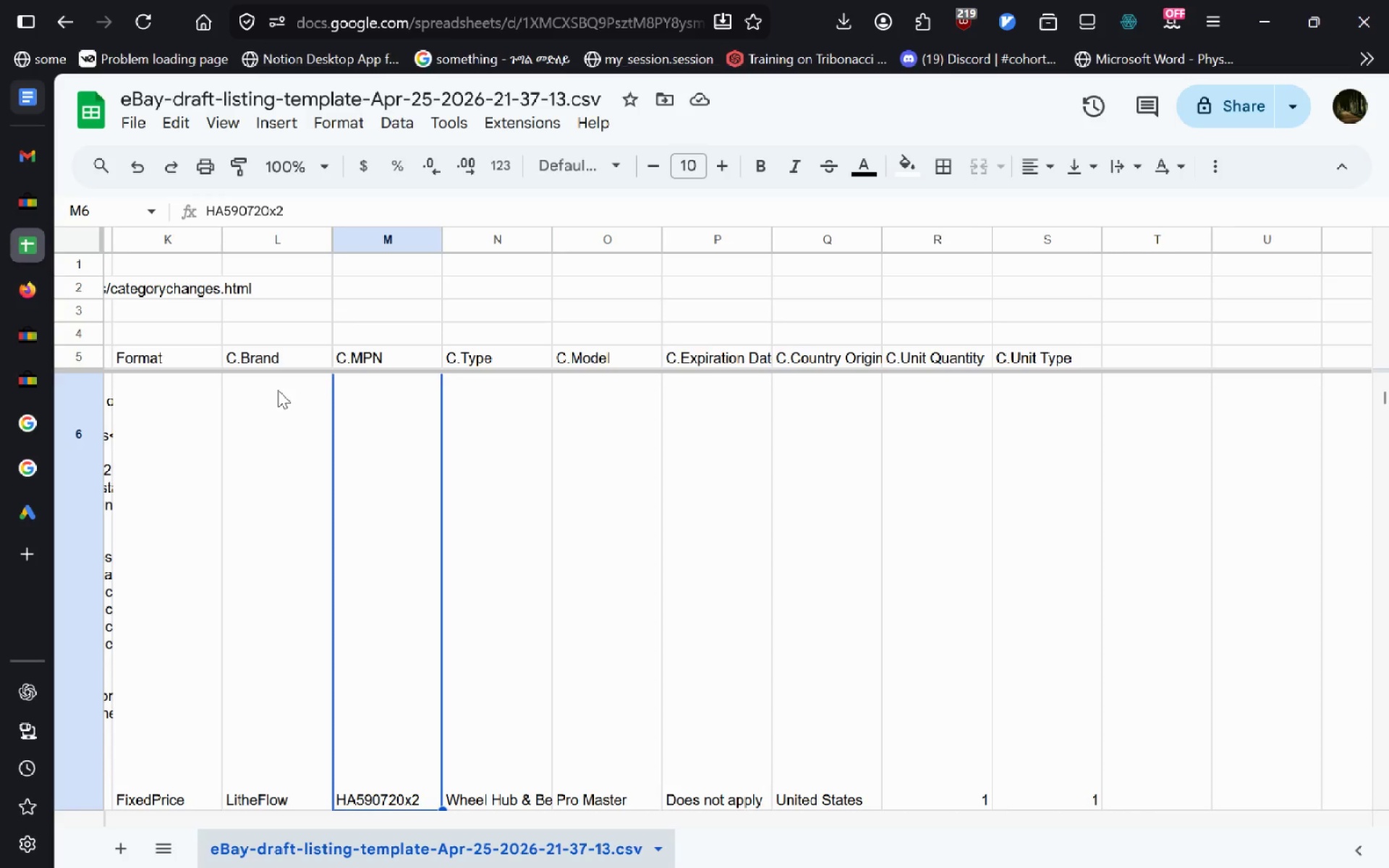 
left_click([519, 500])
 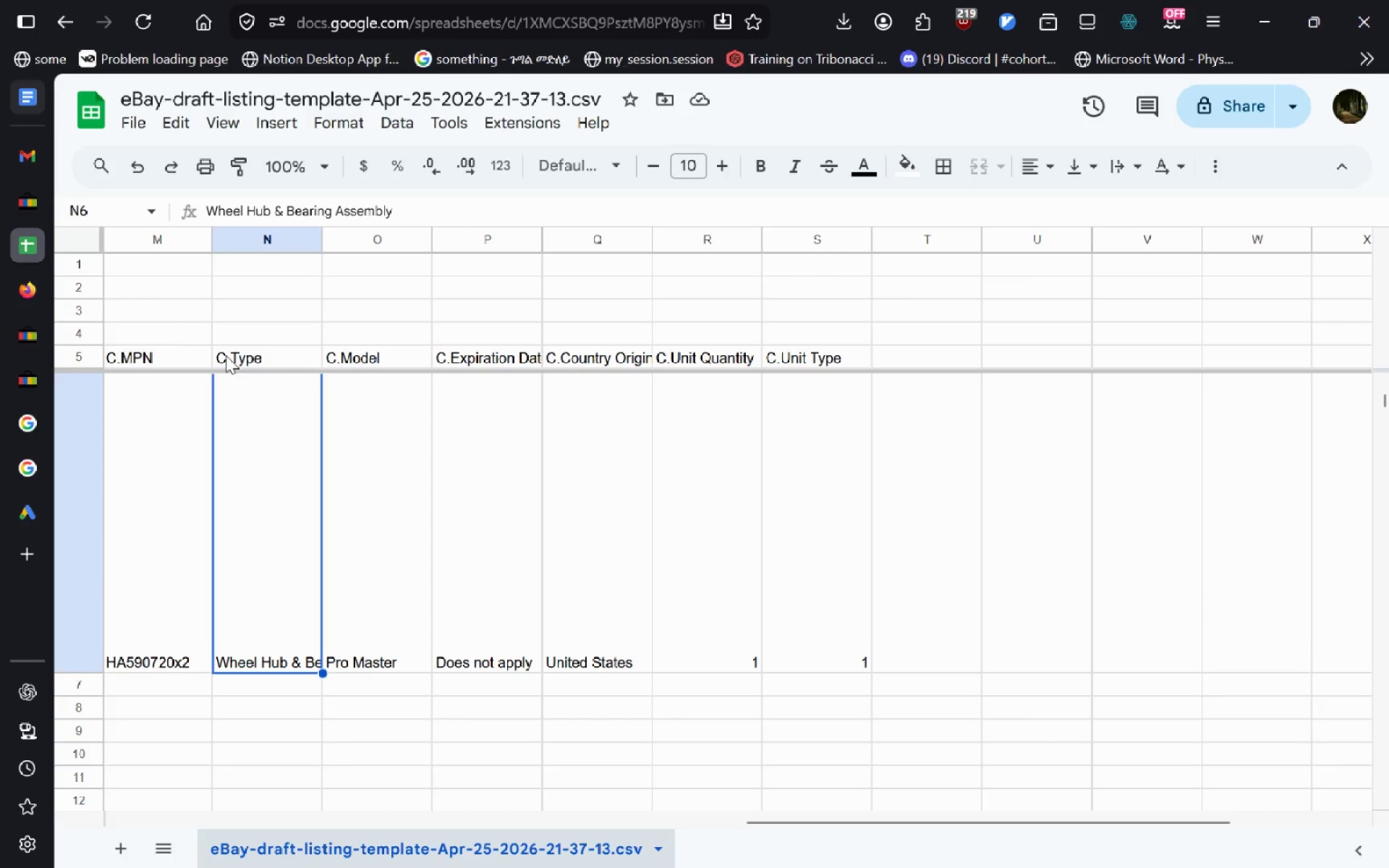 
left_click([226, 355])
 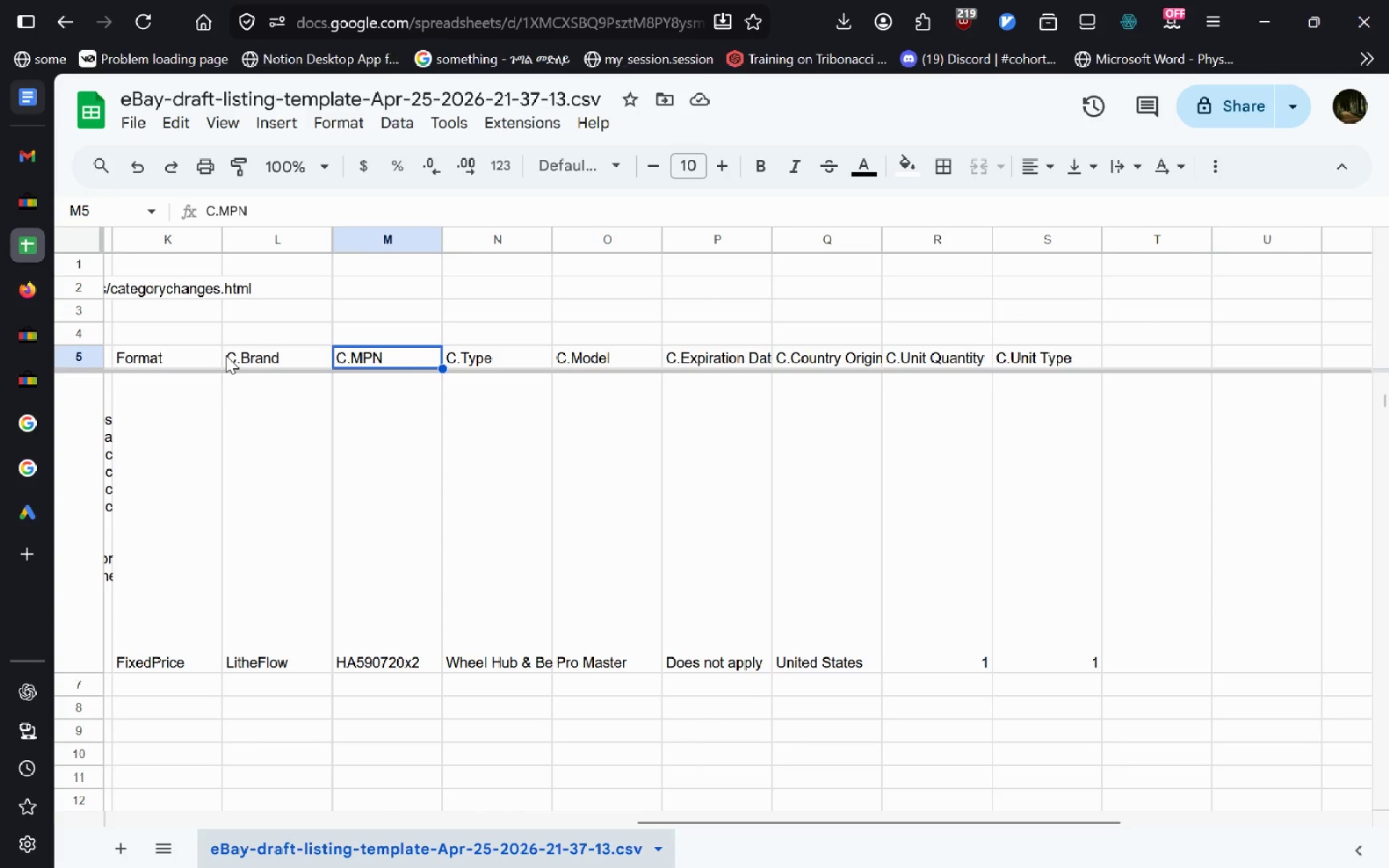 
left_click([226, 355])
 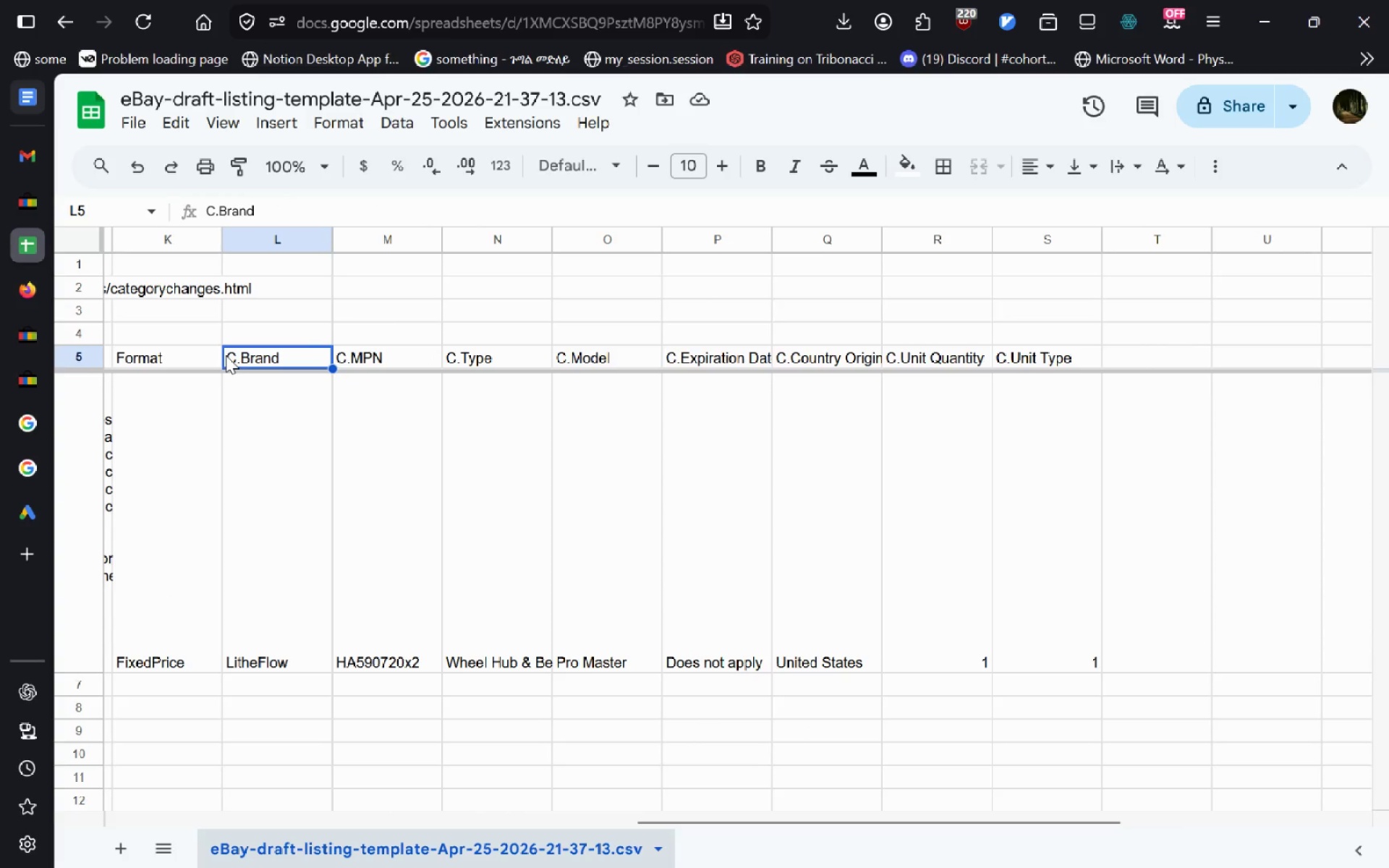 
key(ArrowRight)
 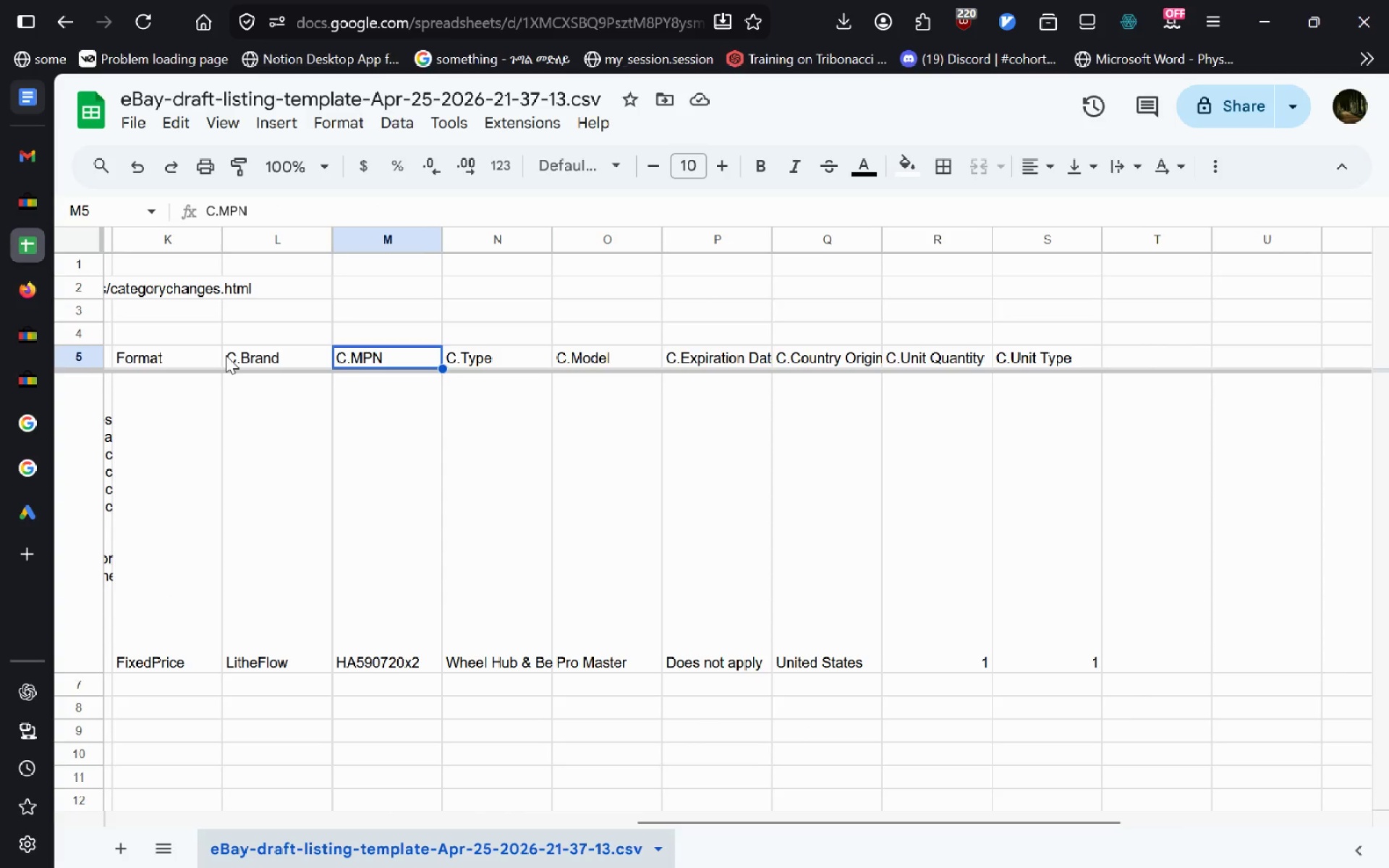 
key(ArrowRight)
 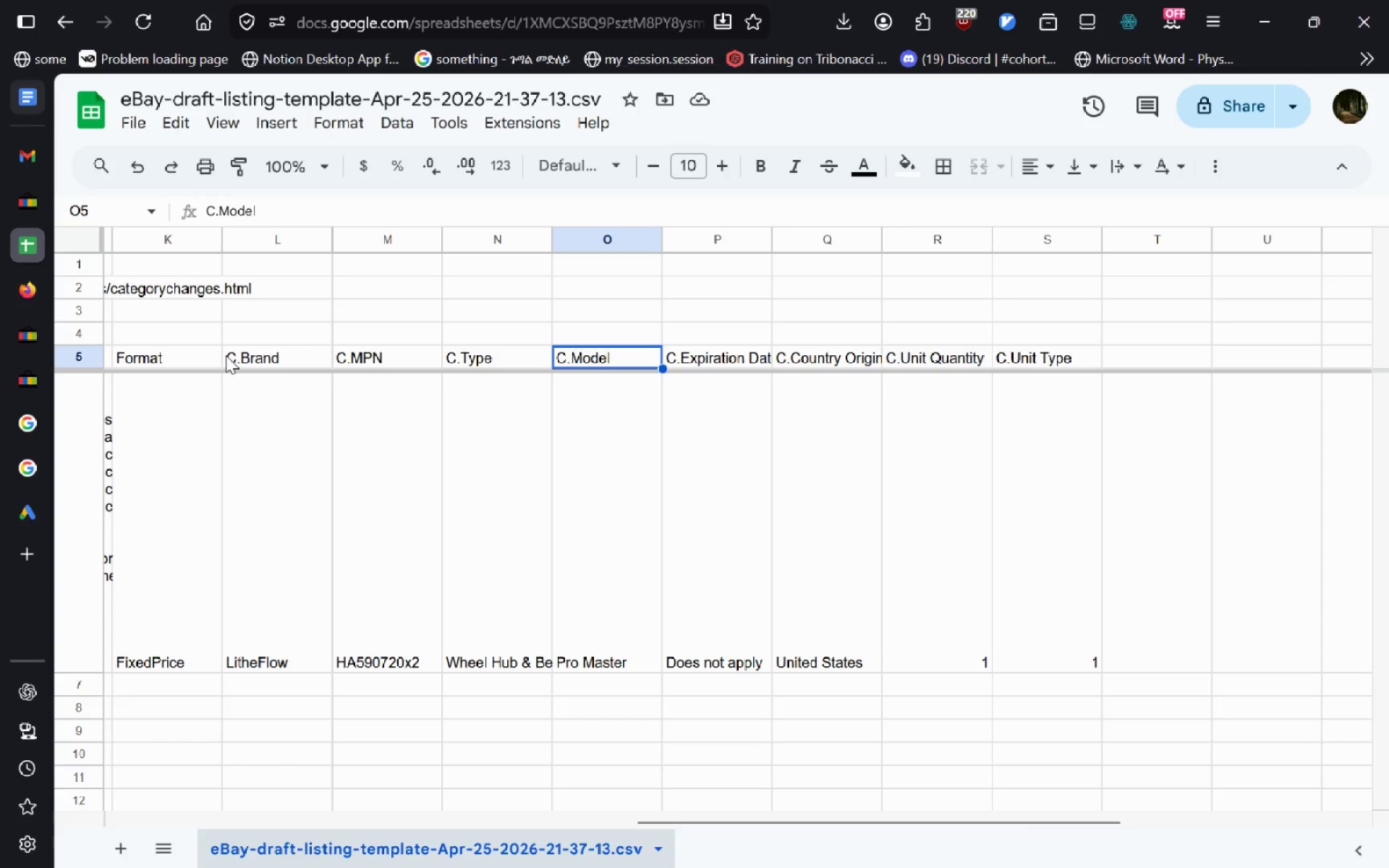 
key(ArrowRight)
 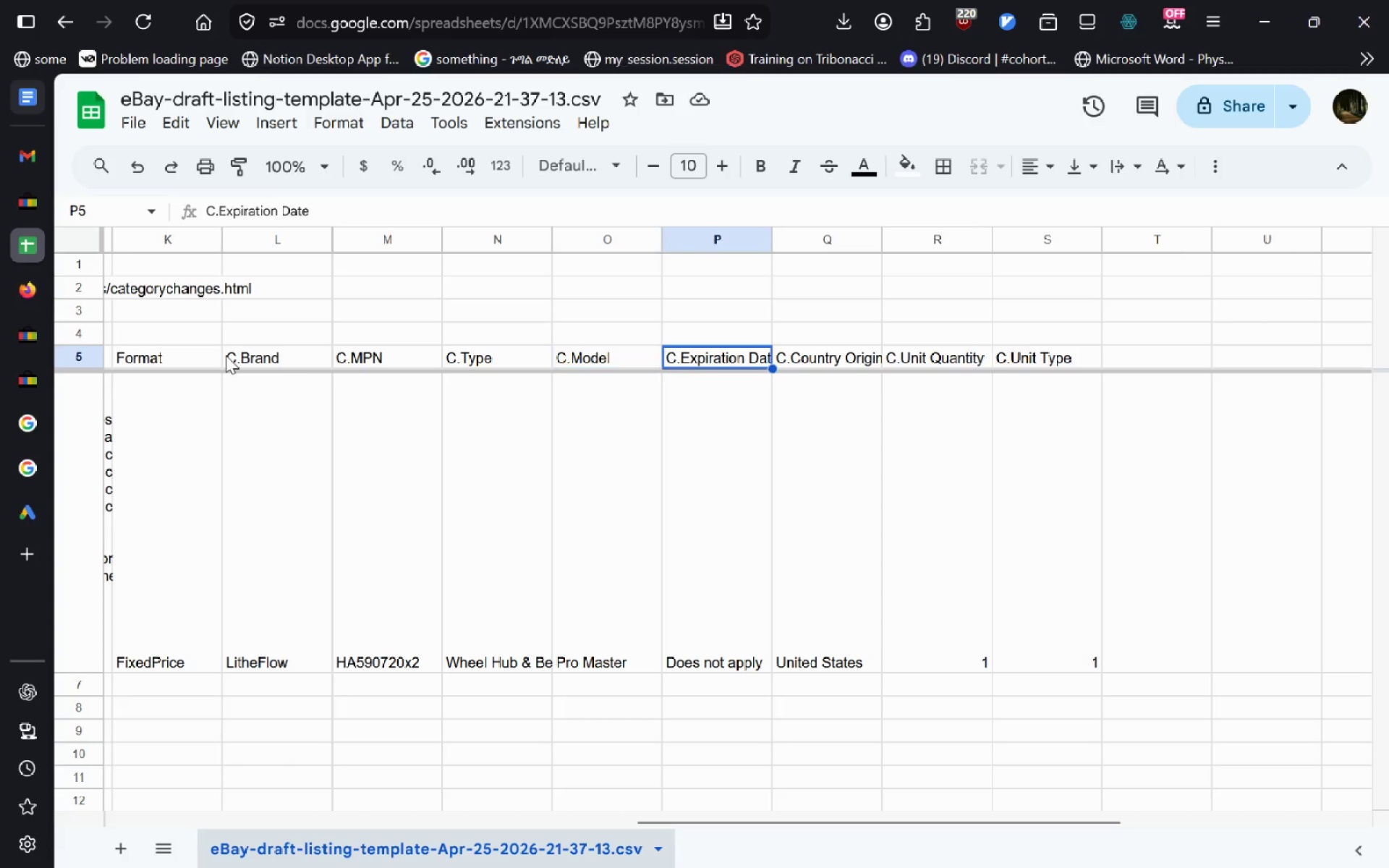 
key(ArrowRight)
 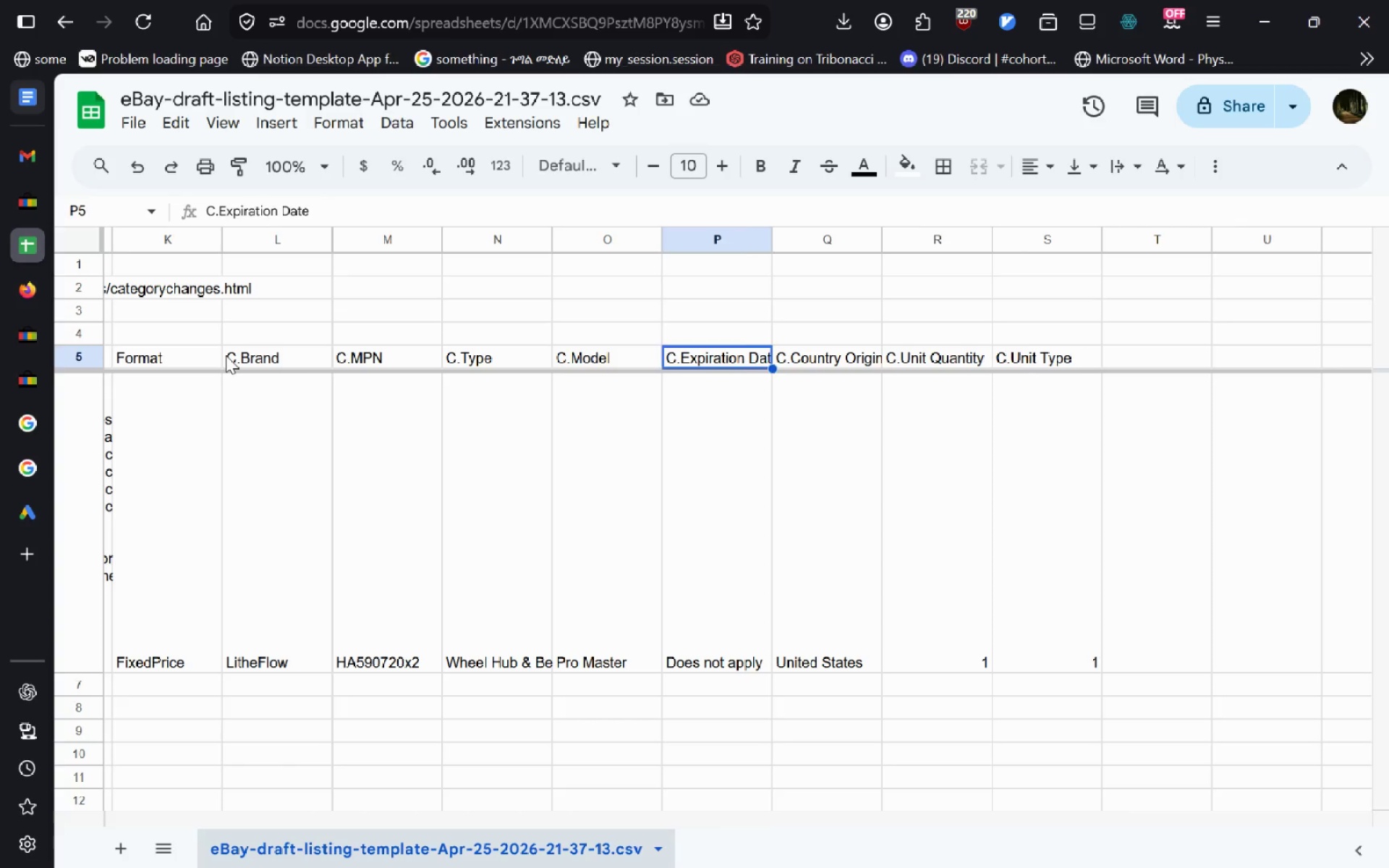 
key(ArrowRight)
 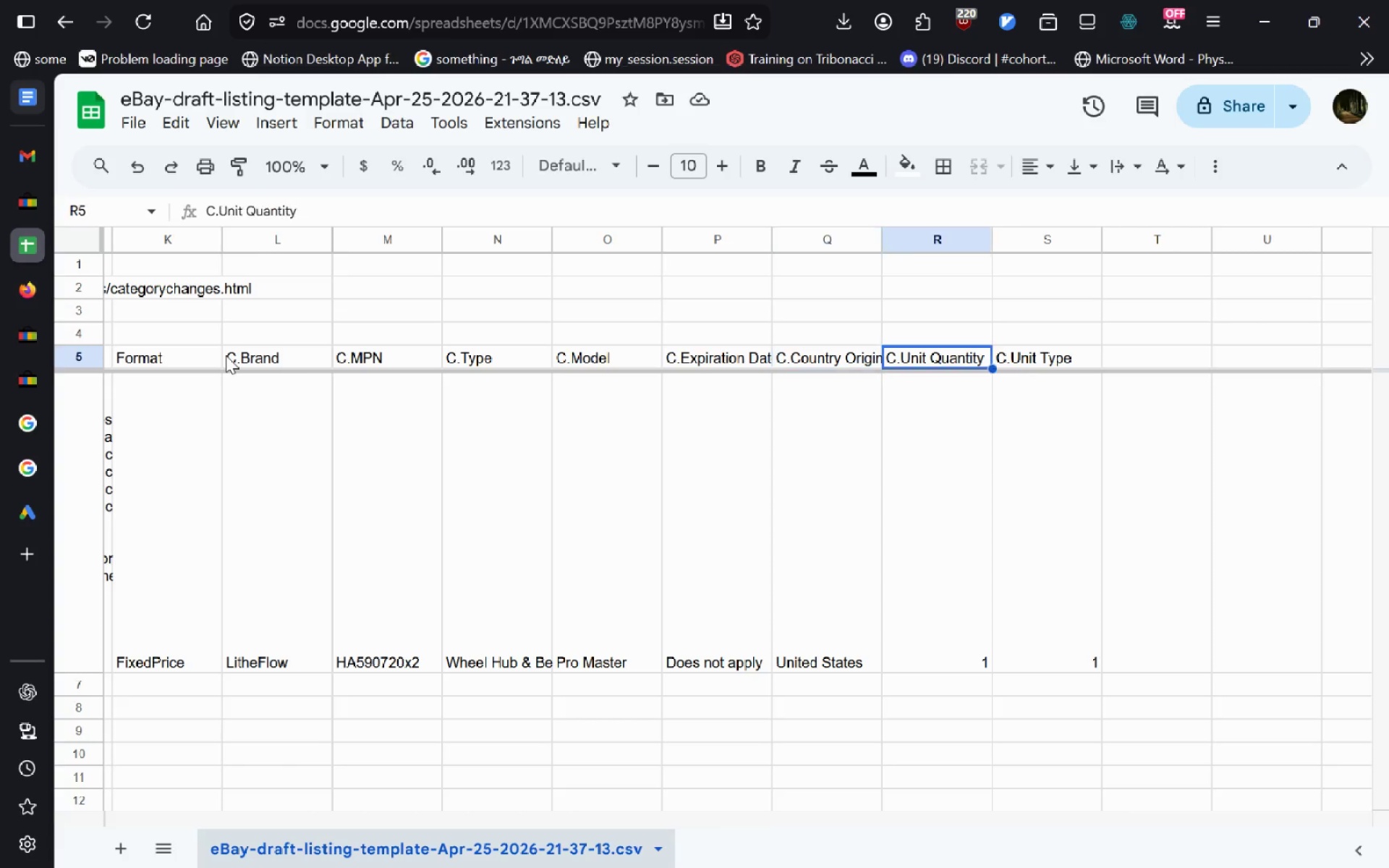 
key(ArrowRight)
 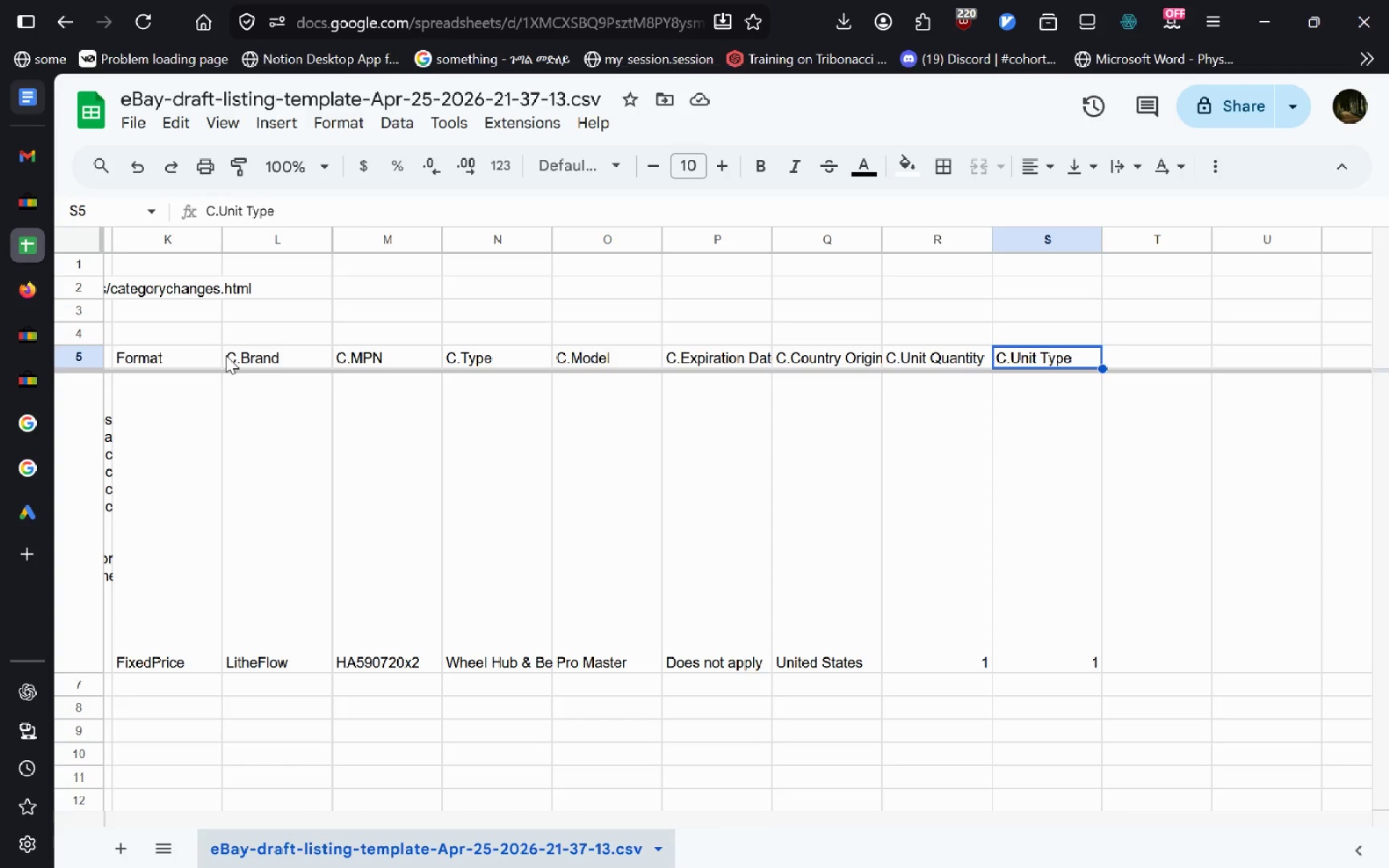 
key(ArrowRight)
 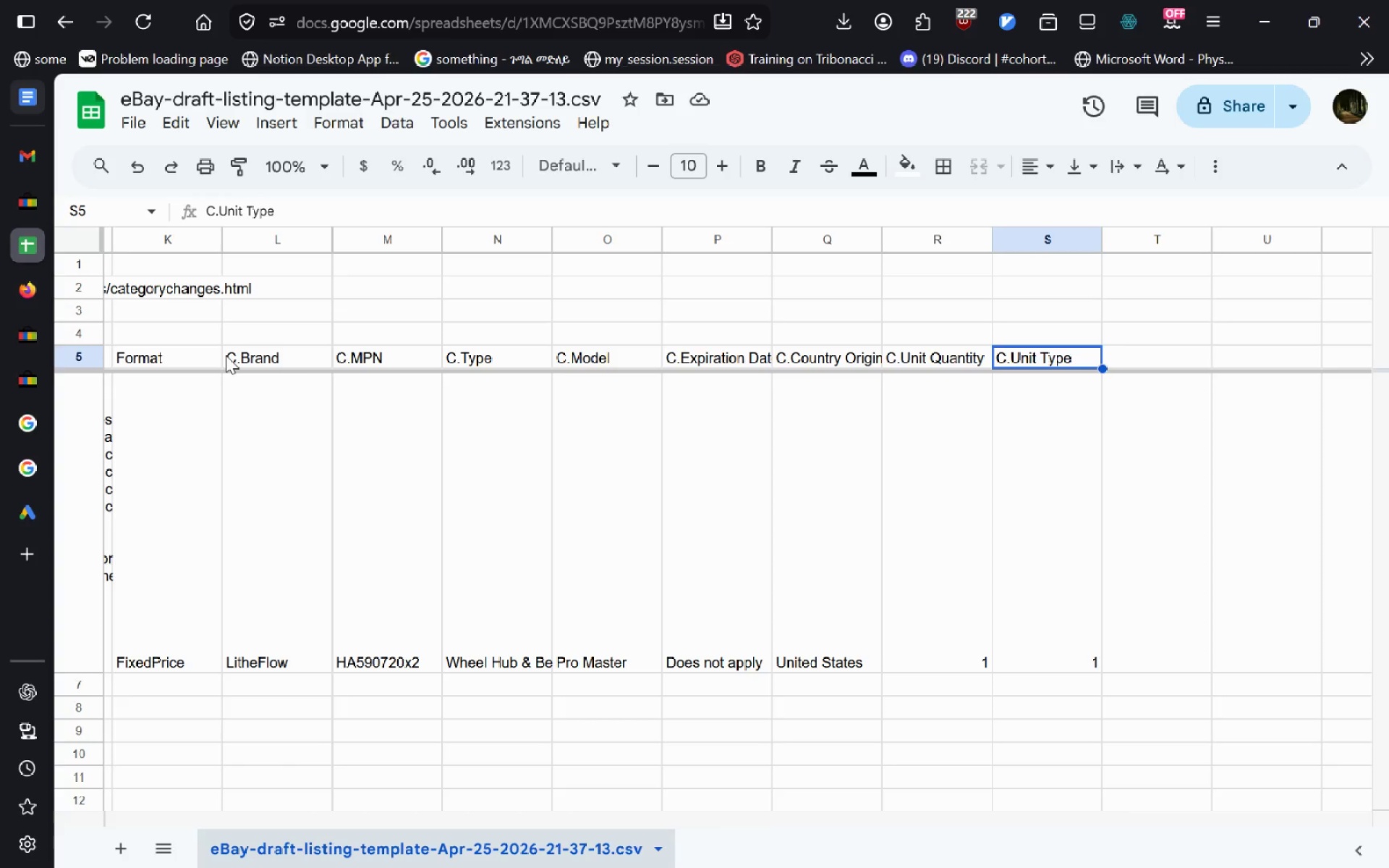 
wait(6.05)
 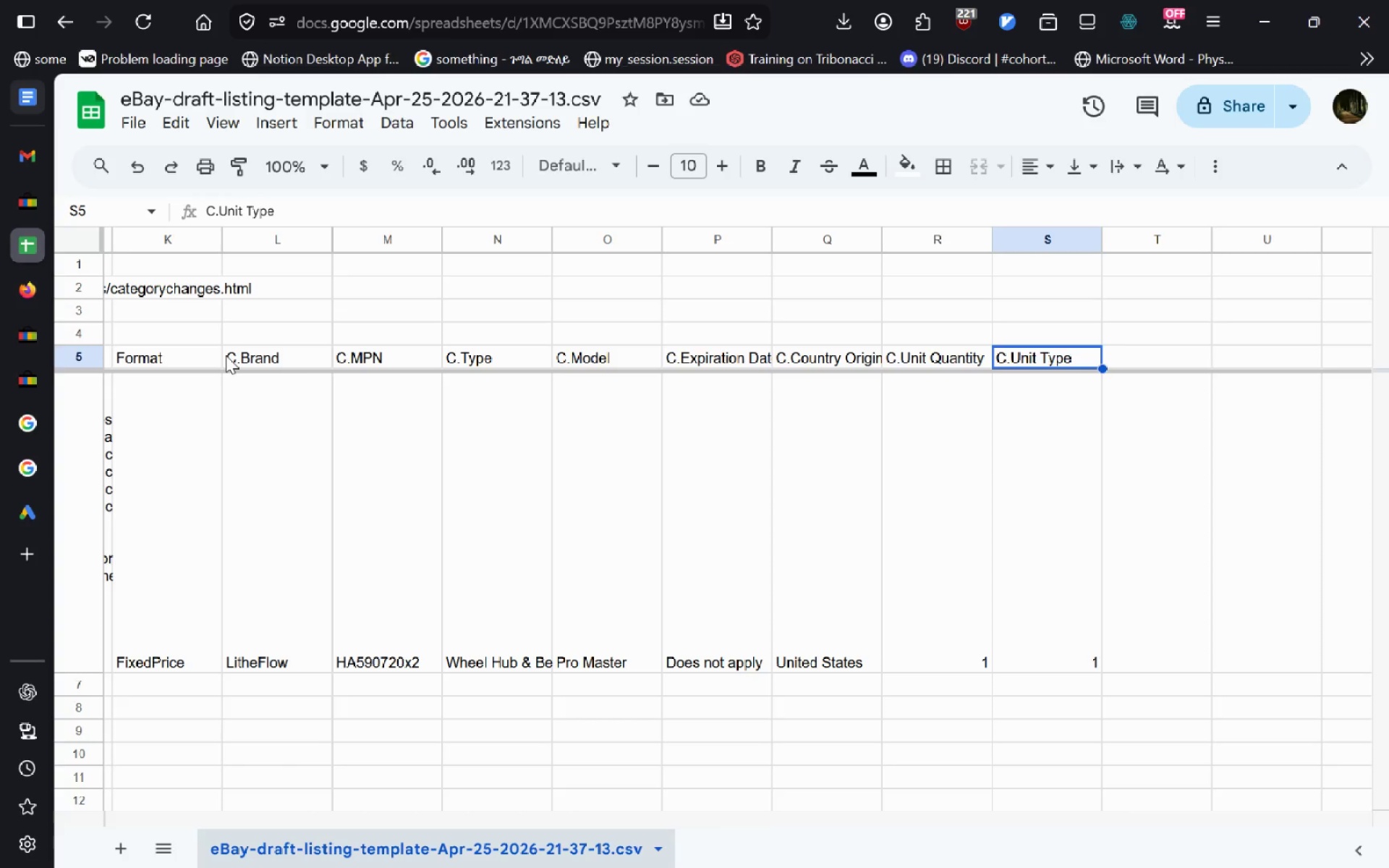 
mouse_move([20, 237])
 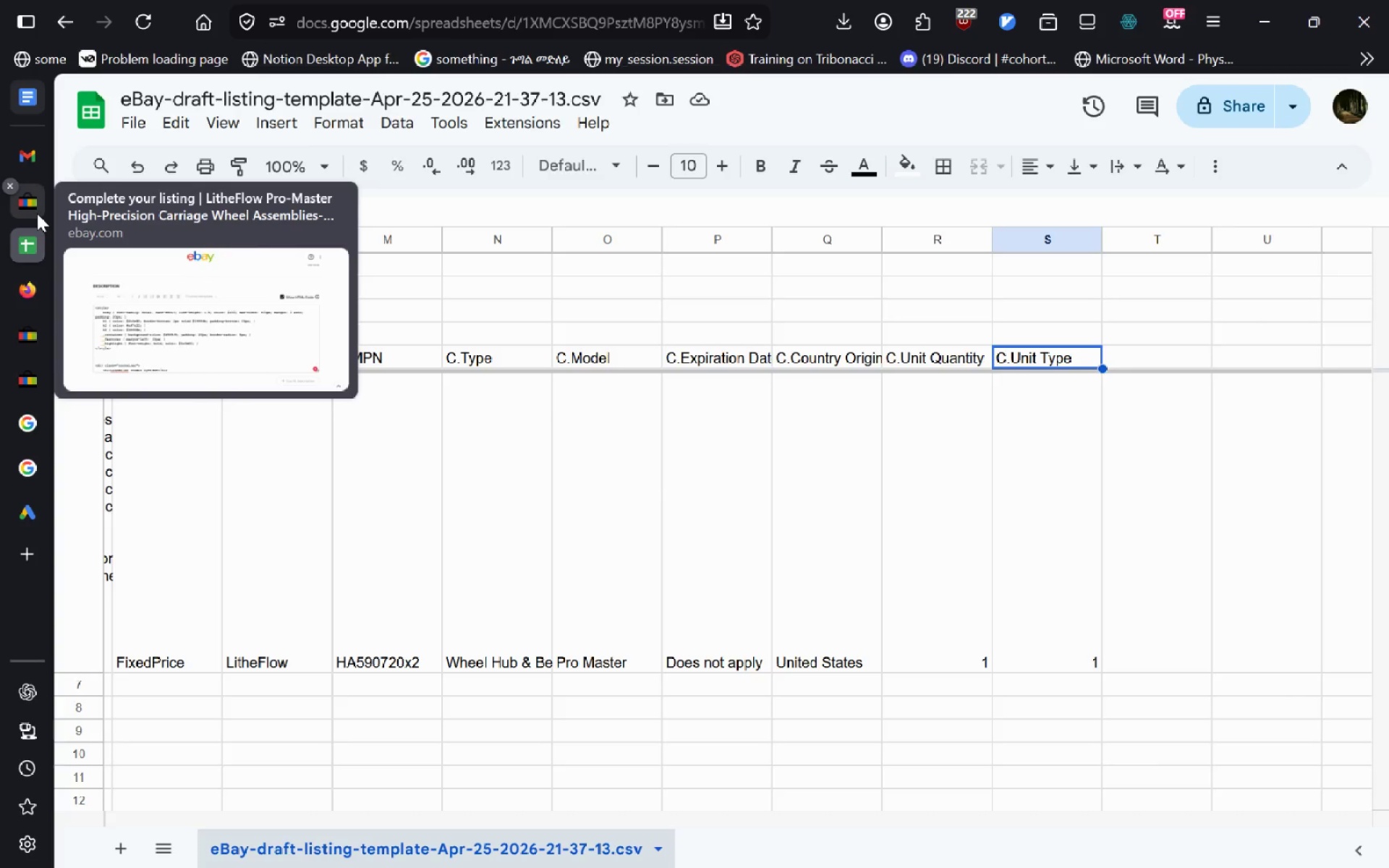 
left_click([37, 213])
 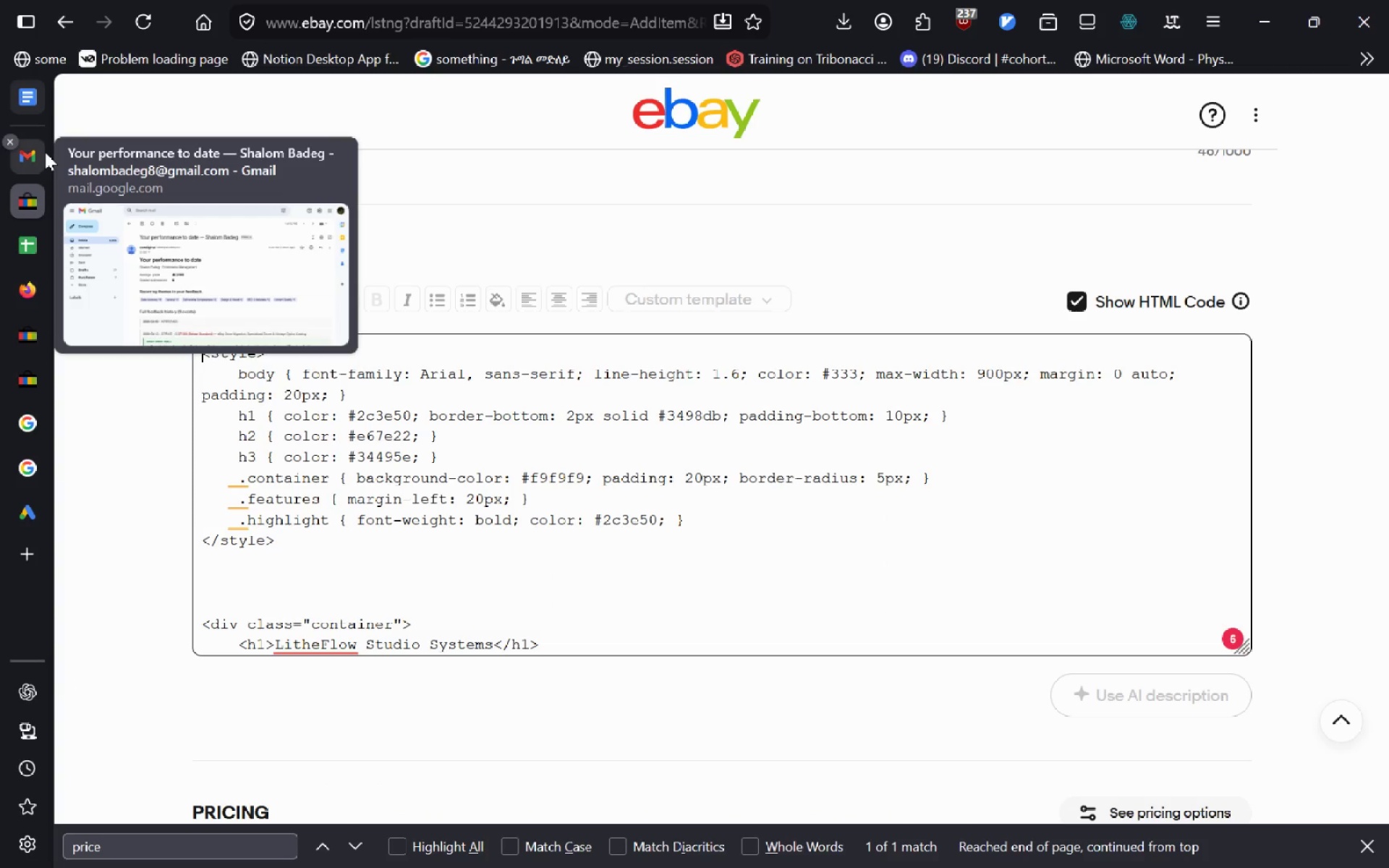 
wait(5.05)
 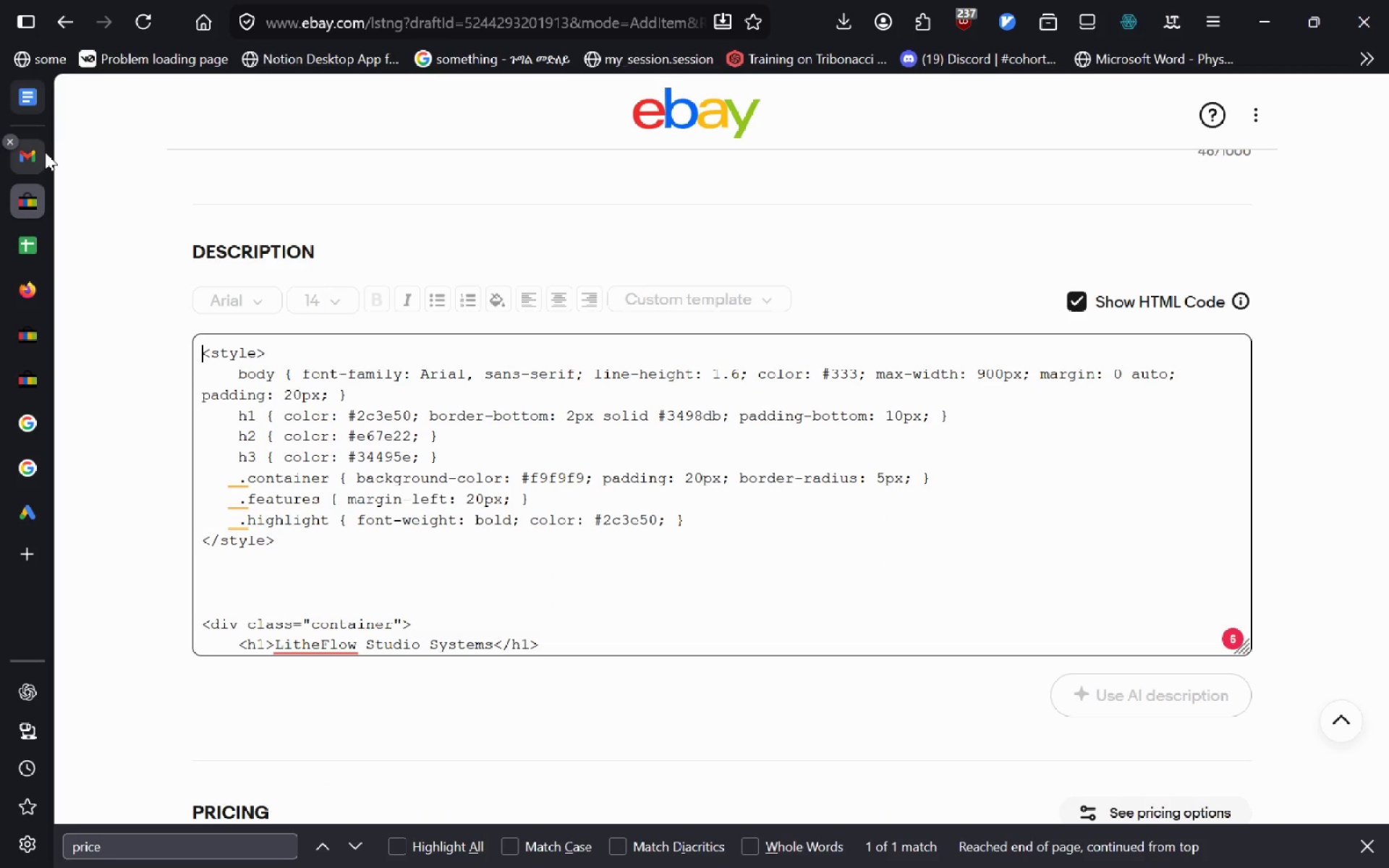 
left_click([45, 152])
 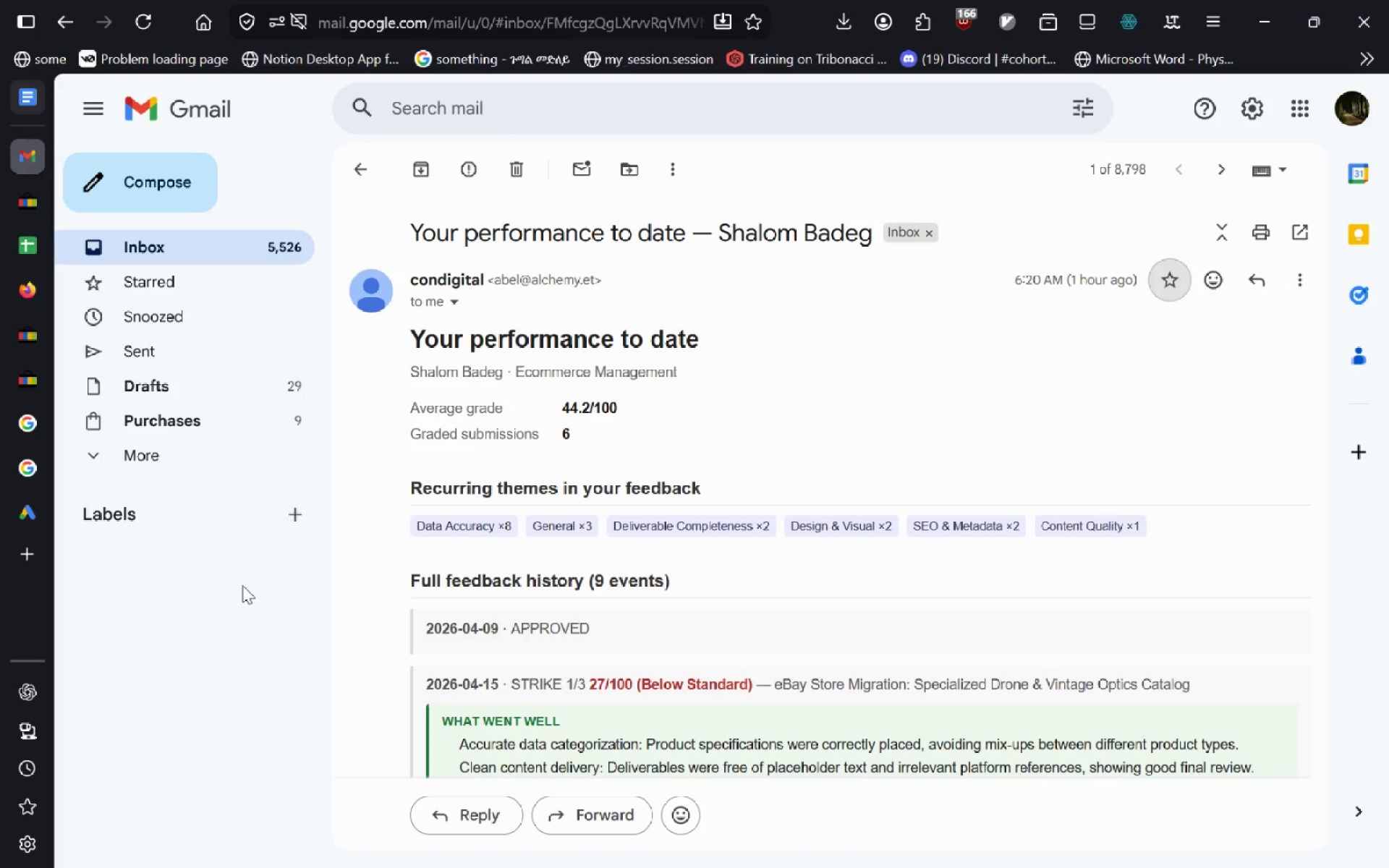 
mouse_move([478, 368])
 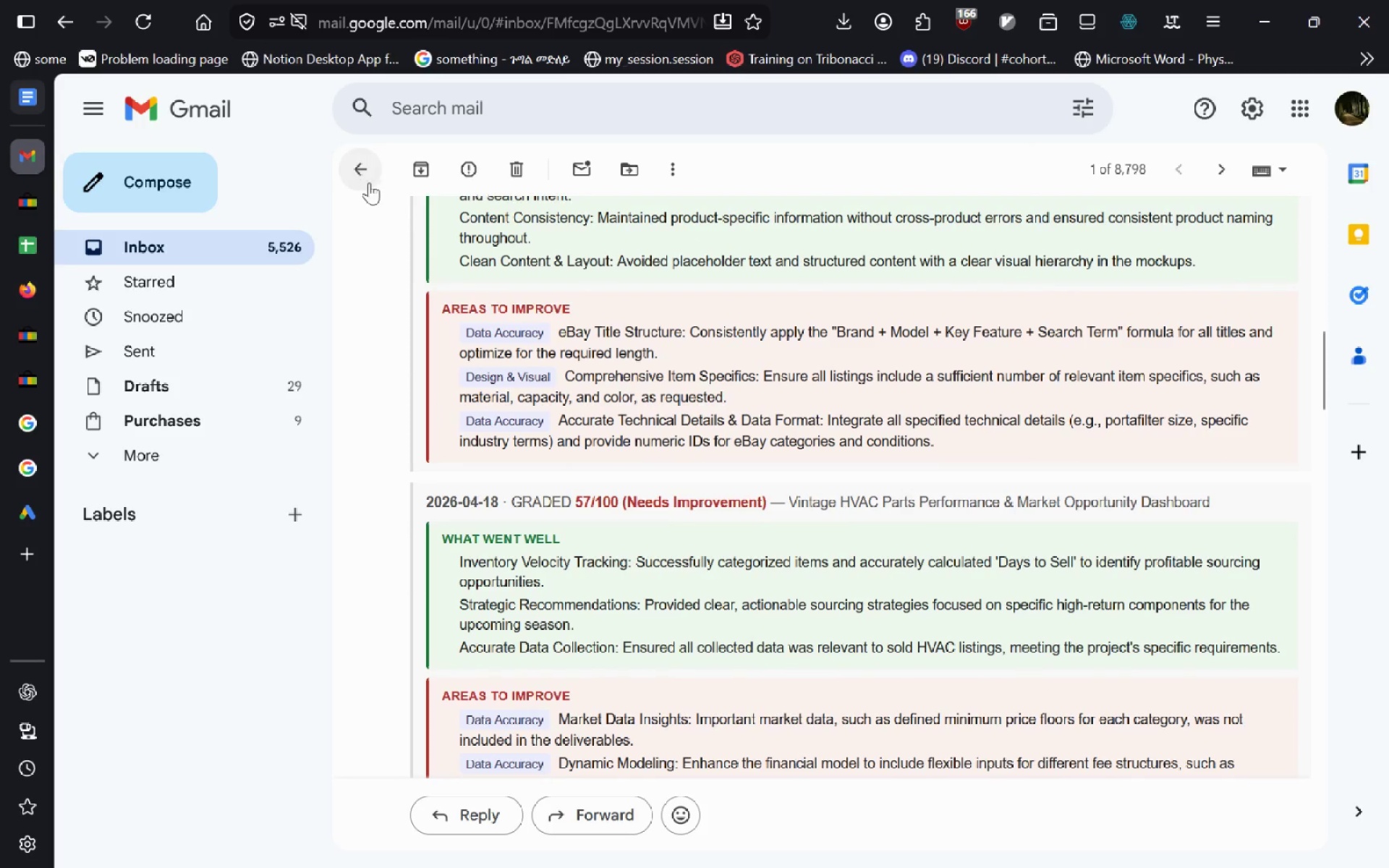 
left_click([369, 182])
 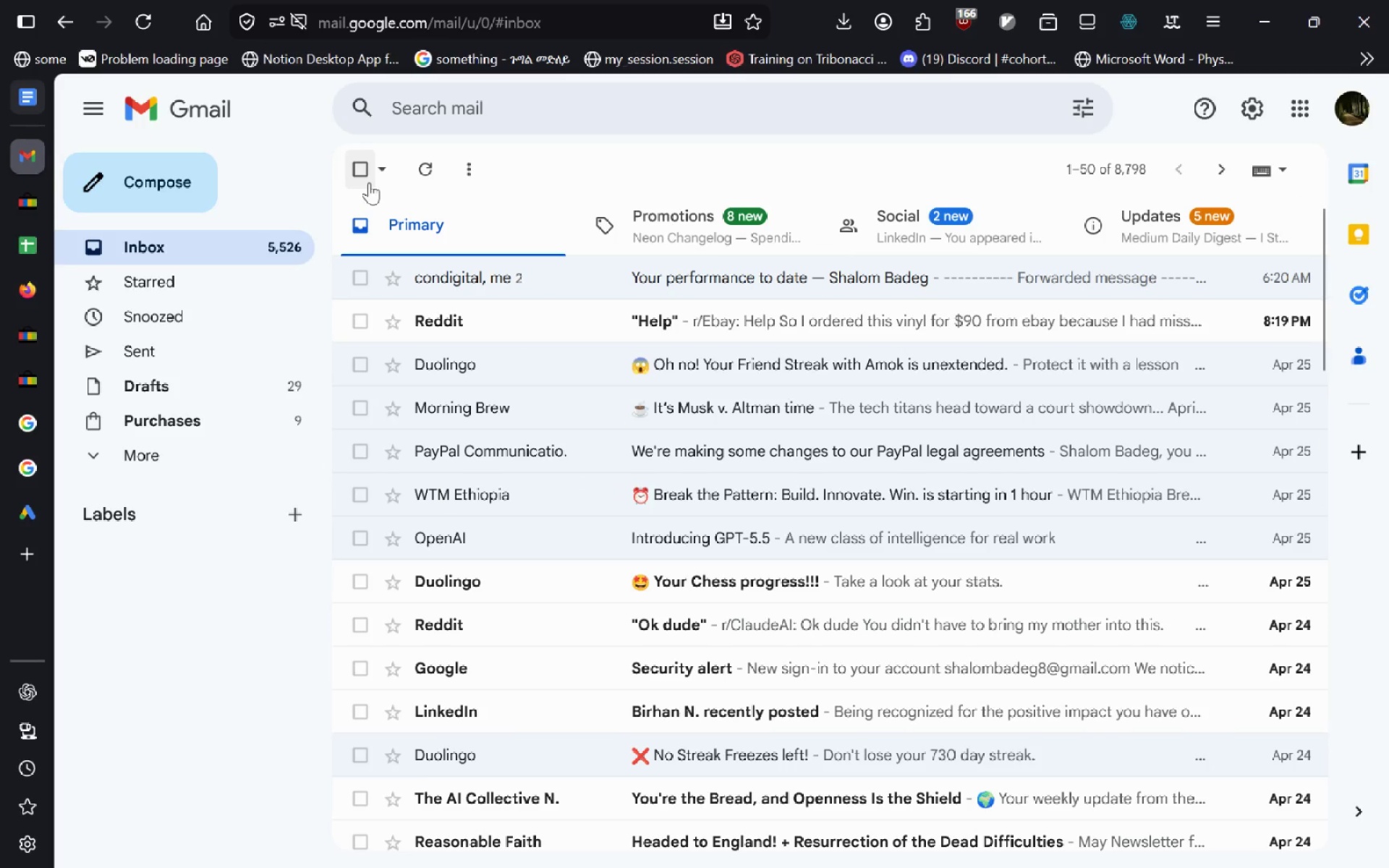 
mouse_move([438, 318])
 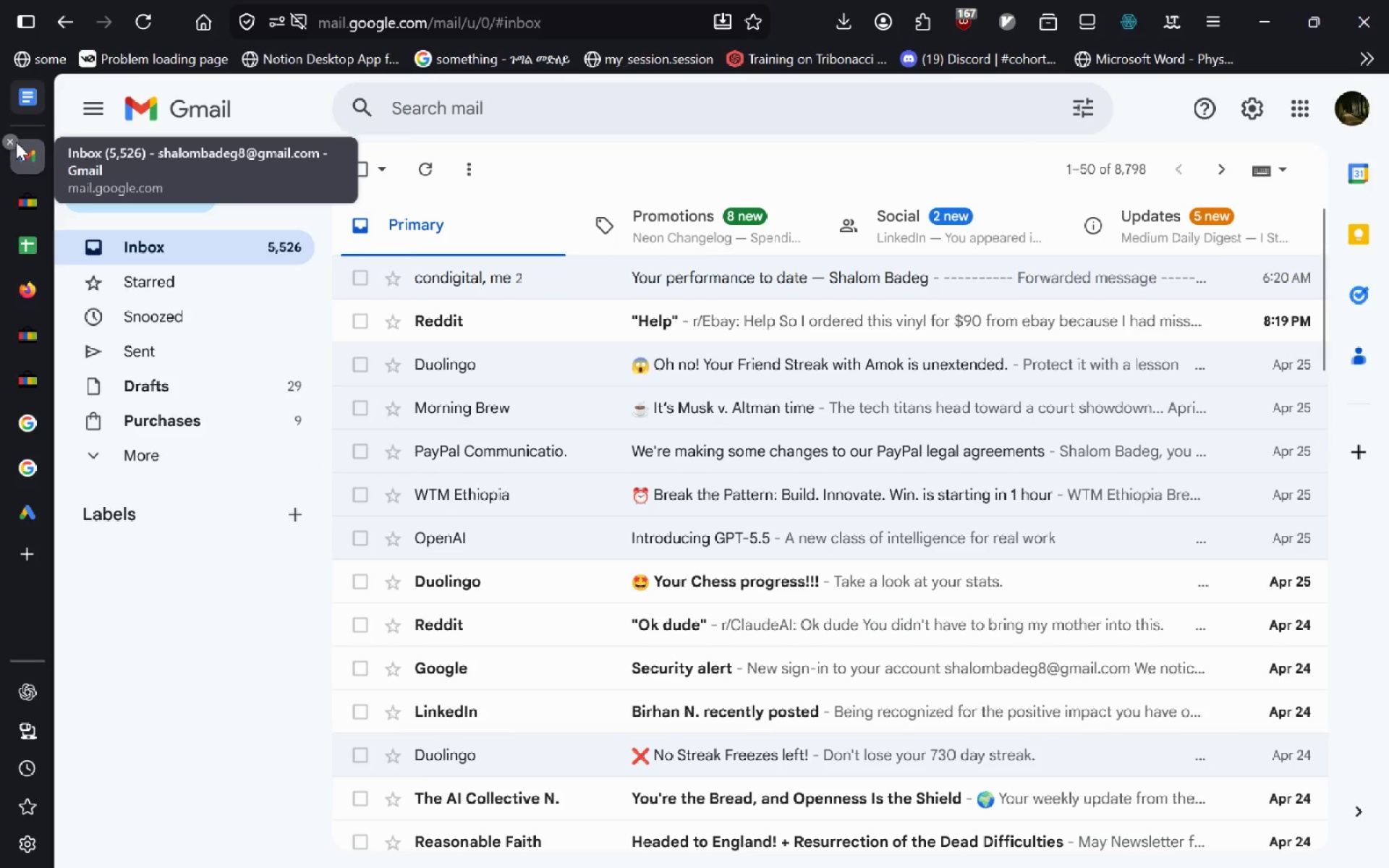 
left_click([16, 140])
 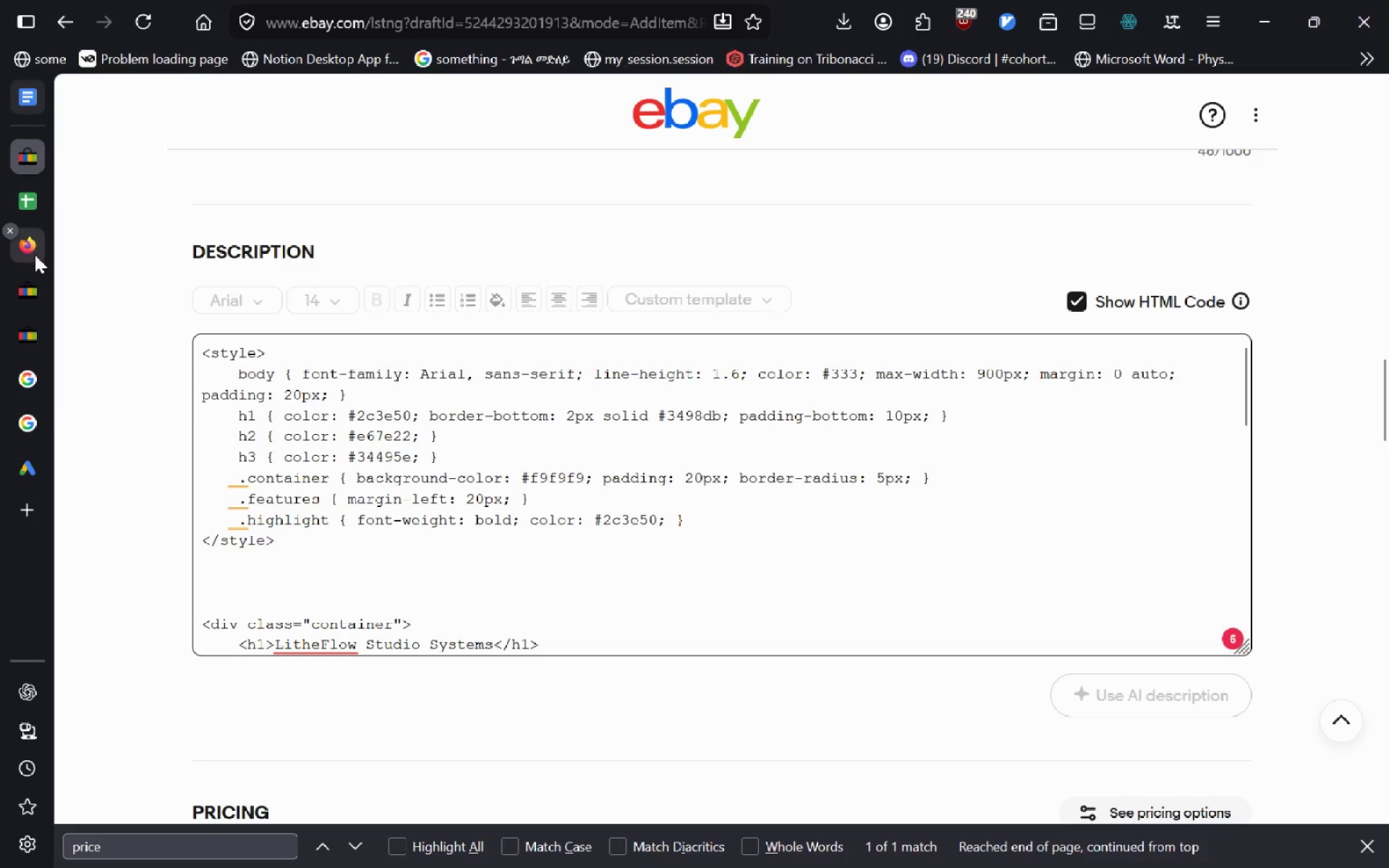 
left_click([30, 190])
 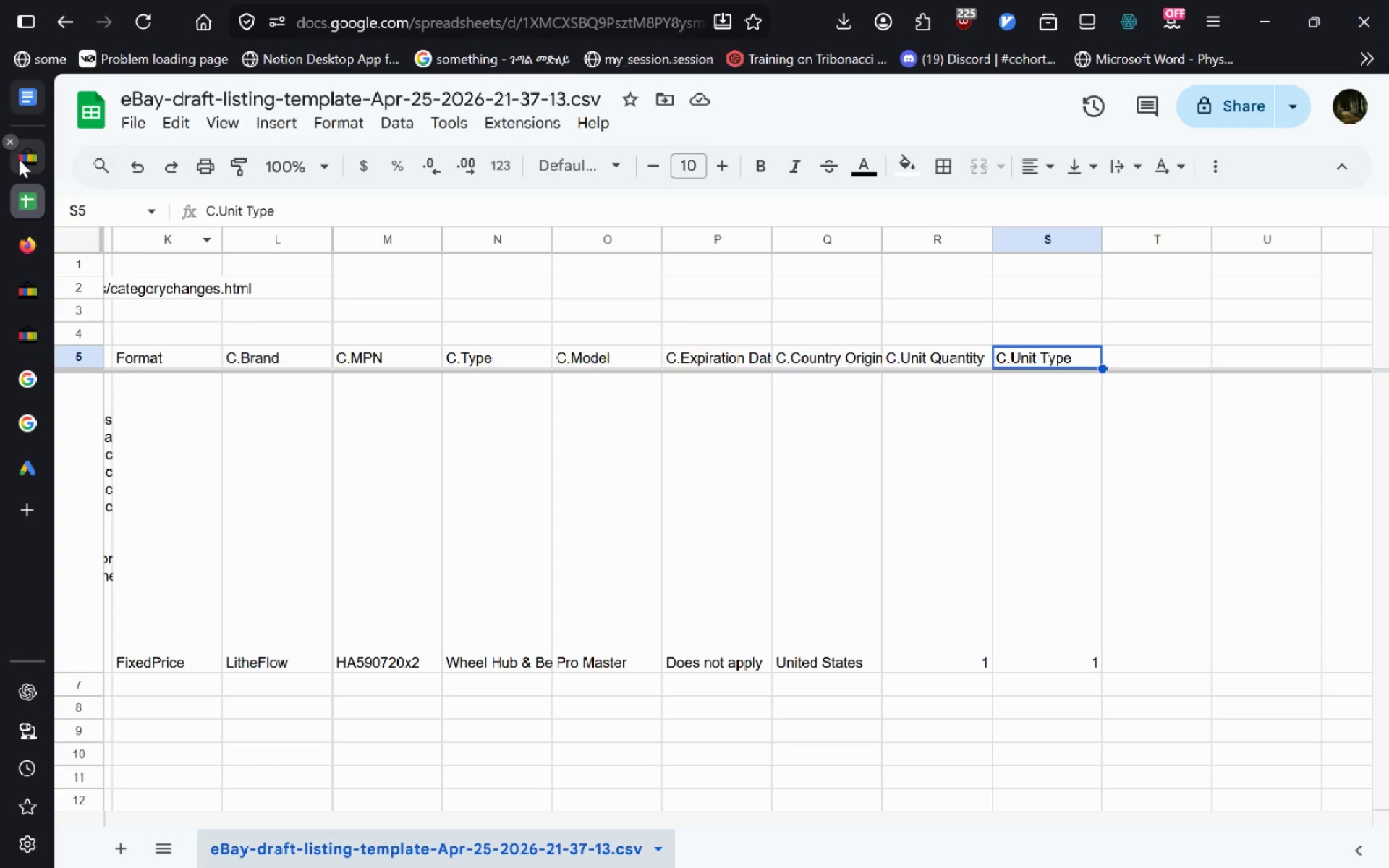 
left_click([18, 159])
 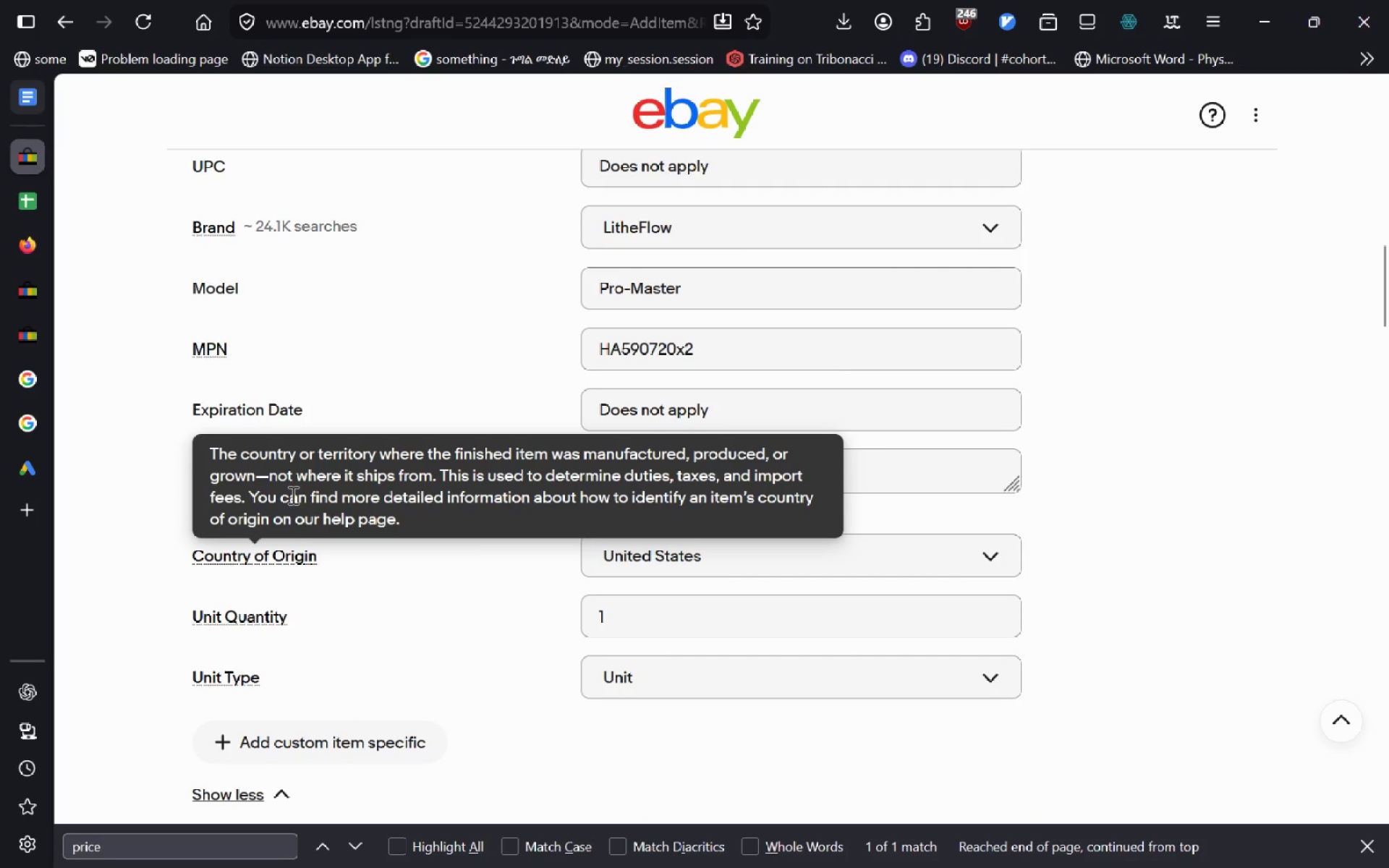 
wait(18.88)
 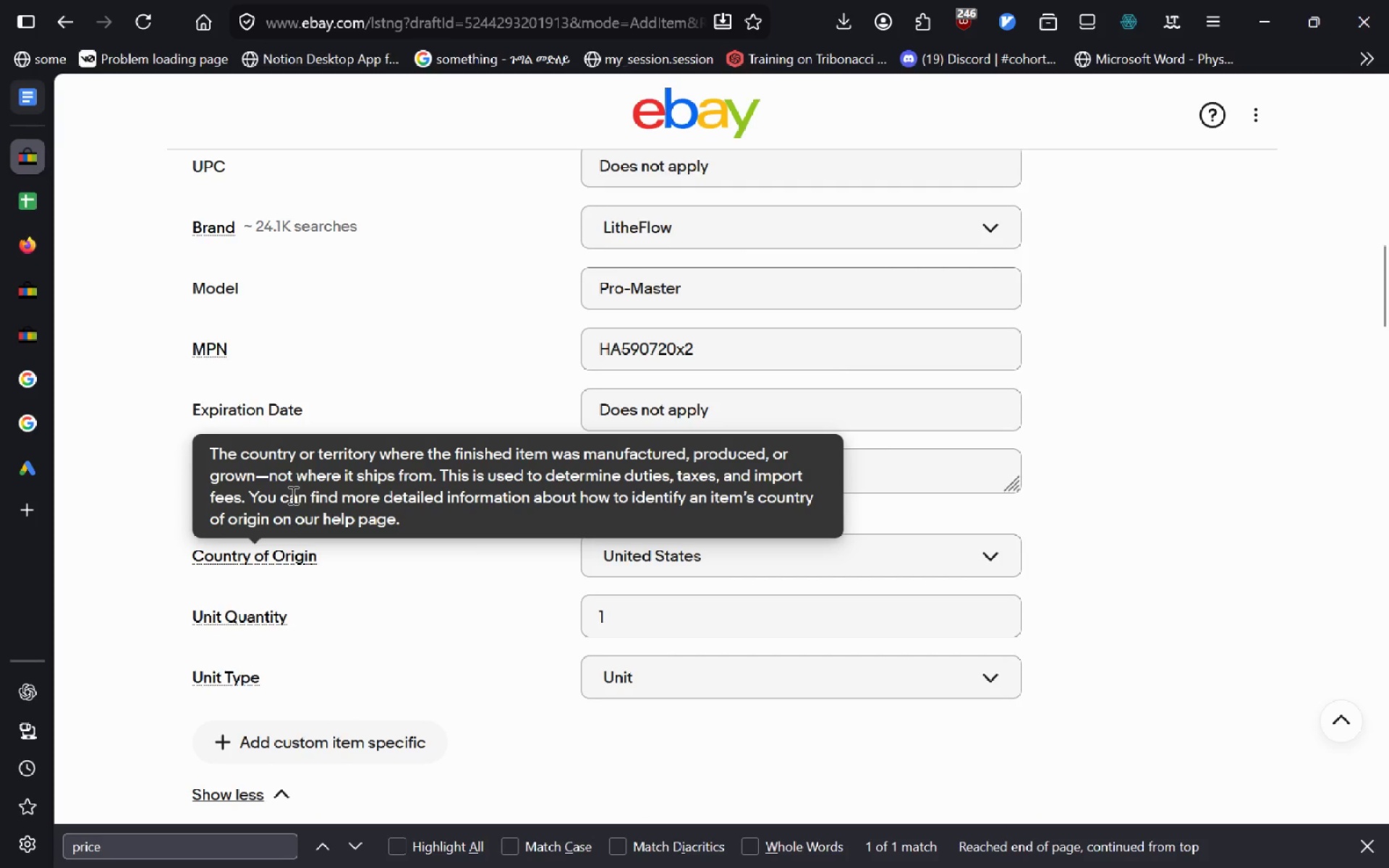 
left_click([28, 292])
 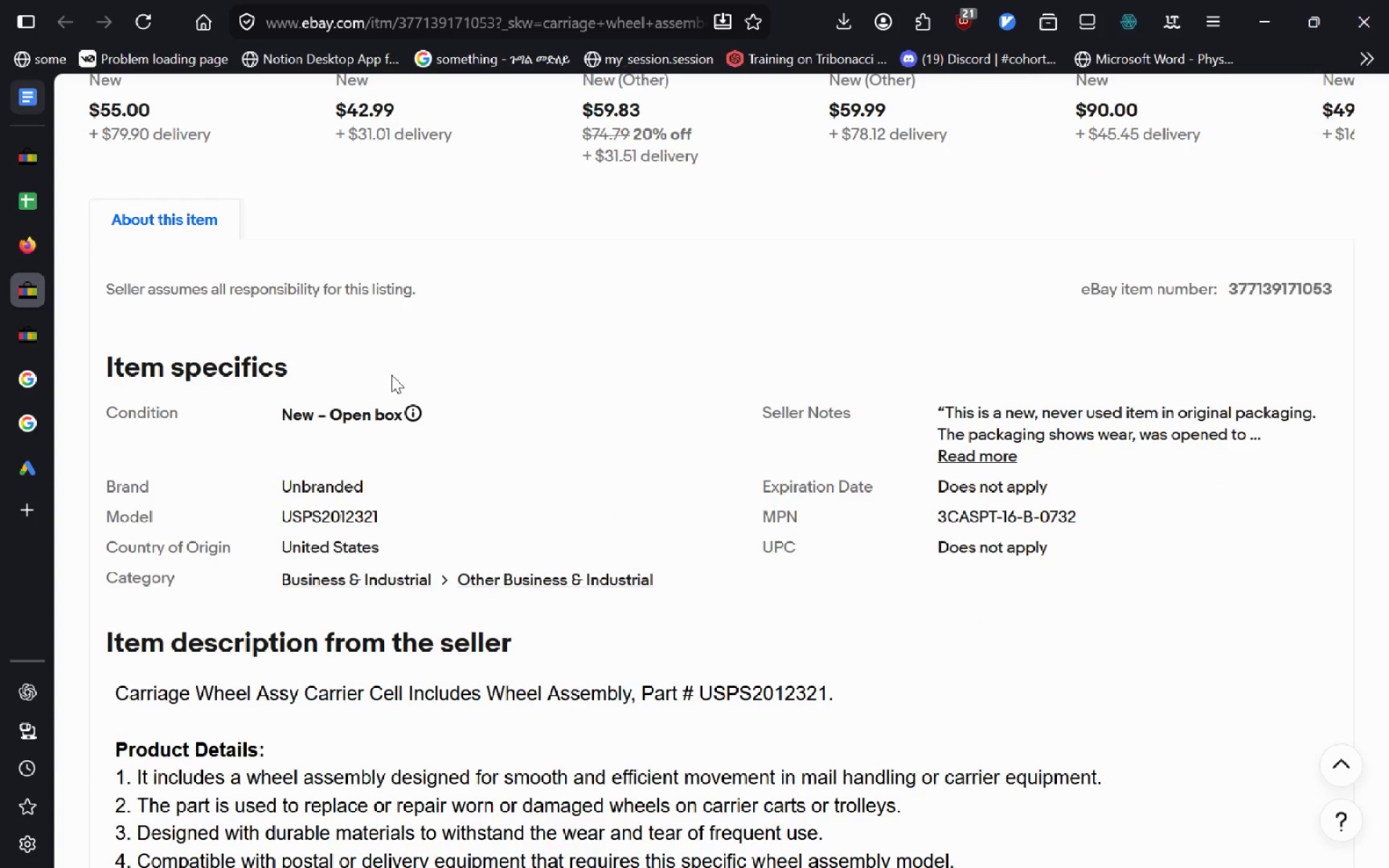 
wait(10.59)
 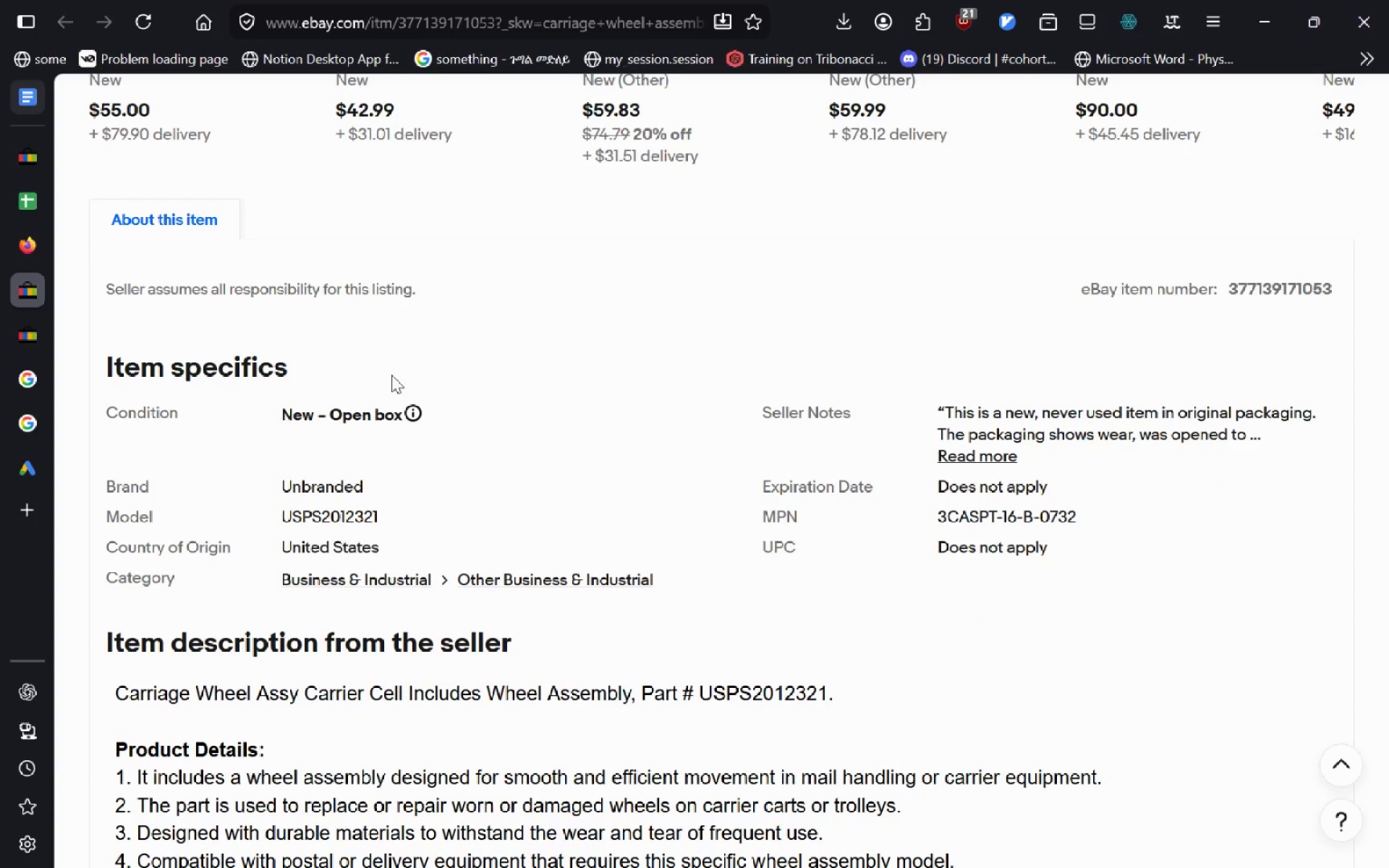 
left_click([33, 352])
 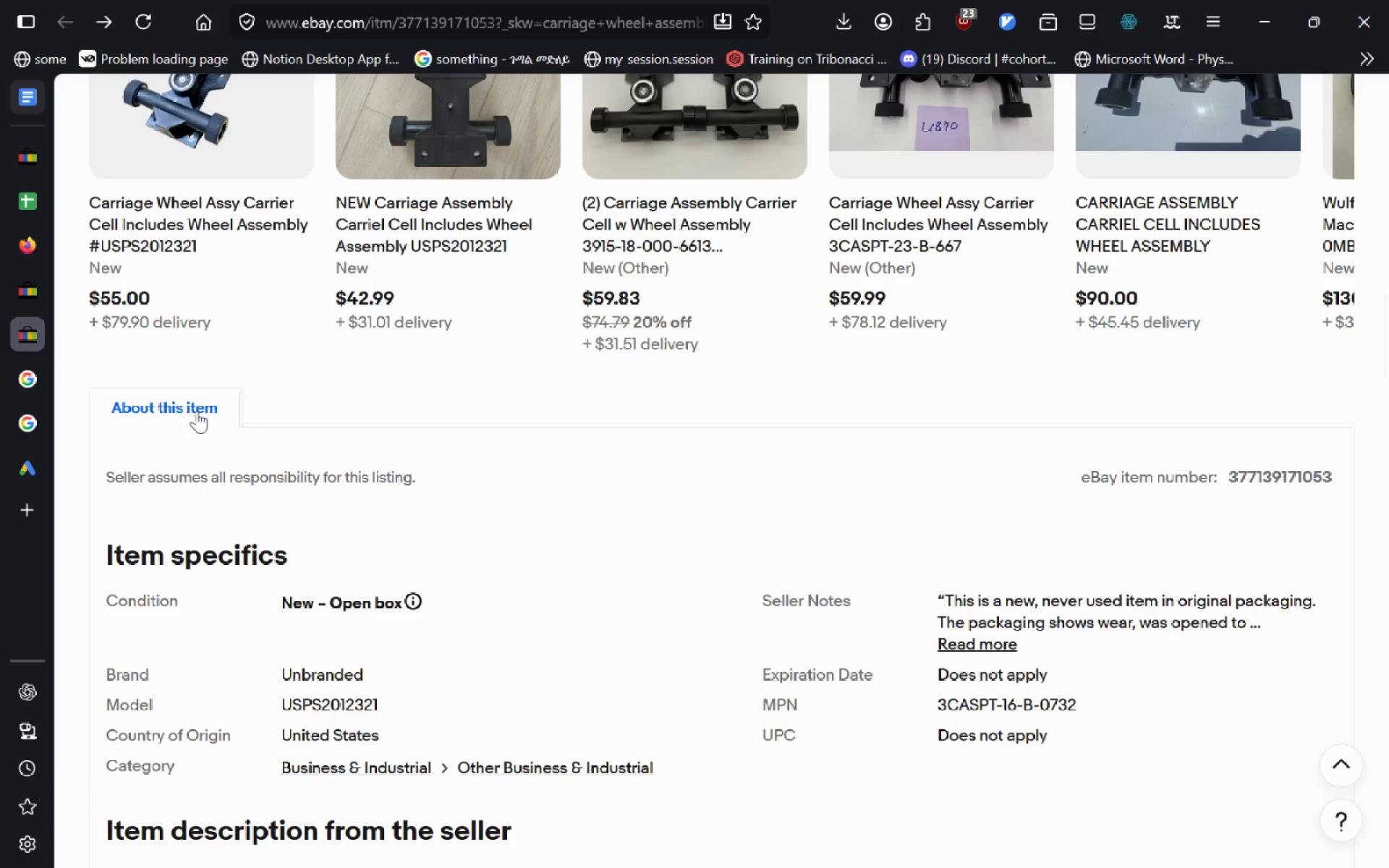 
mouse_move([205, 423])
 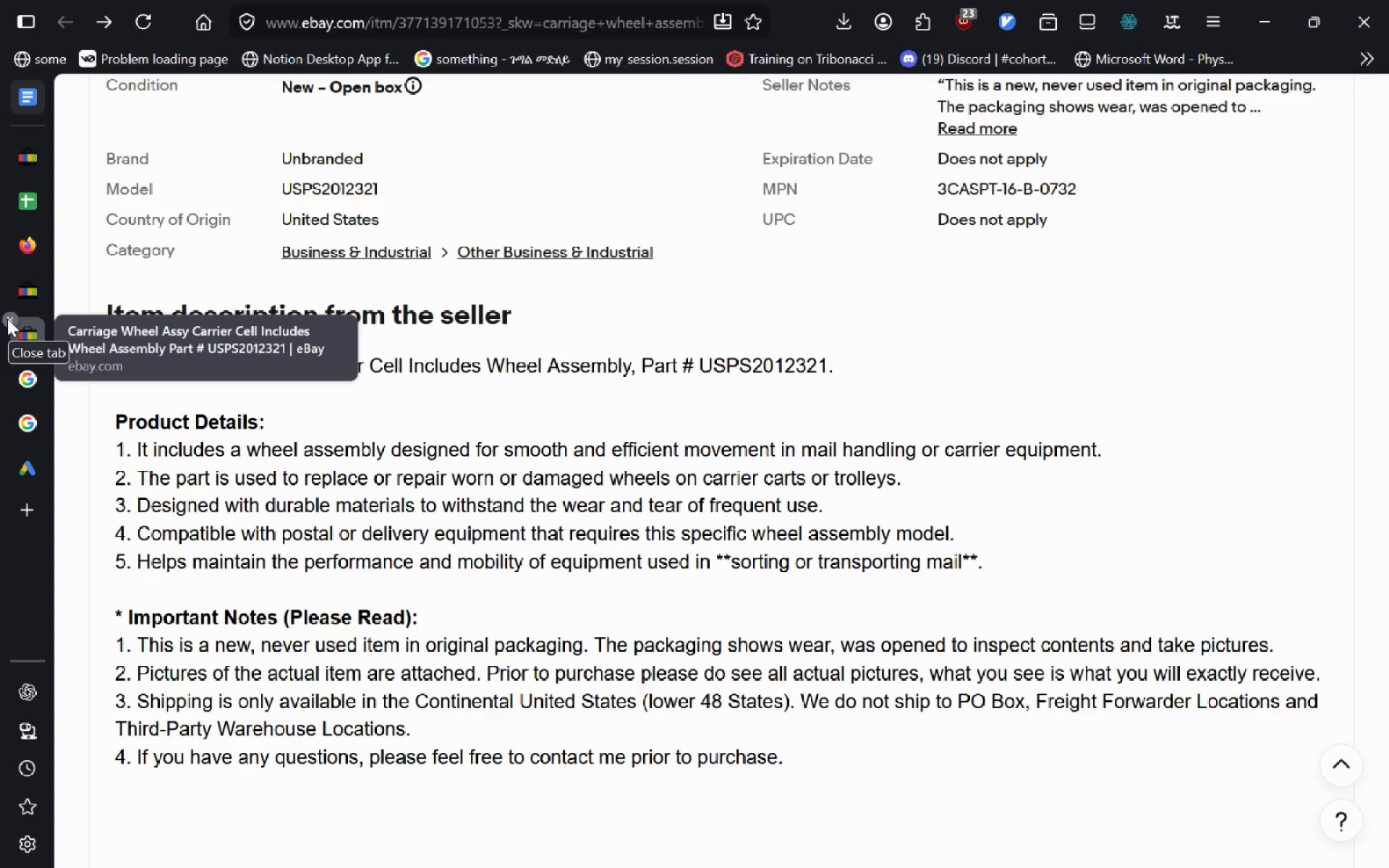 
left_click([7, 318])
 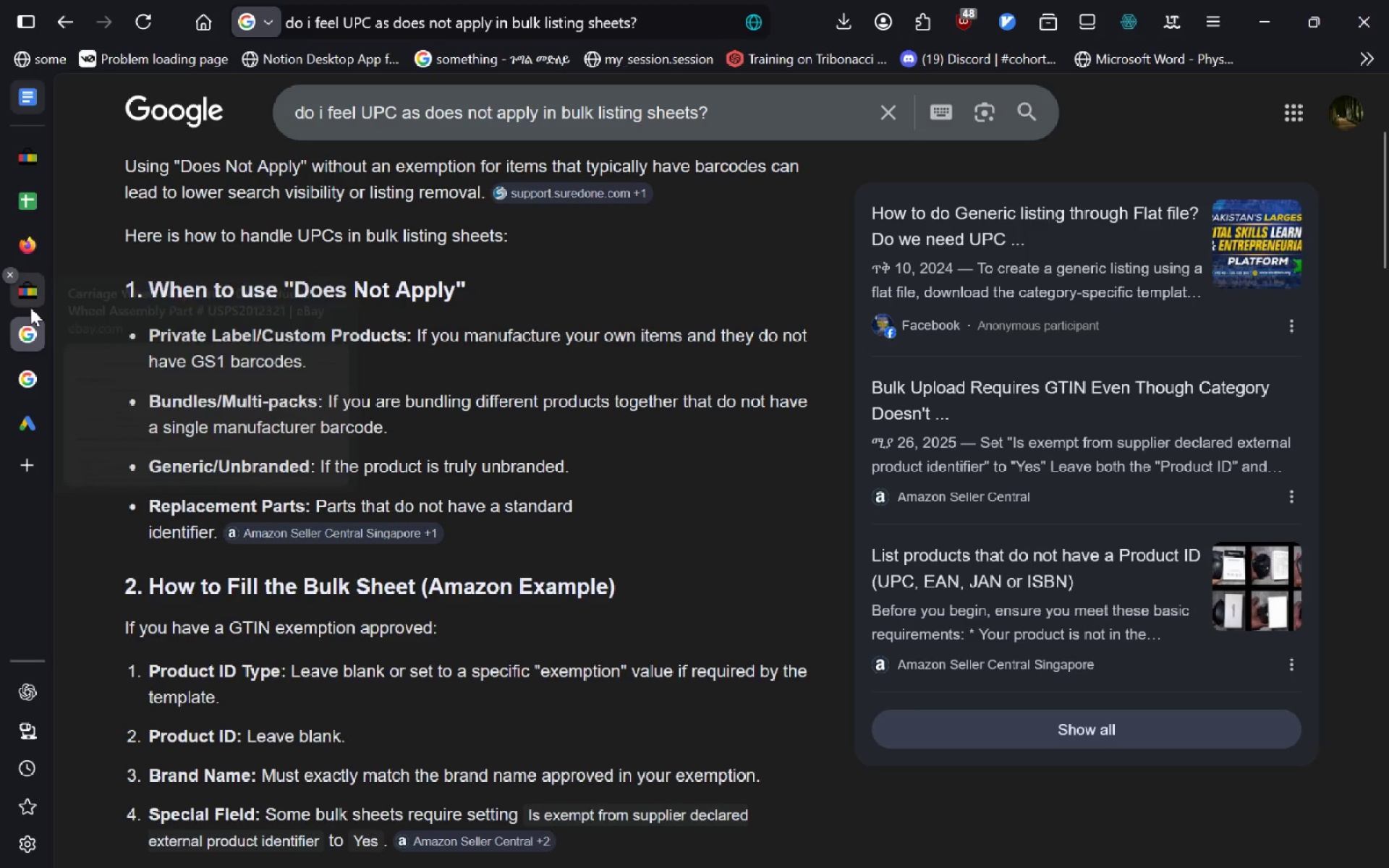 
left_click([29, 302])
 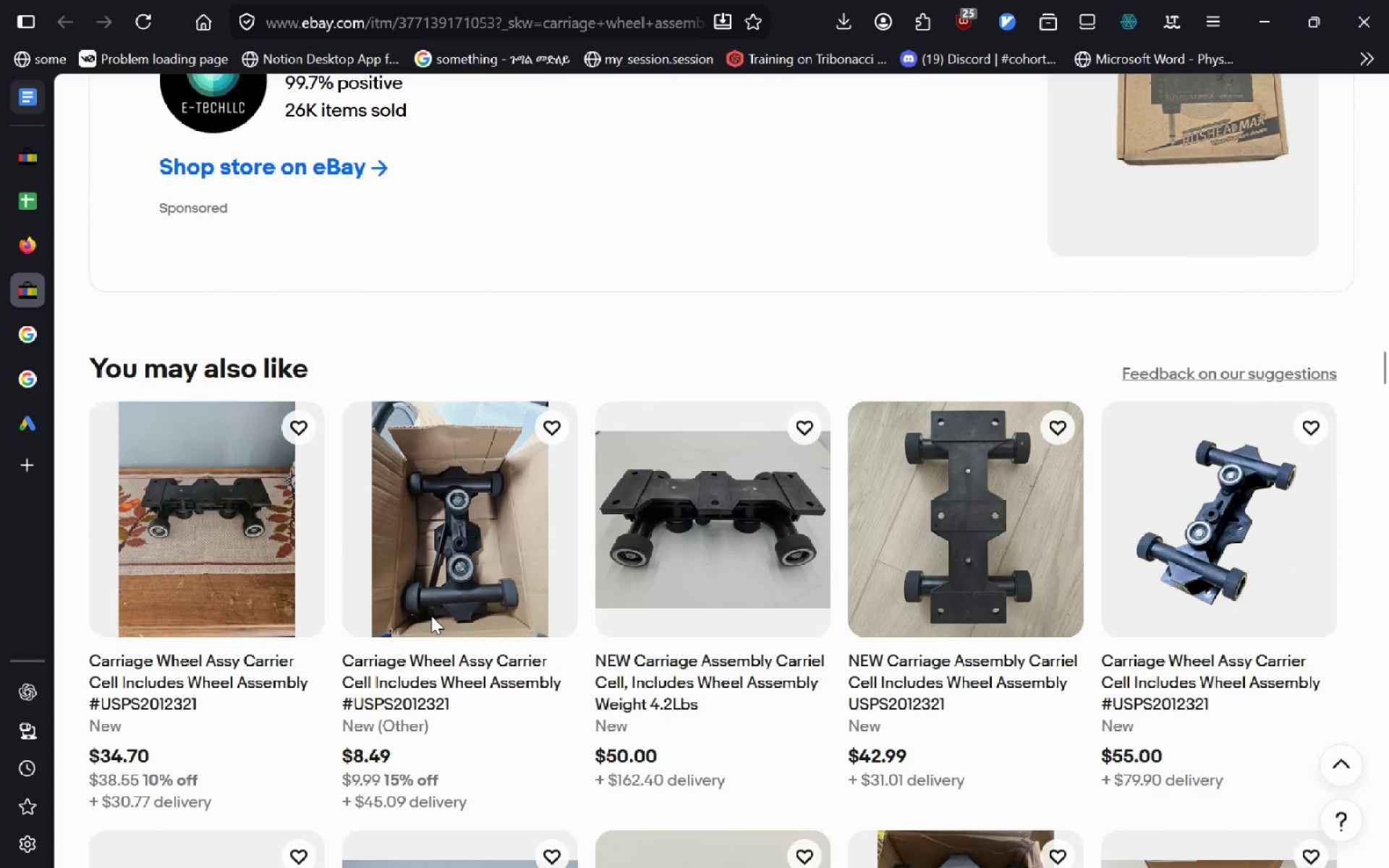 
wait(12.58)
 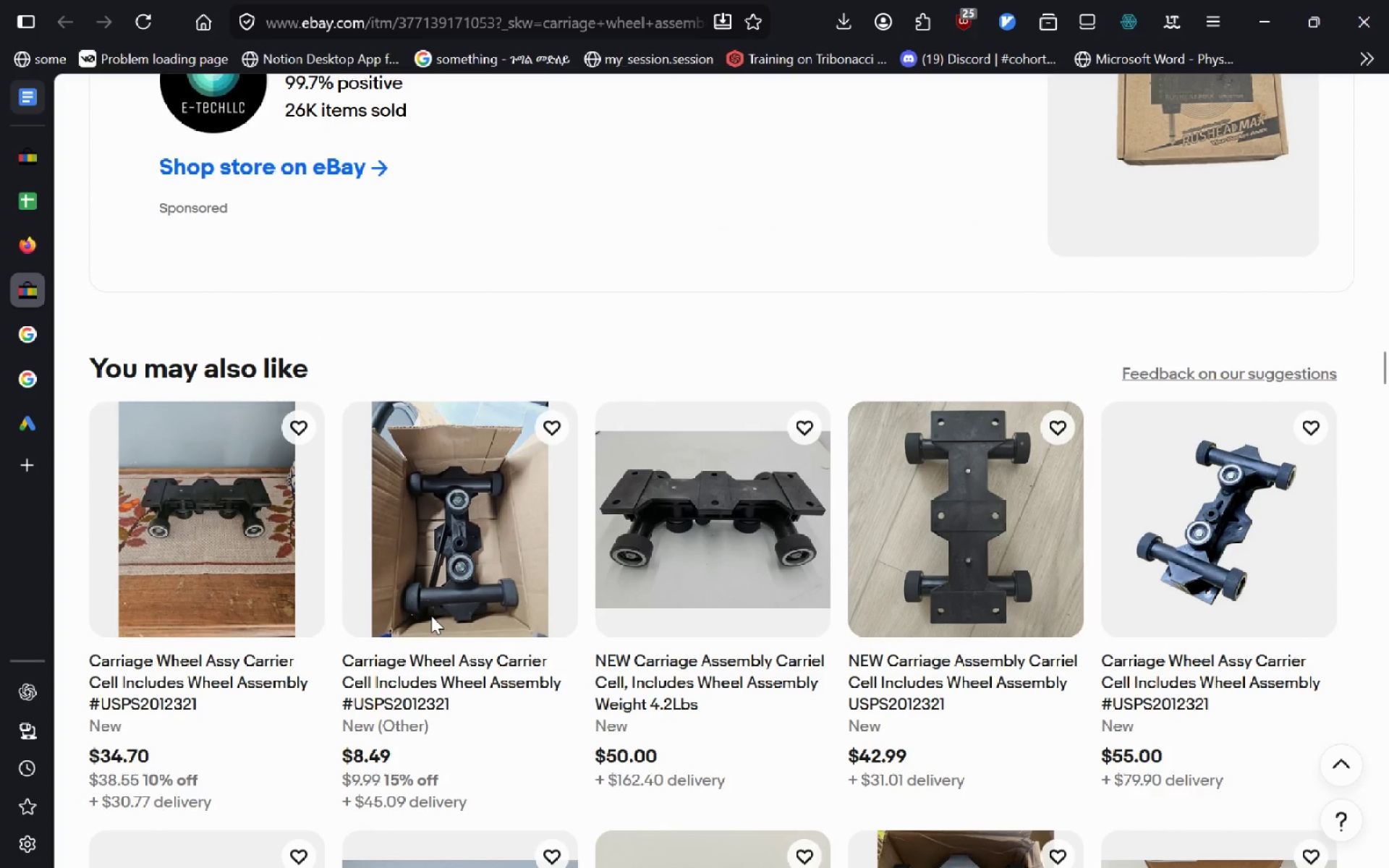 
left_click([464, 363])
 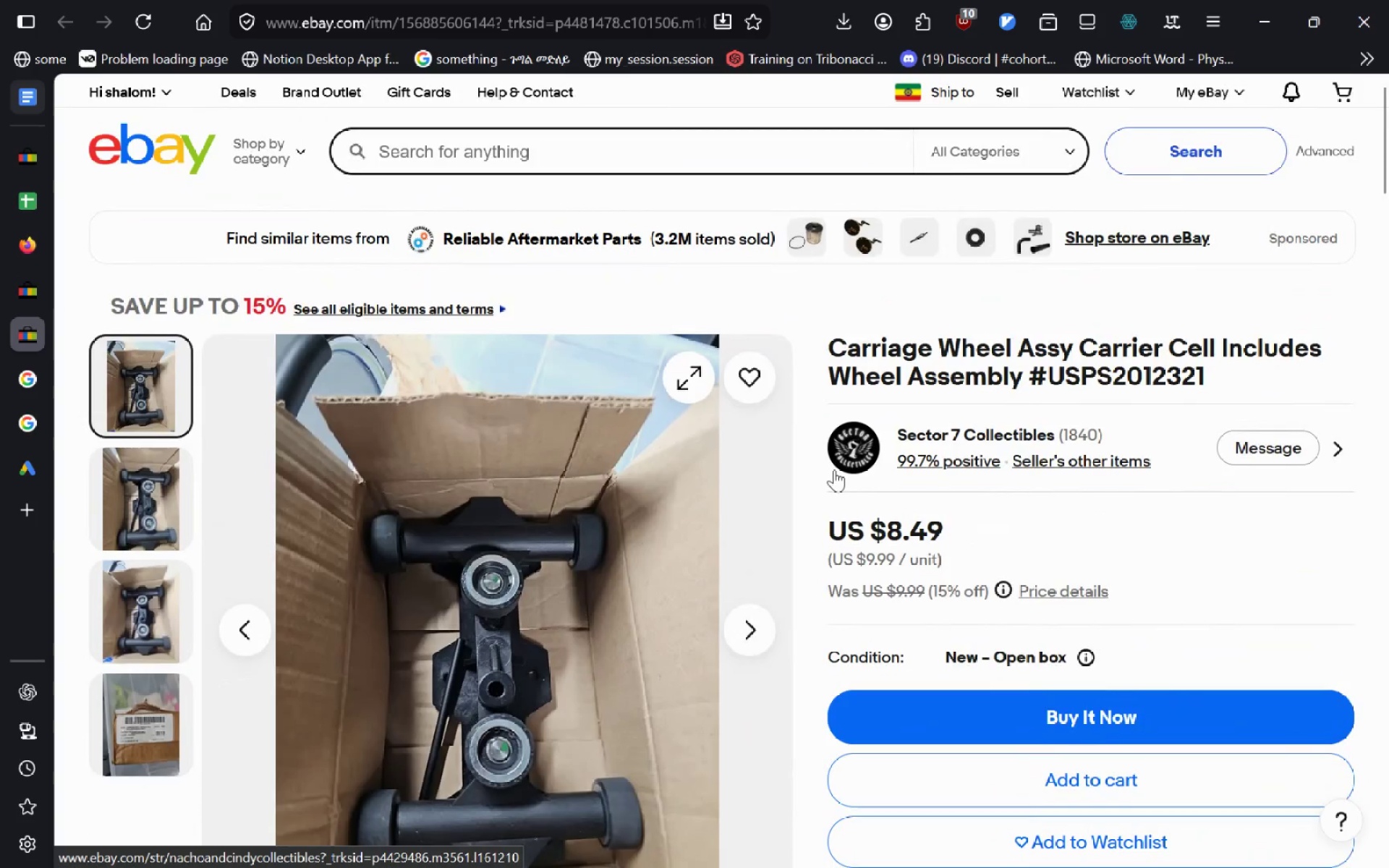 
wait(23.09)
 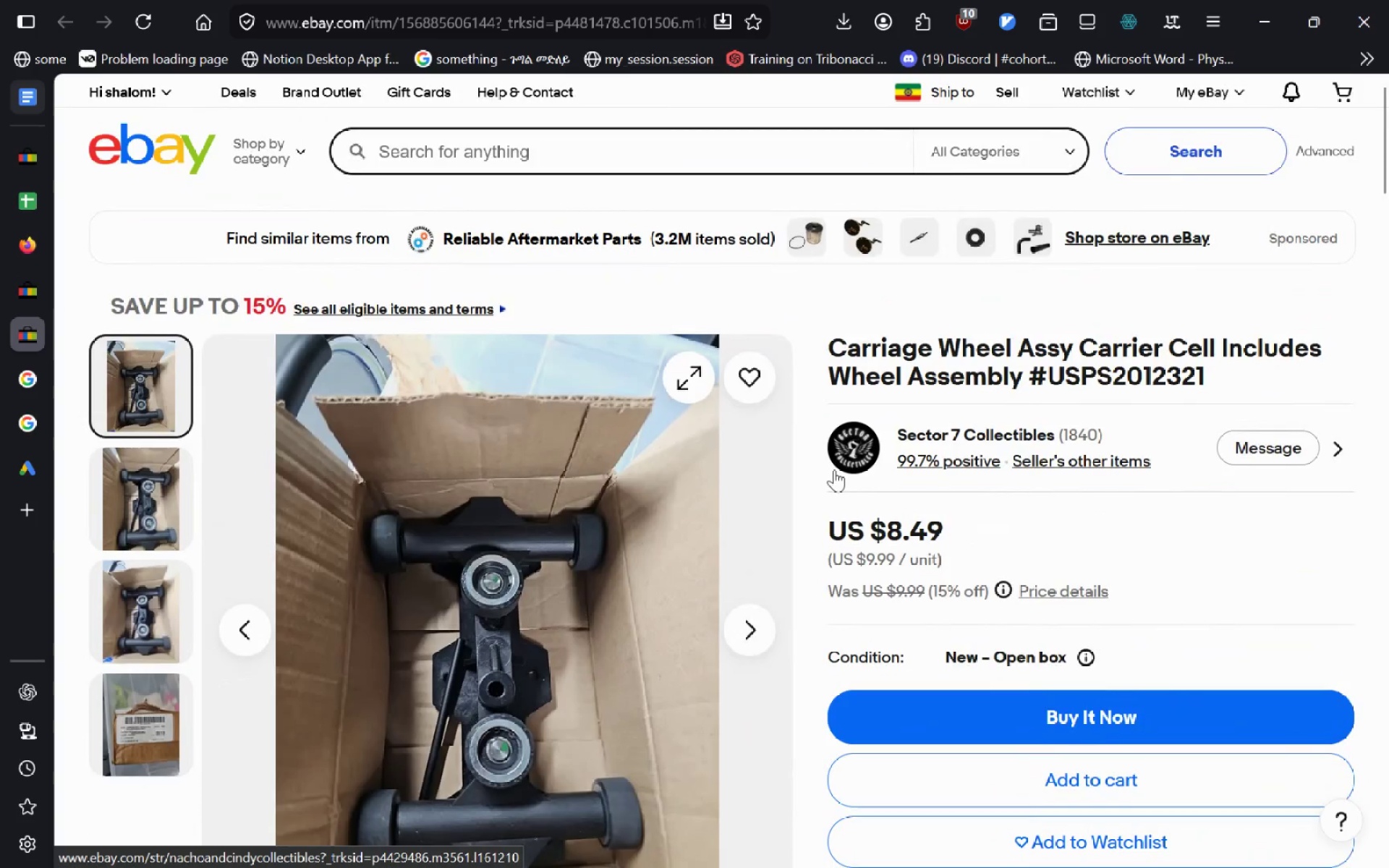 
left_click_drag(start_coordinate=[1037, 377], to_coordinate=[917, 376])
 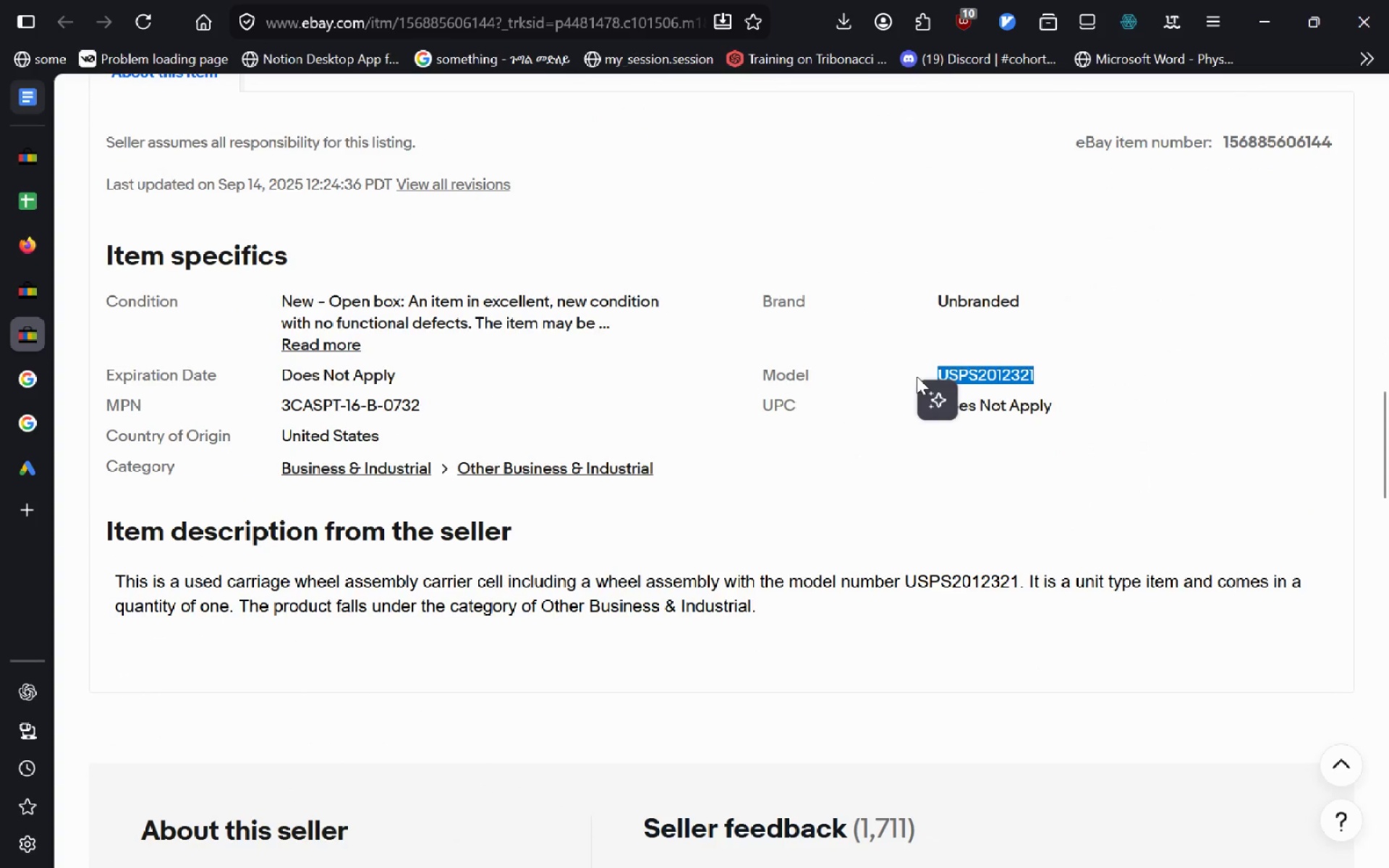 
key(Control+ControlLeft)
 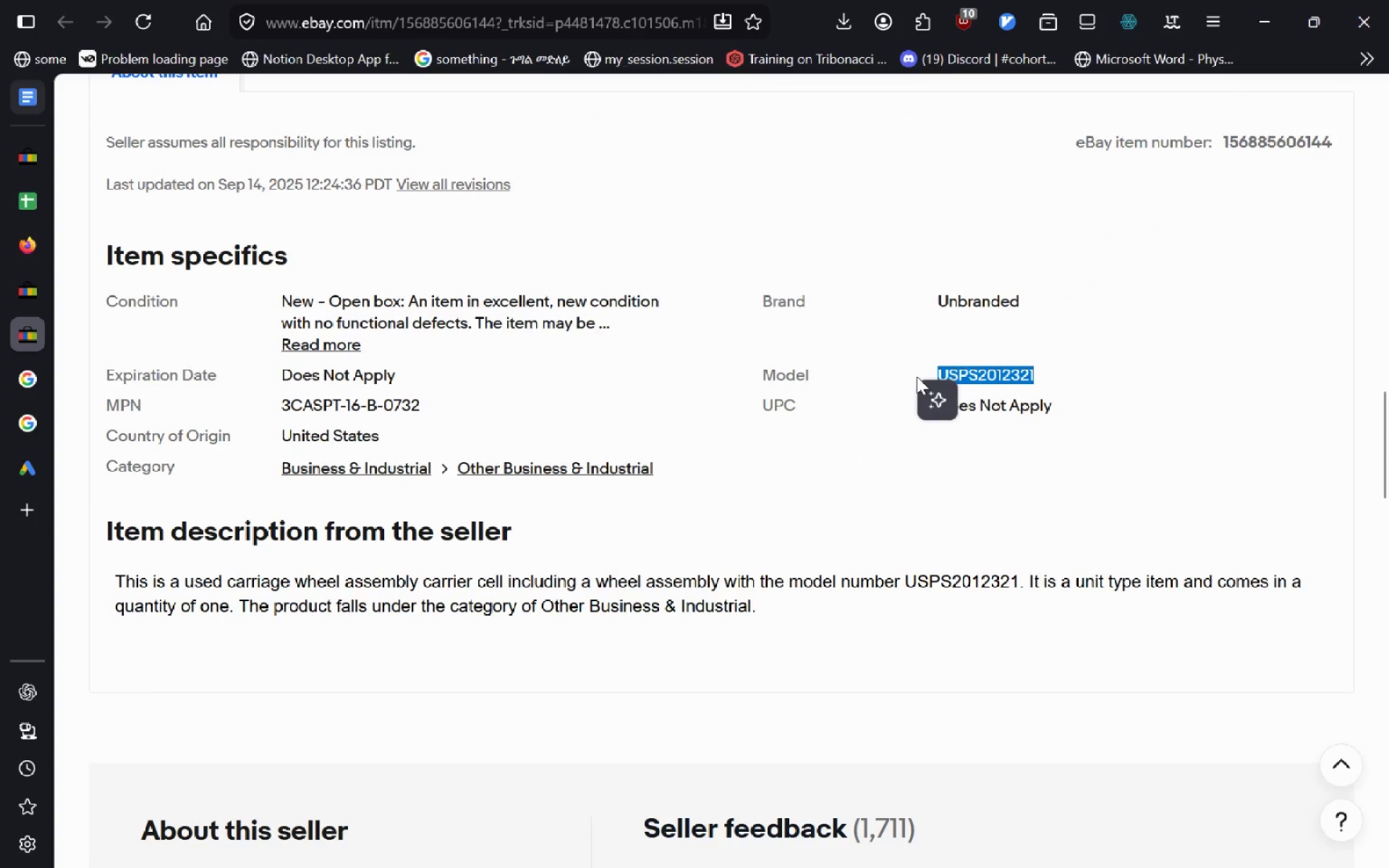 
key(Control+C)
 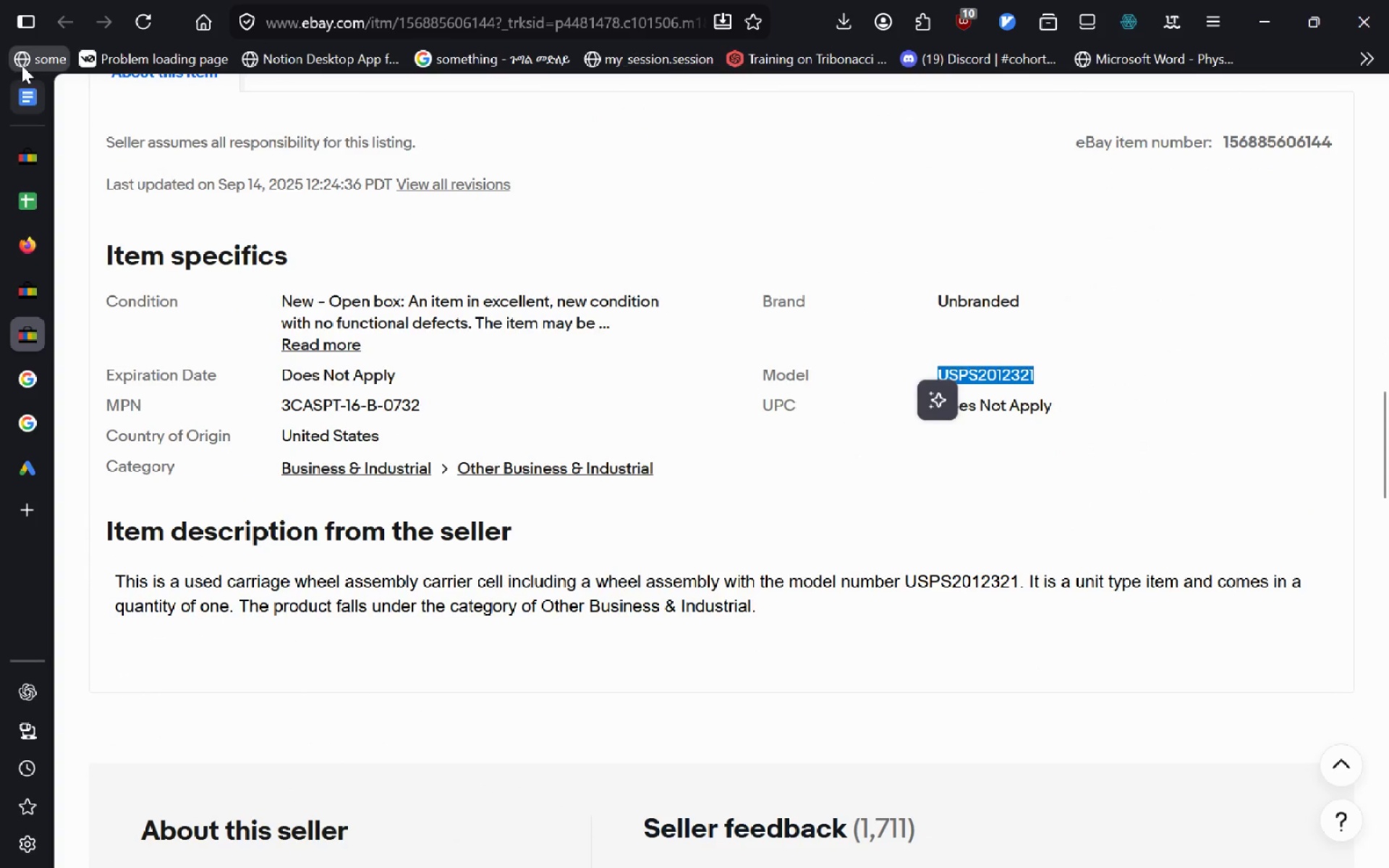 
left_click([26, 95])
 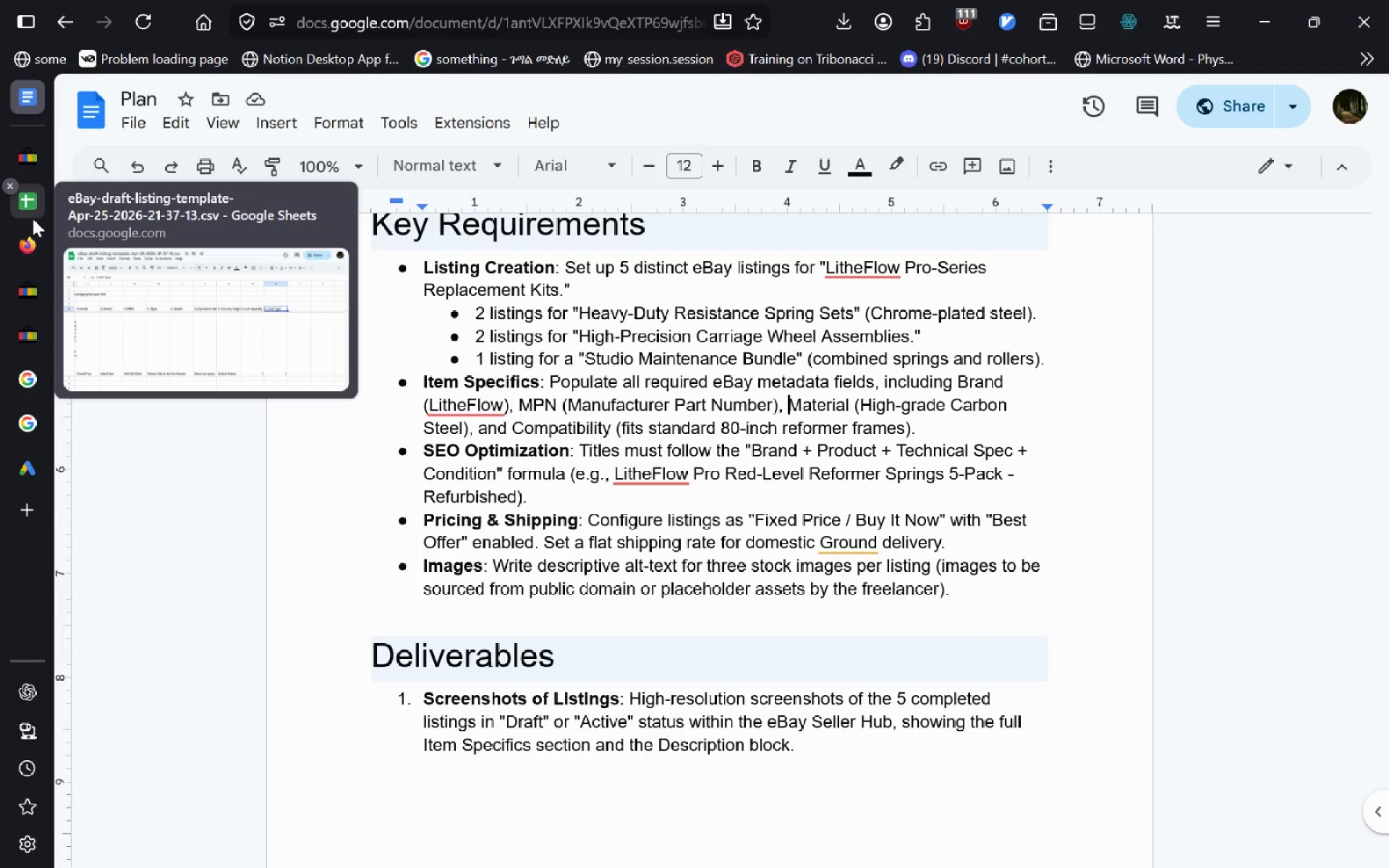 
wait(20.3)
 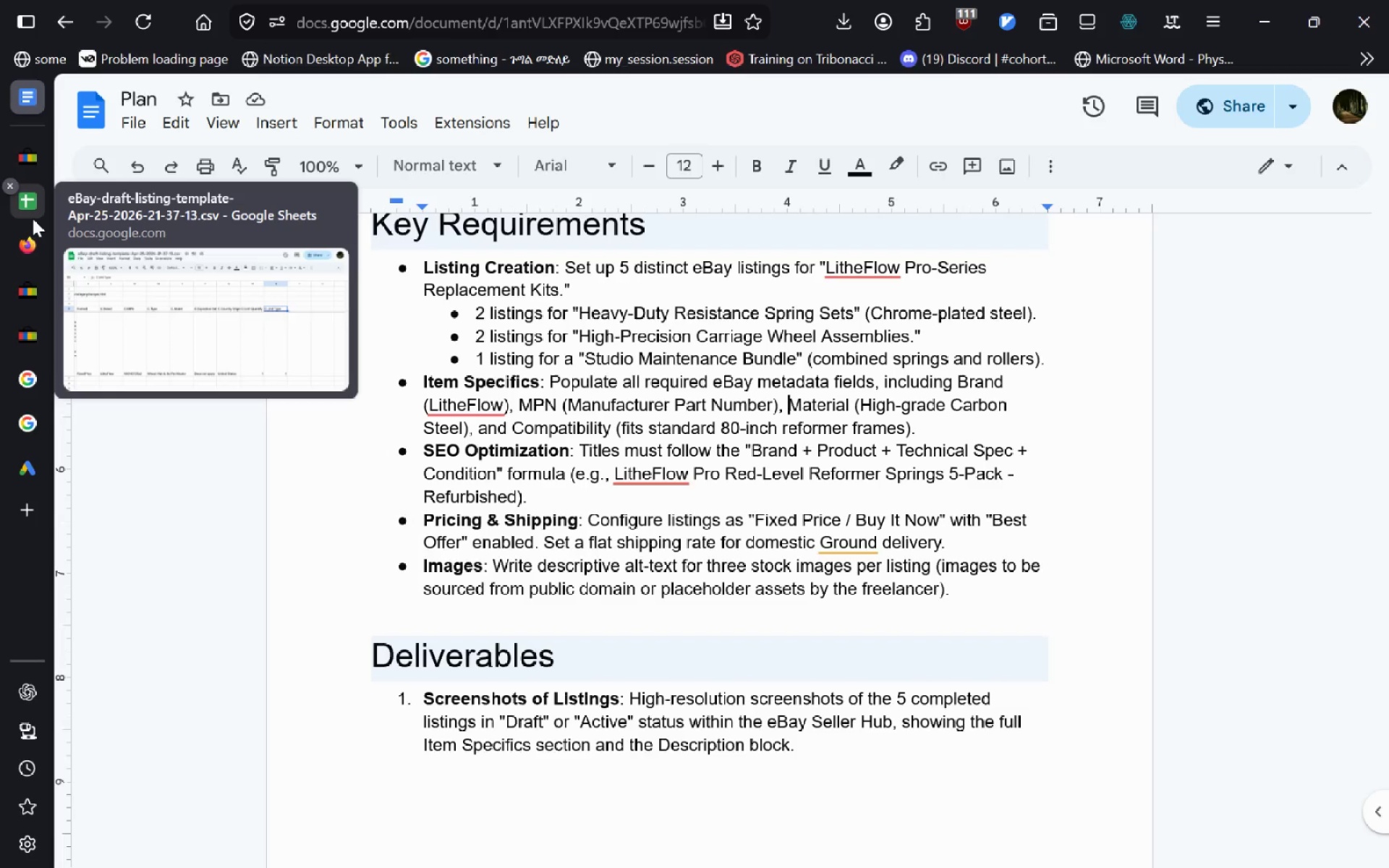 
left_click([48, 205])
 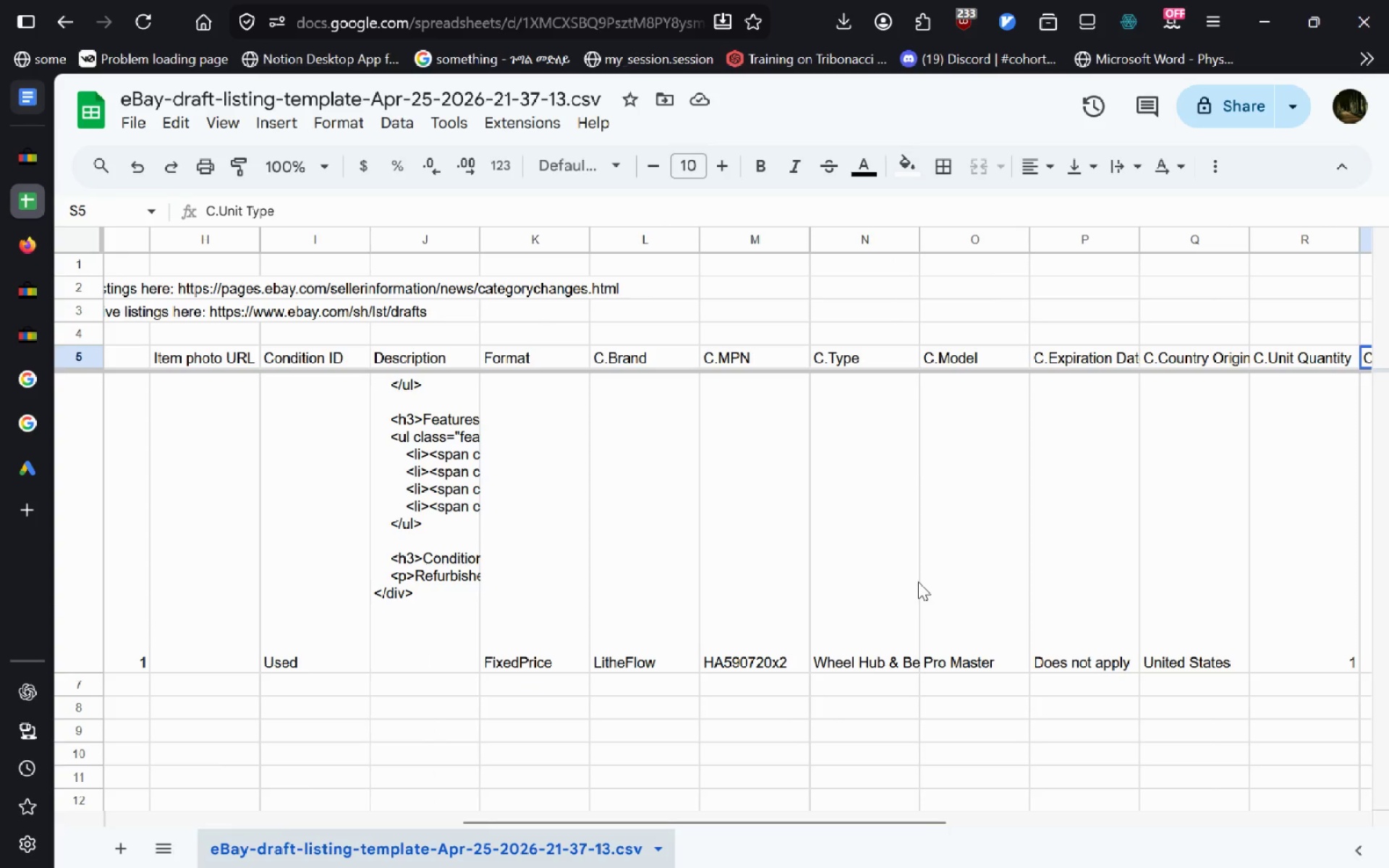 
wait(5.12)
 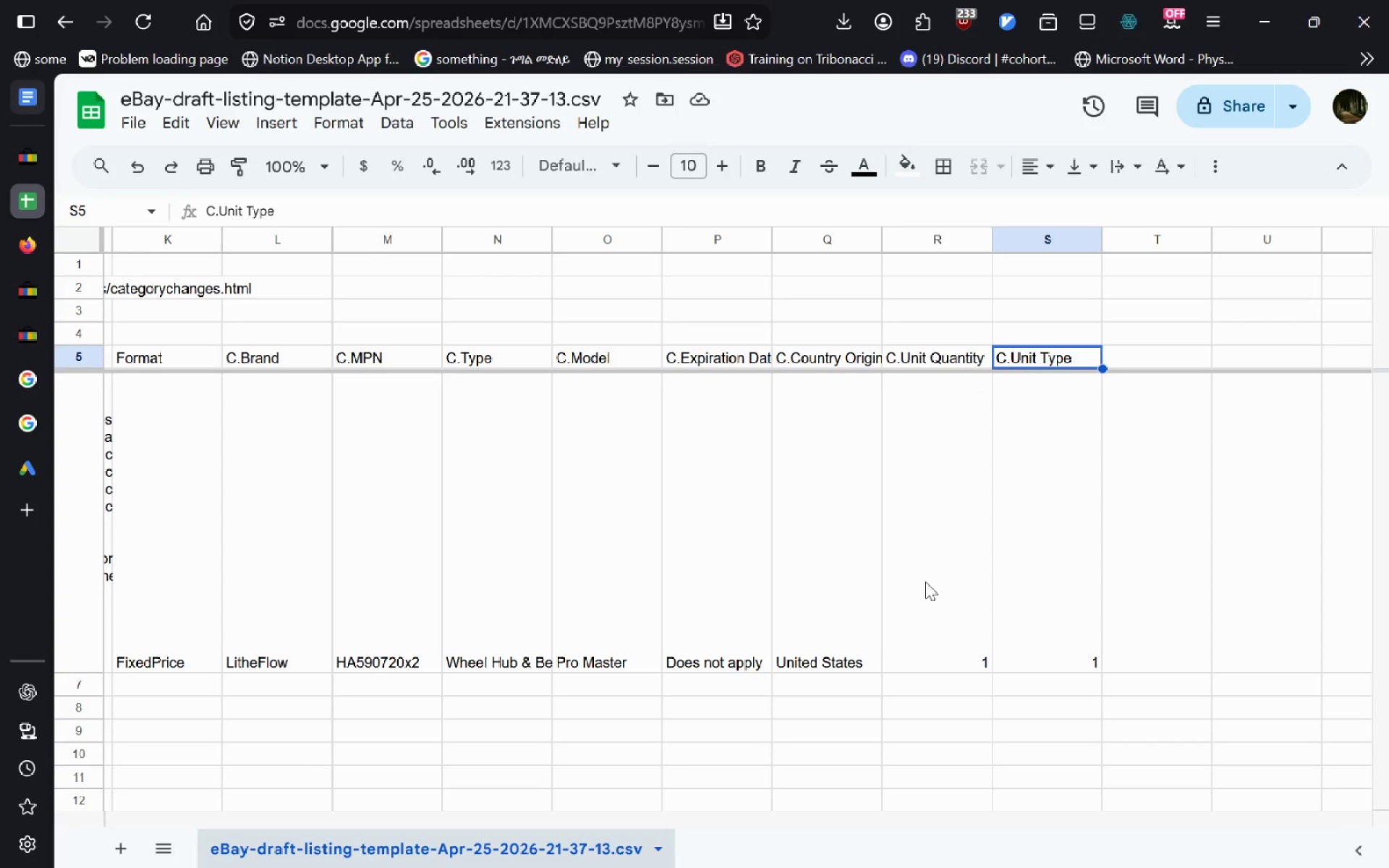 
double_click([1003, 661])
 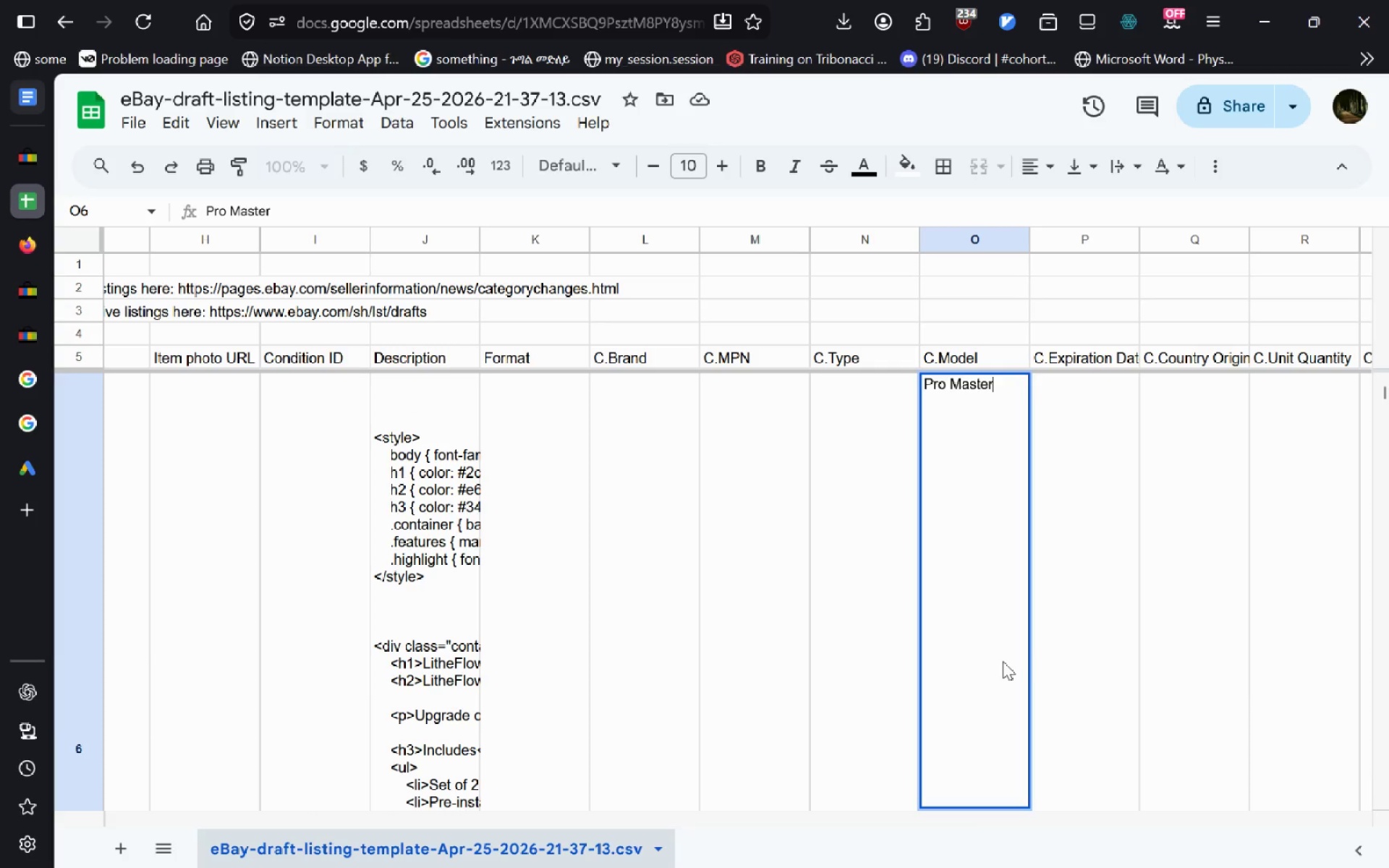 
key(Control+A)
 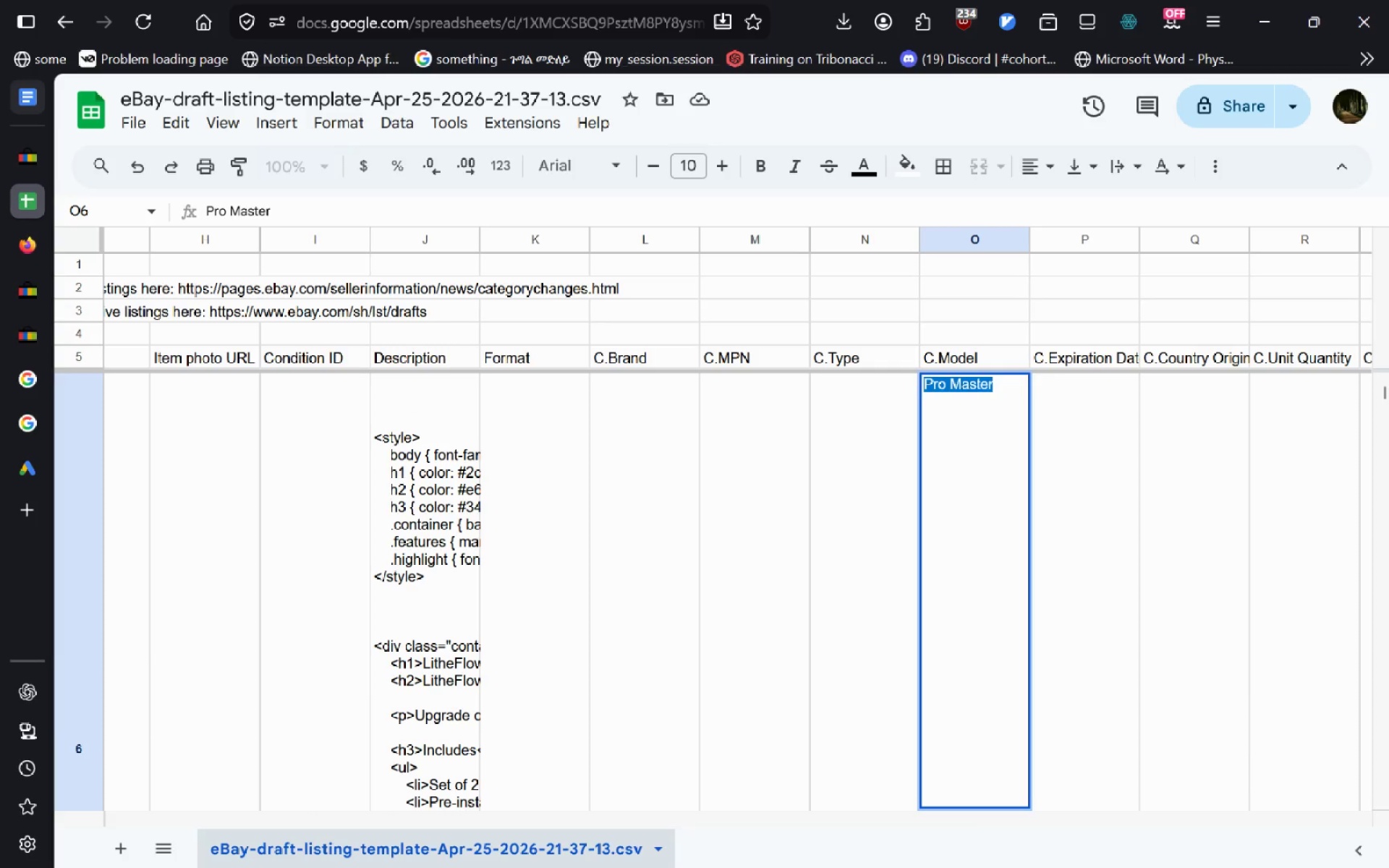 
key(Control+V)
 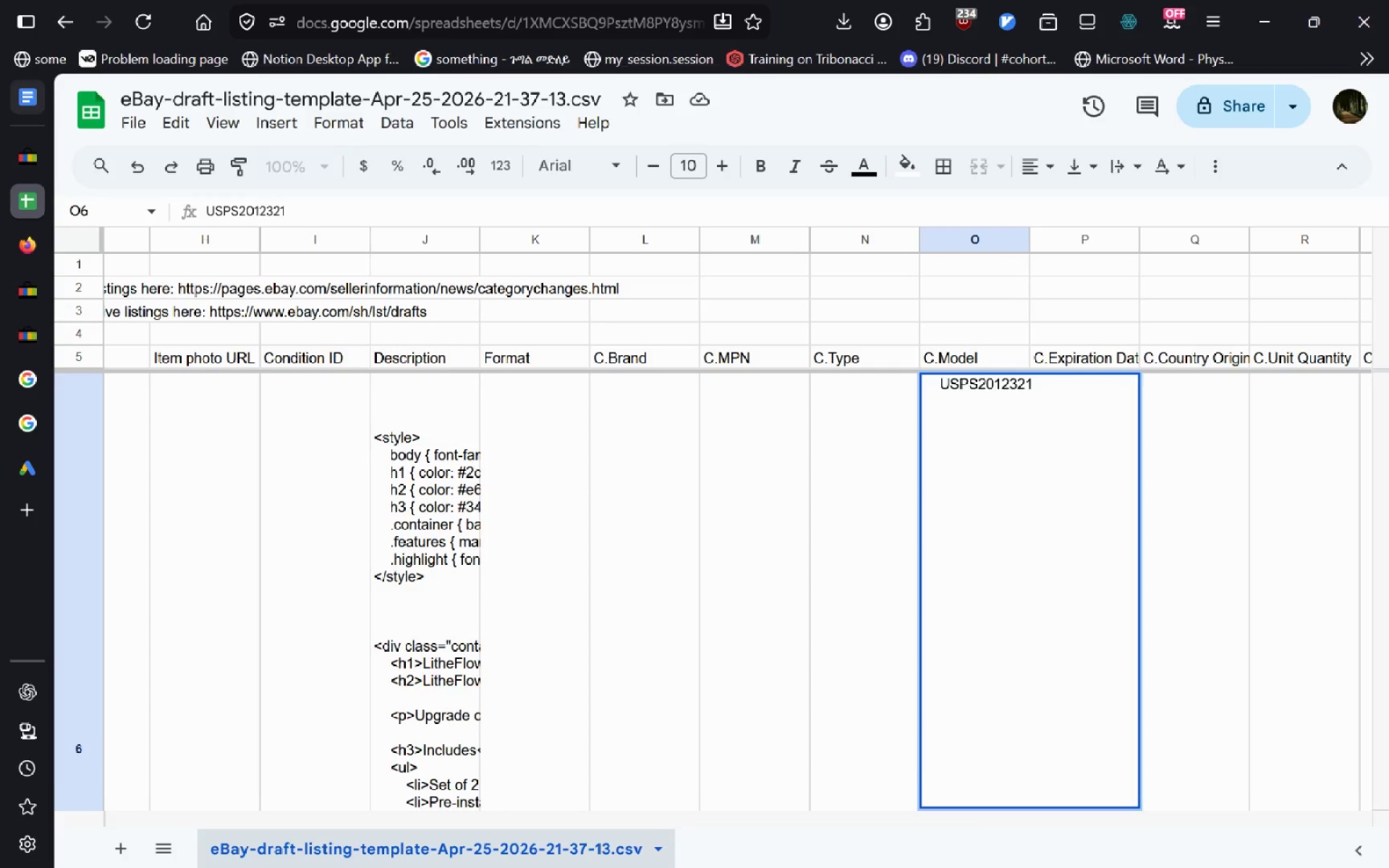 
key(Enter)
 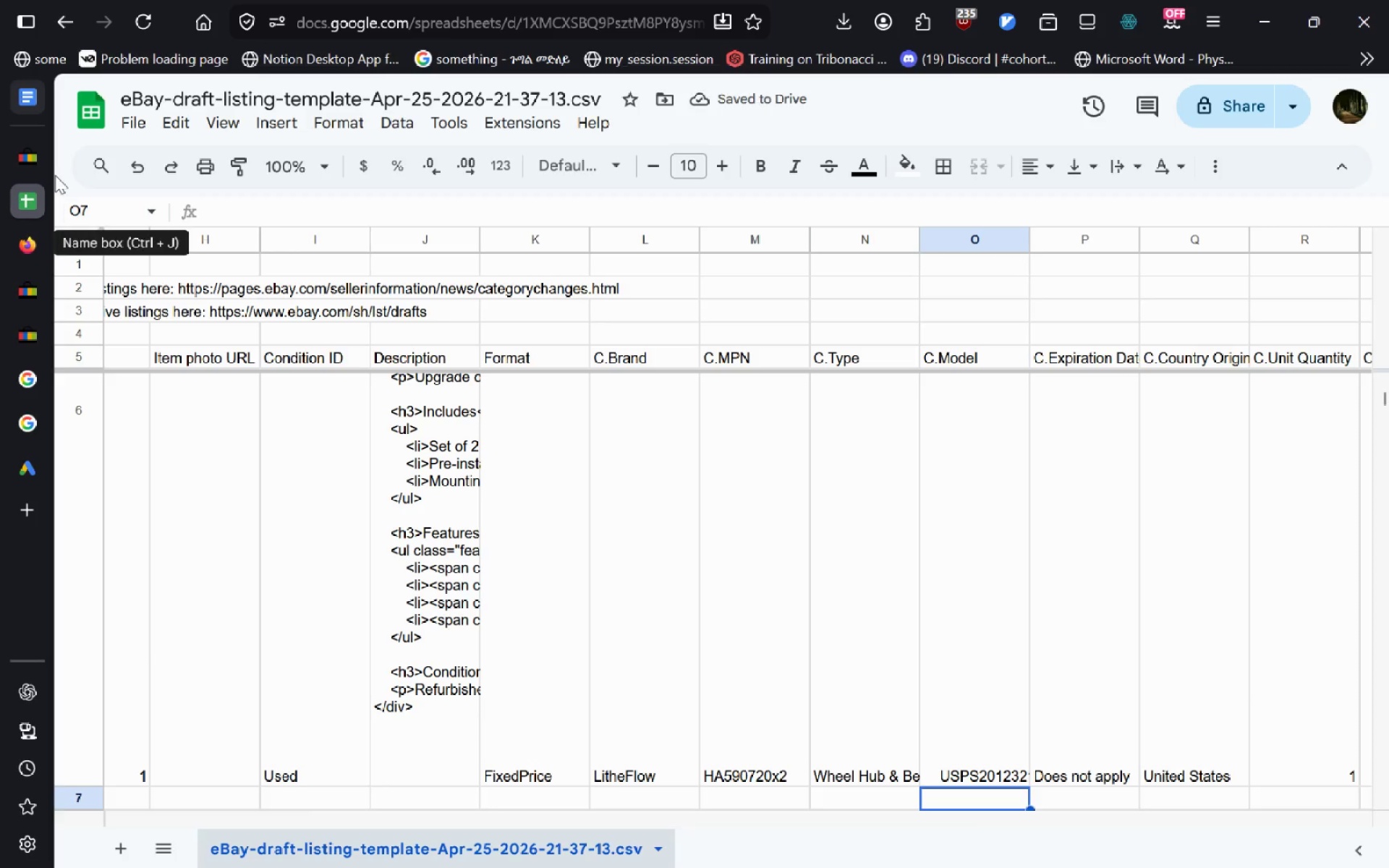 
left_click([20, 167])
 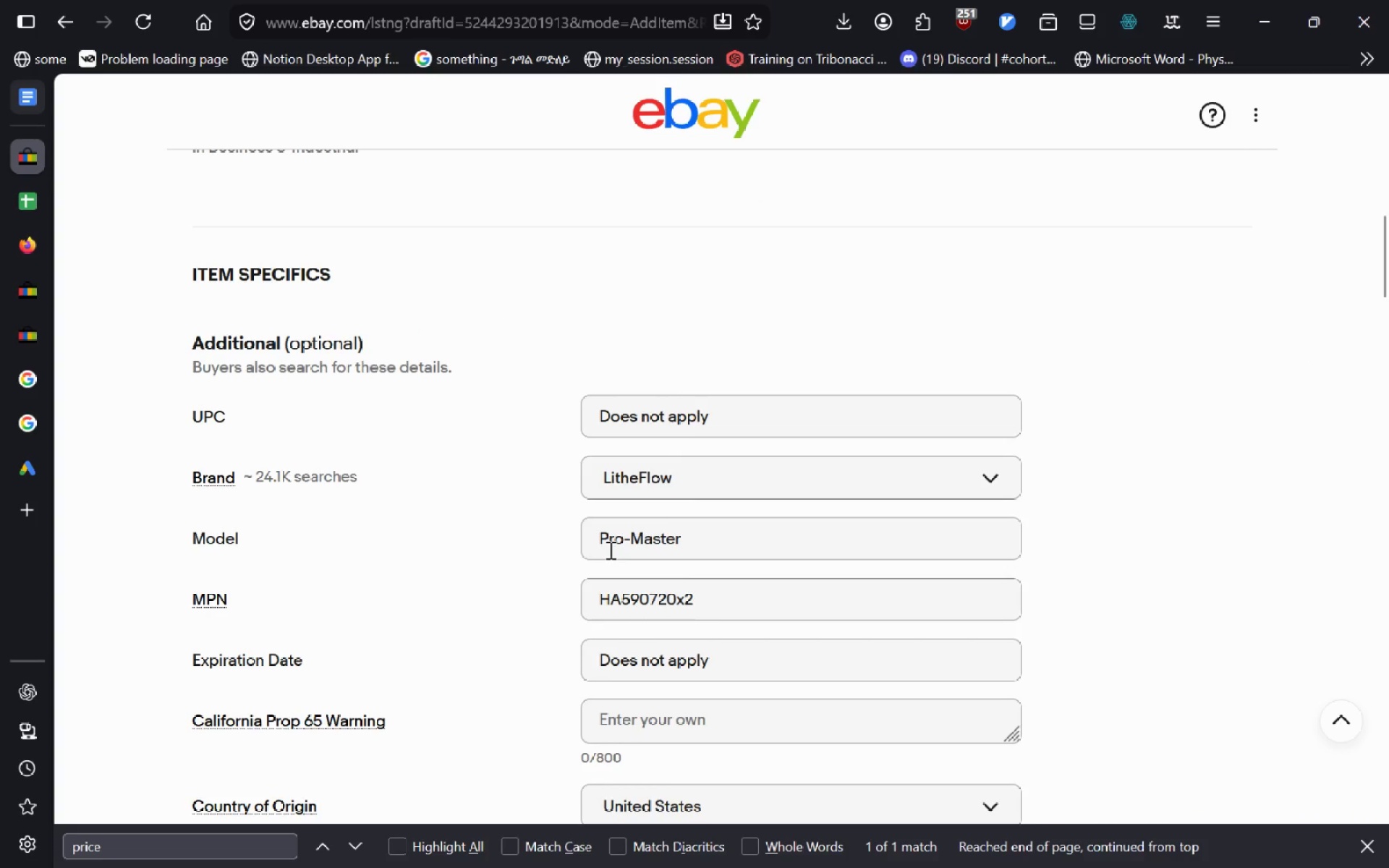 
double_click([620, 553])
 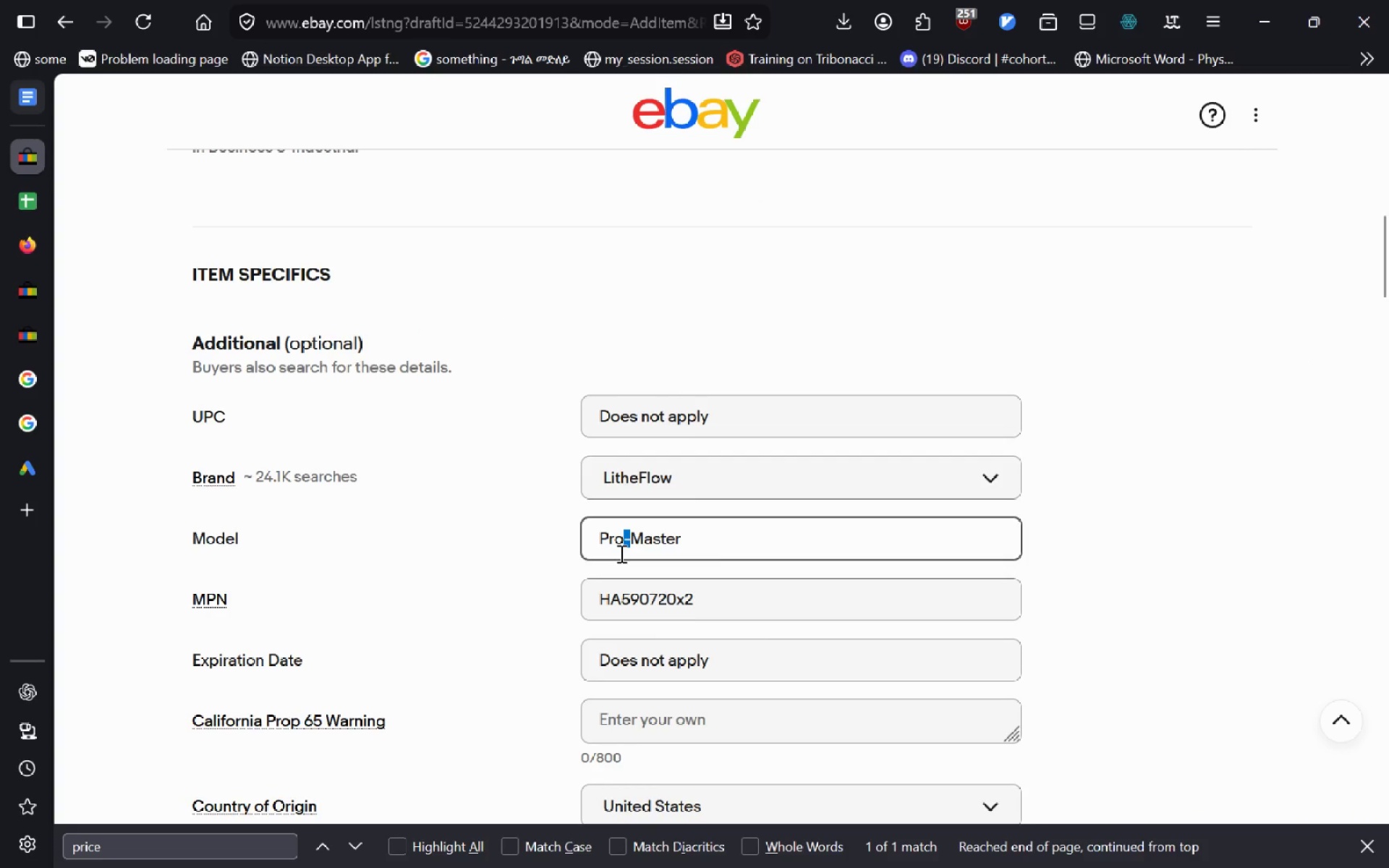 
key(Control+ControlLeft)
 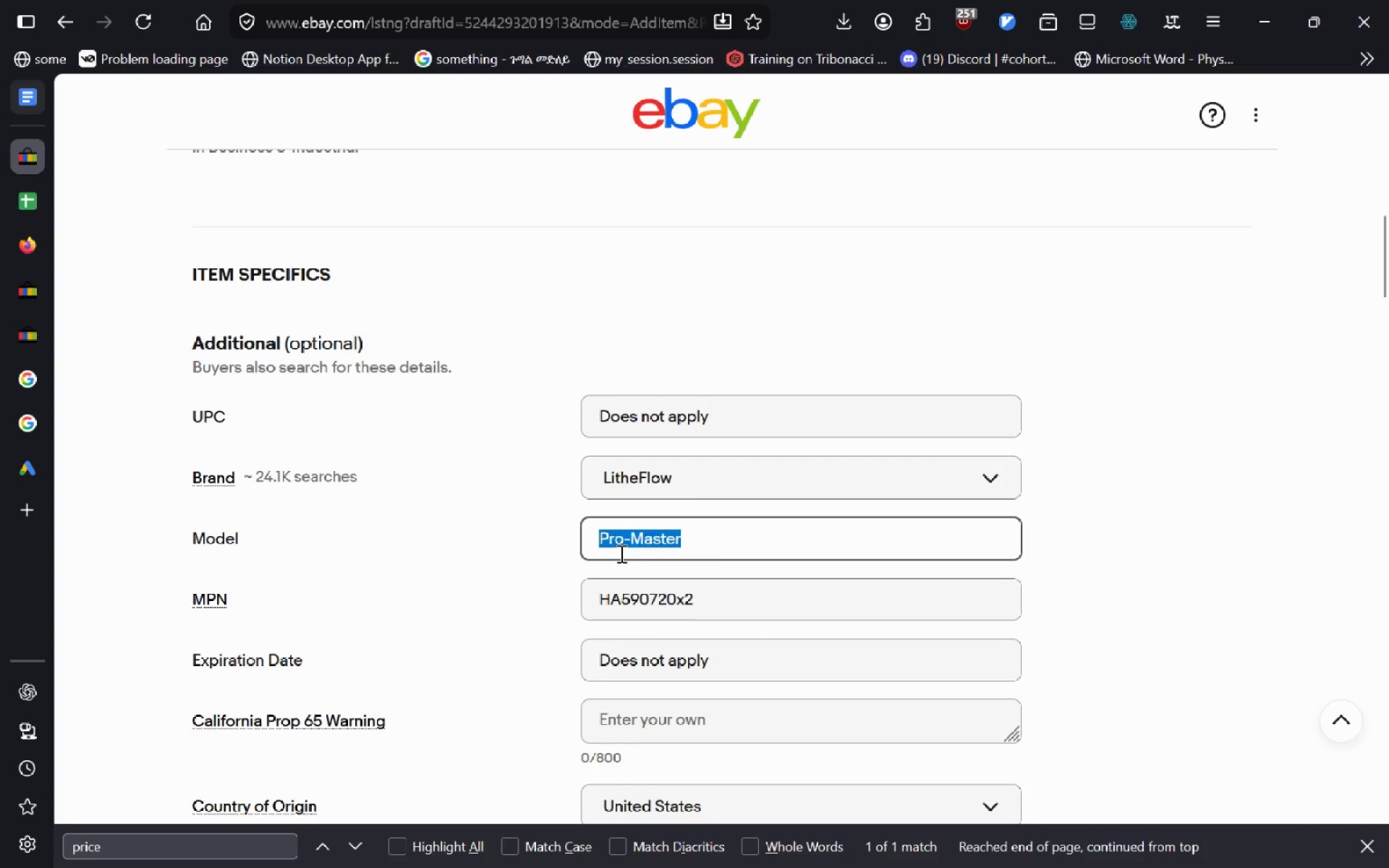 
key(Control+A)
 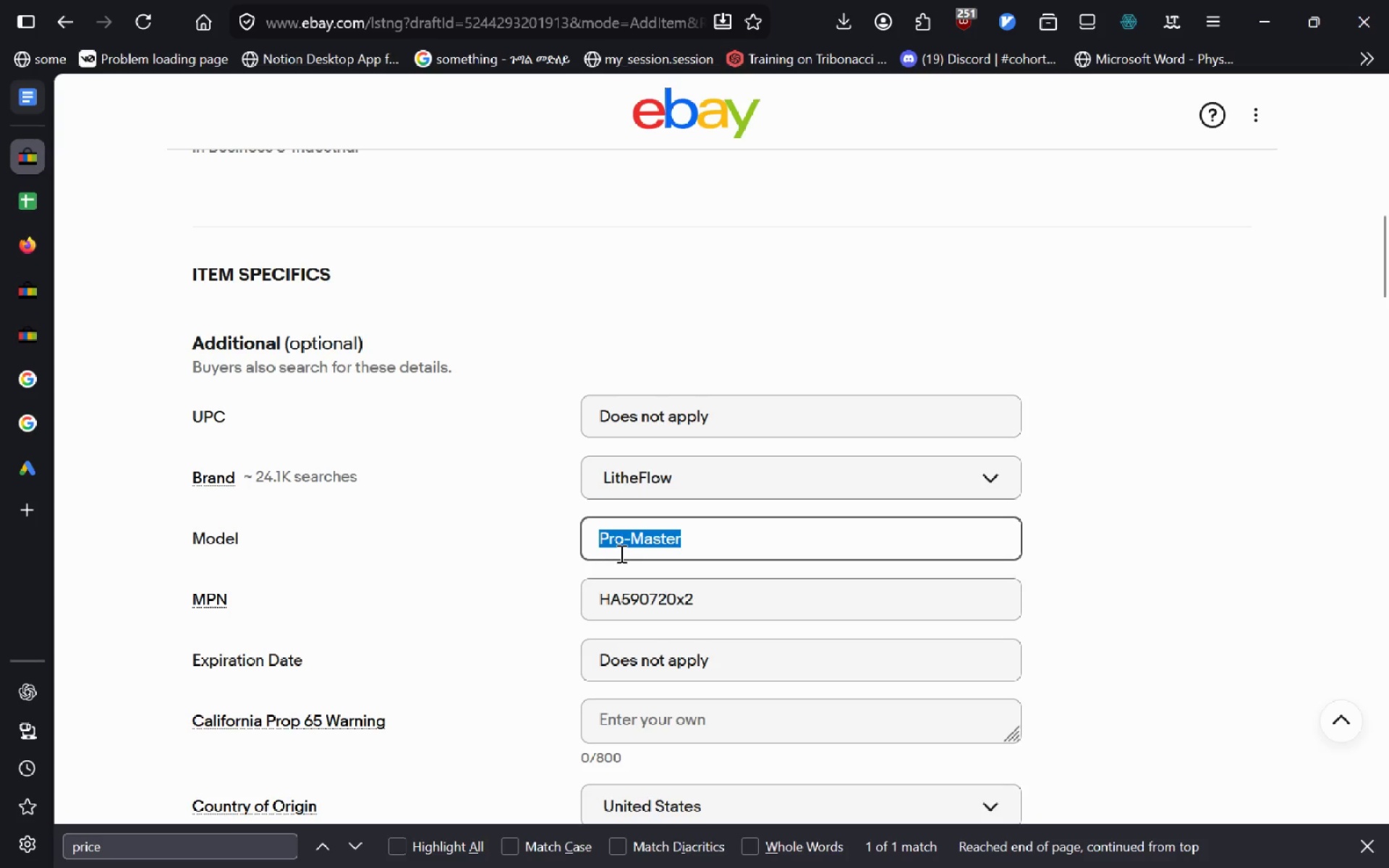 
key(Control+V)
 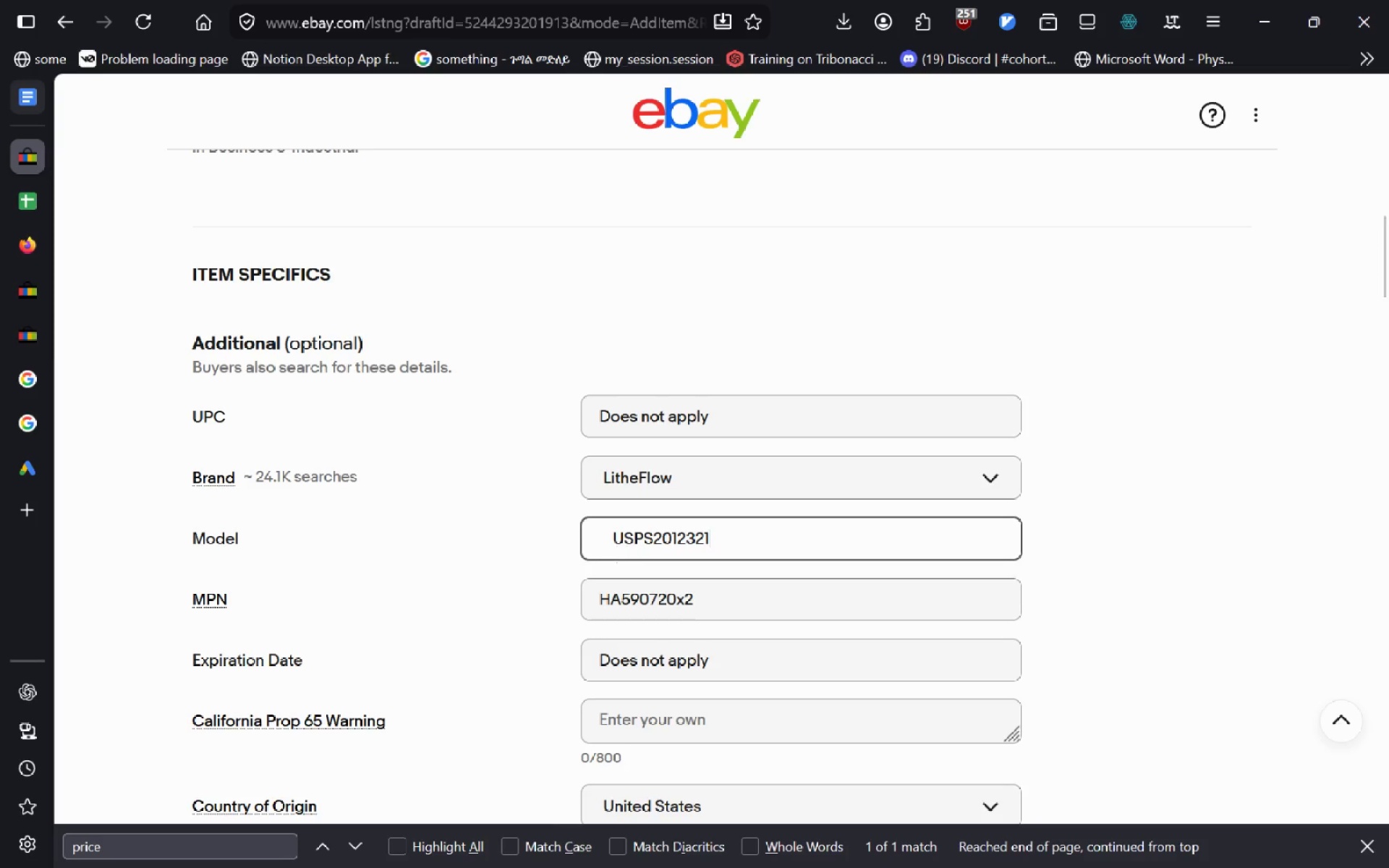 
key(Enter)
 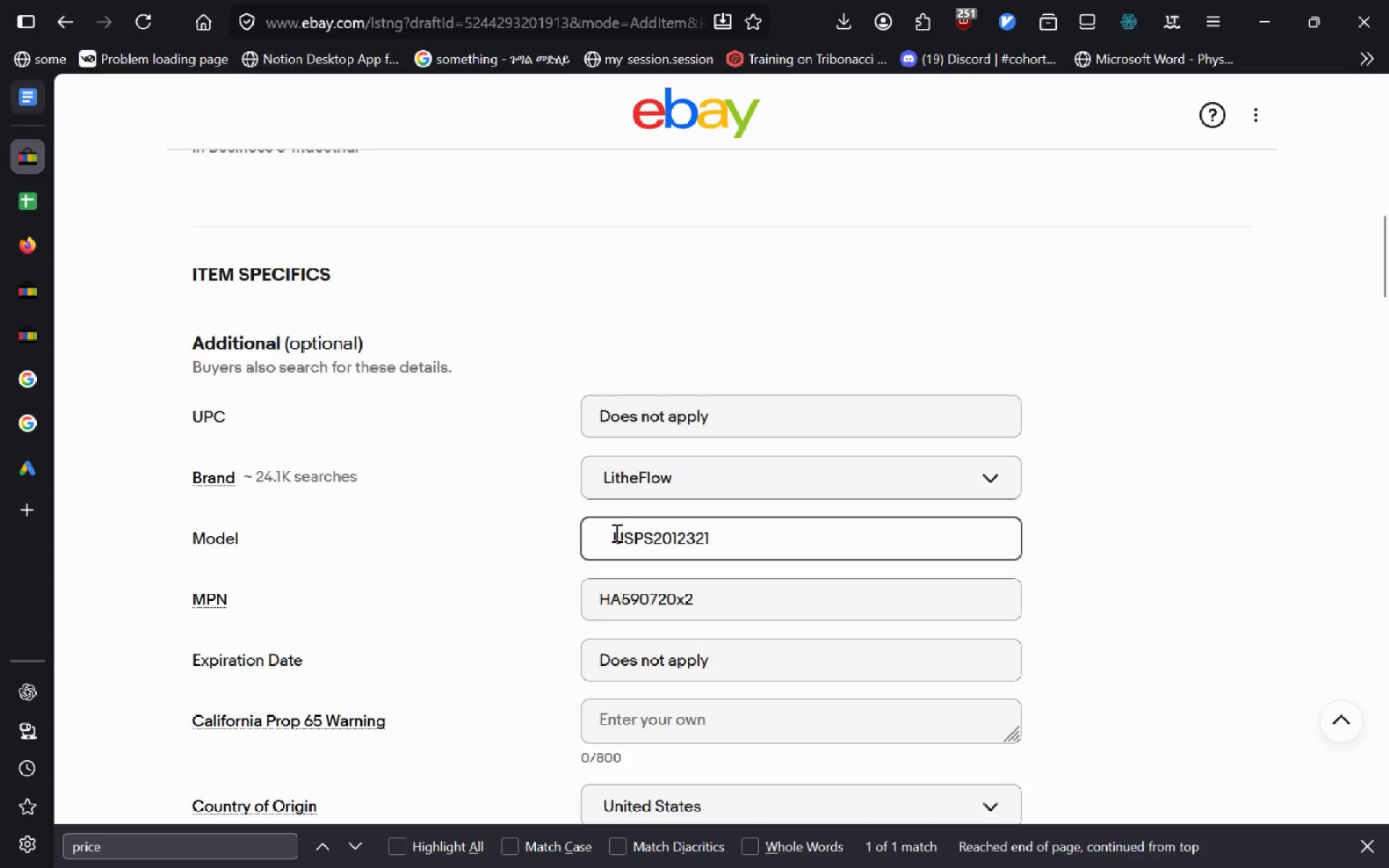 
left_click([611, 536])
 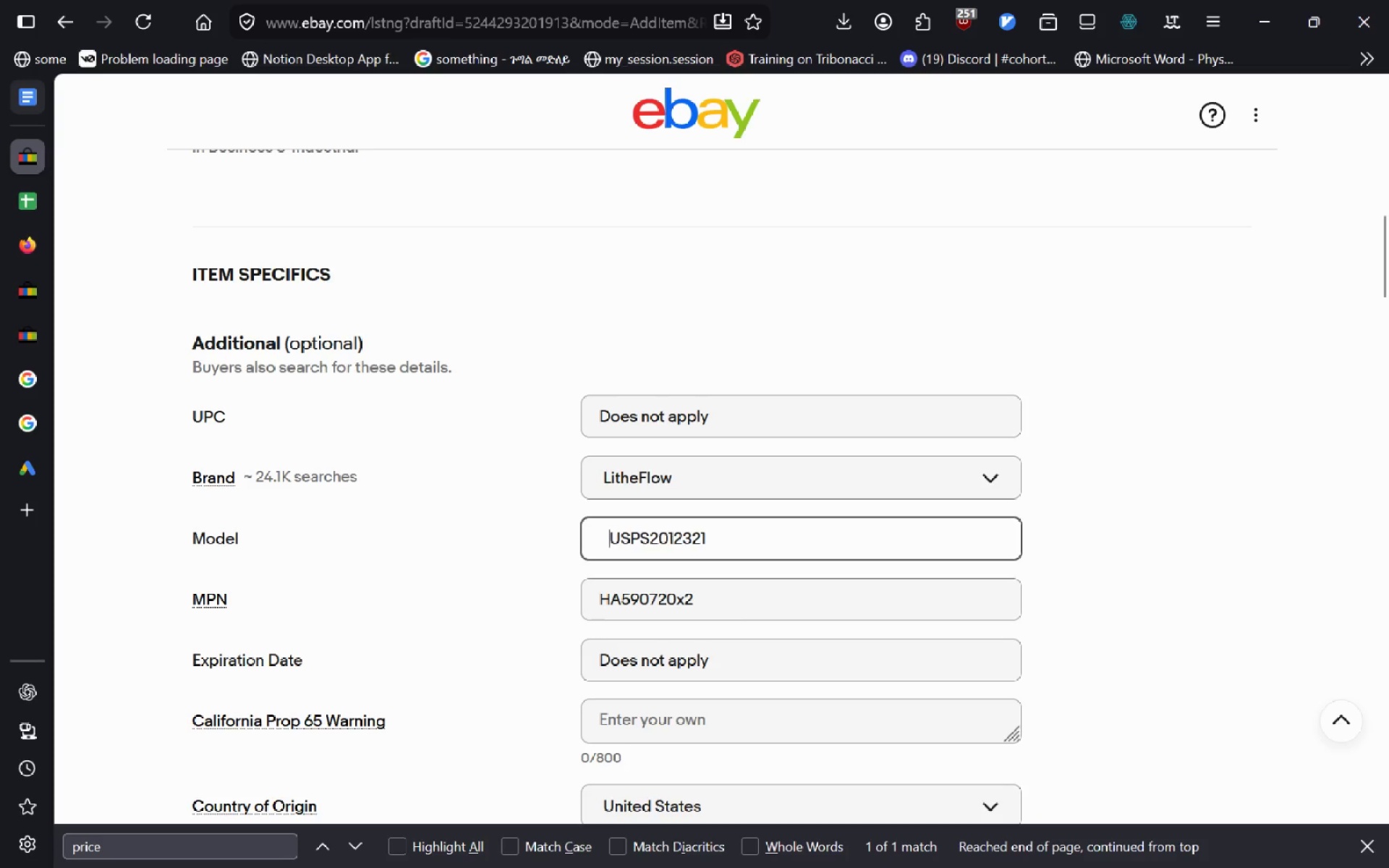 
key(Backspace)
 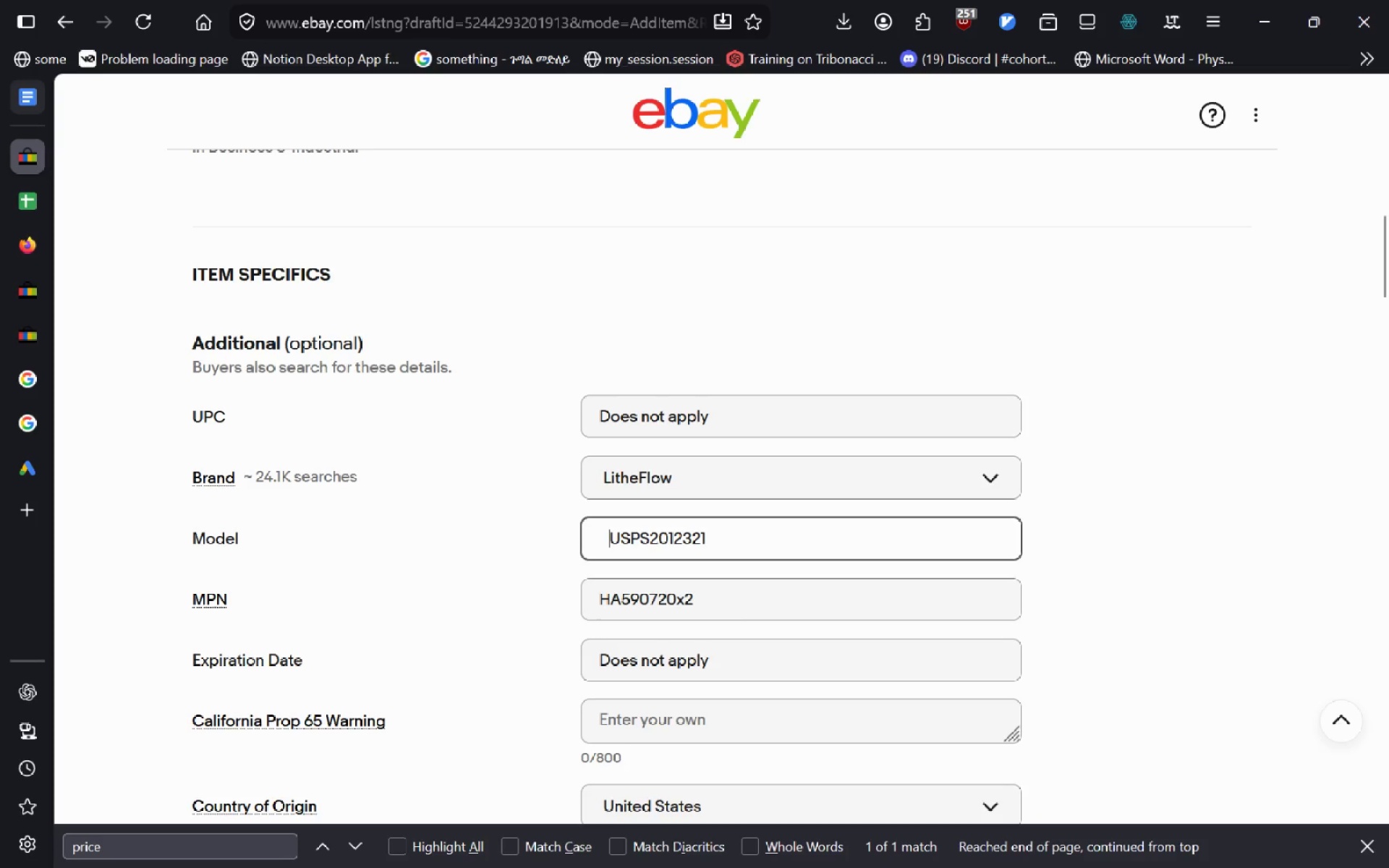 
key(Backspace)
 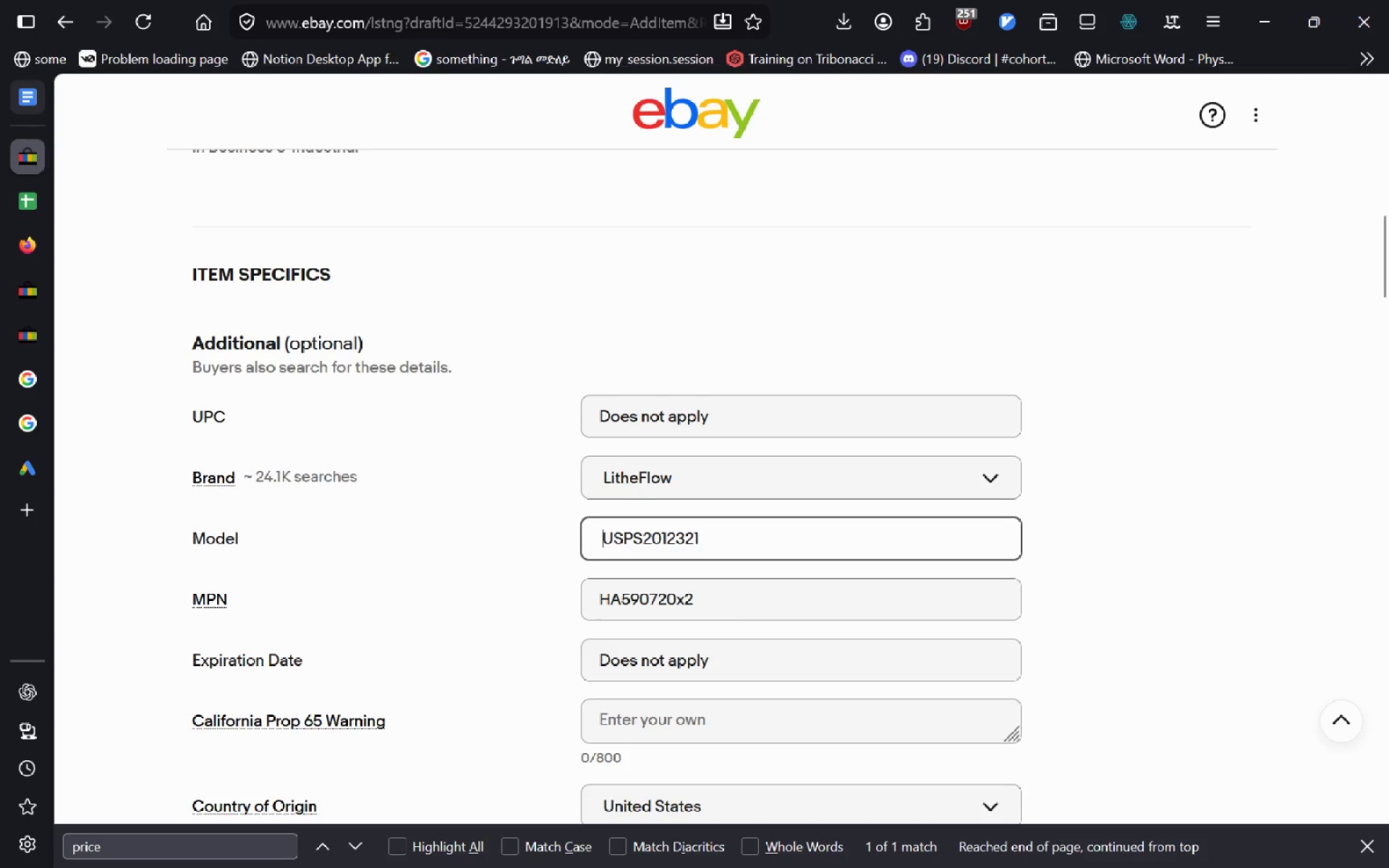 
key(Backspace)
 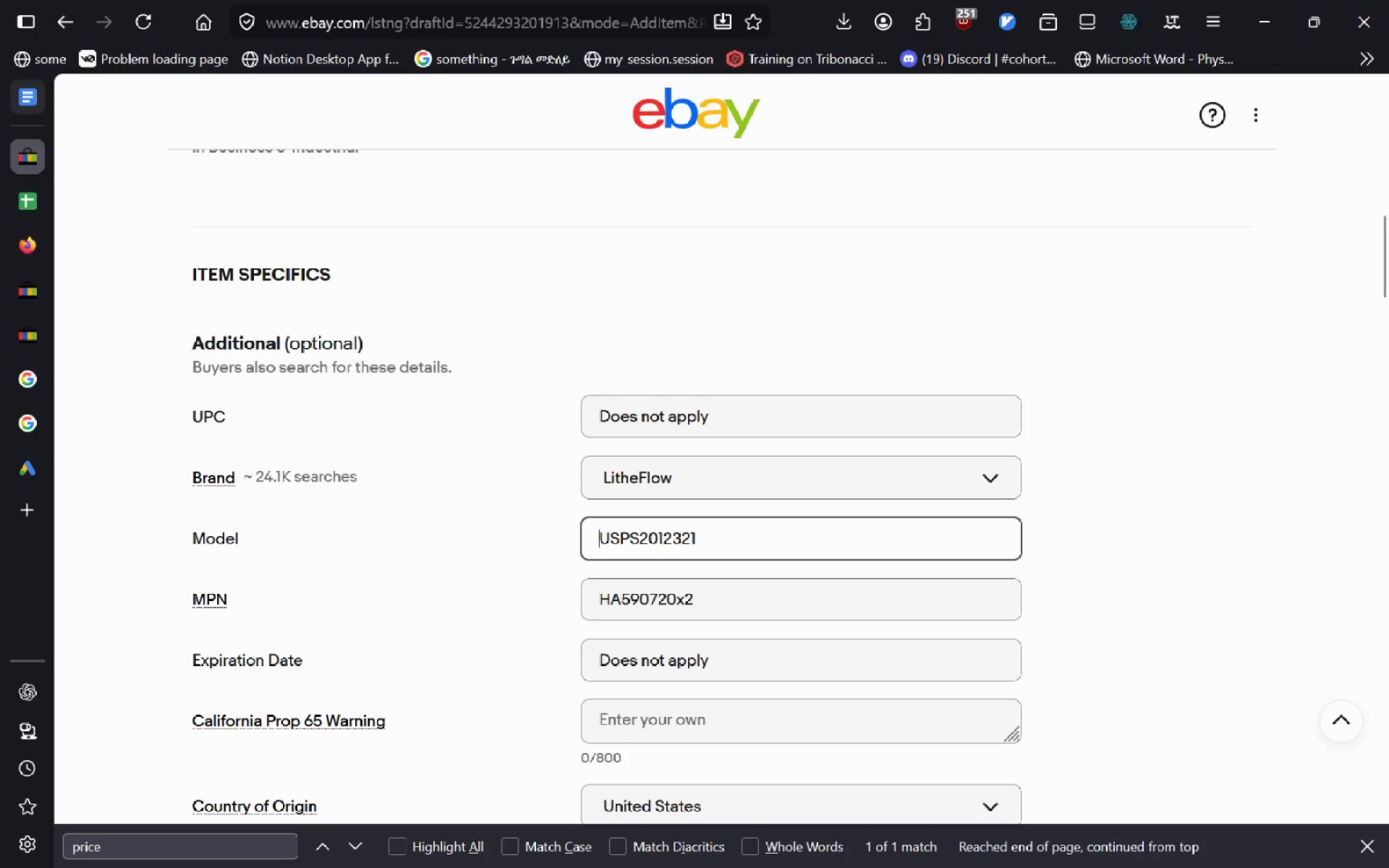 
key(Backspace)
 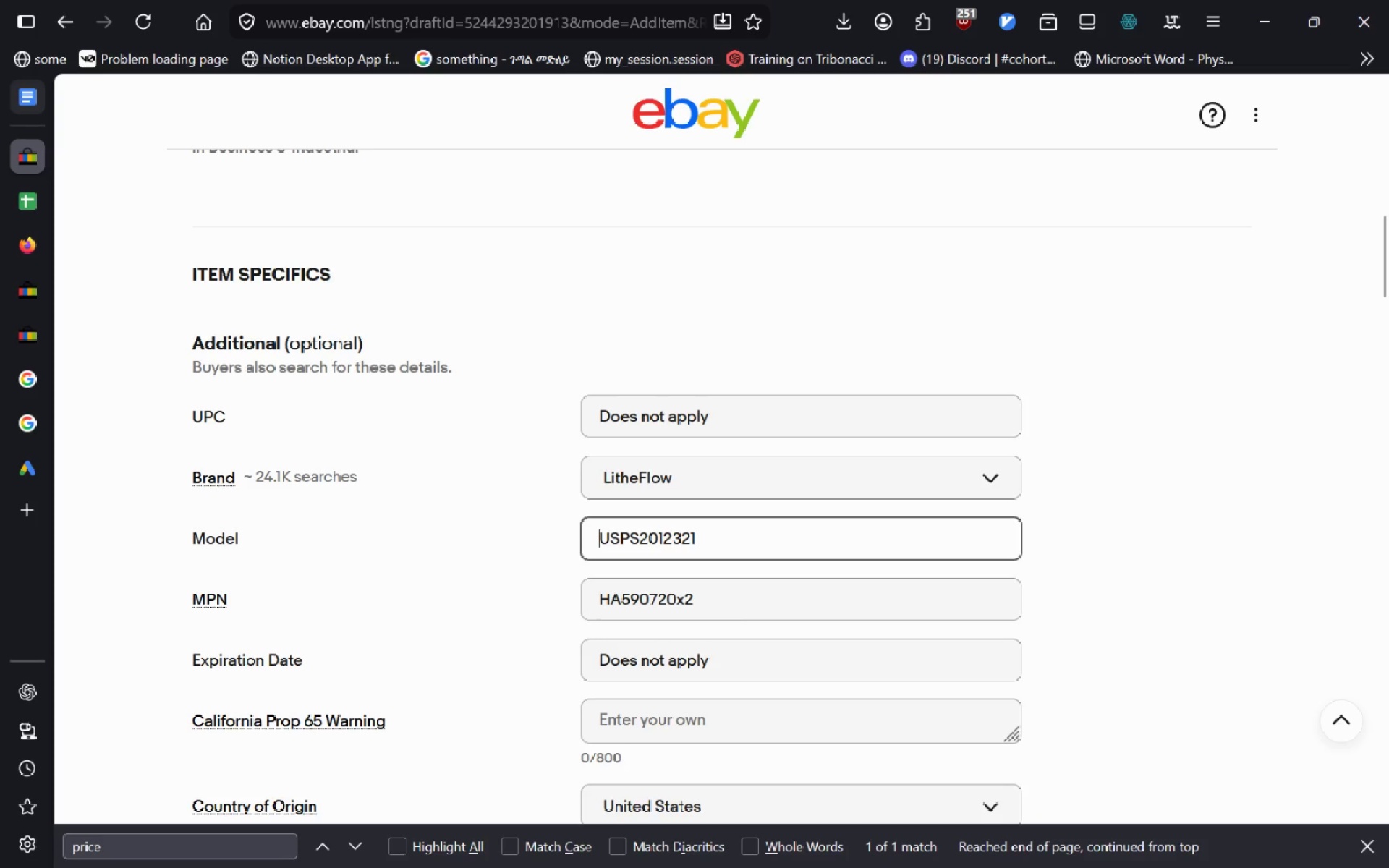 
key(Backspace)
 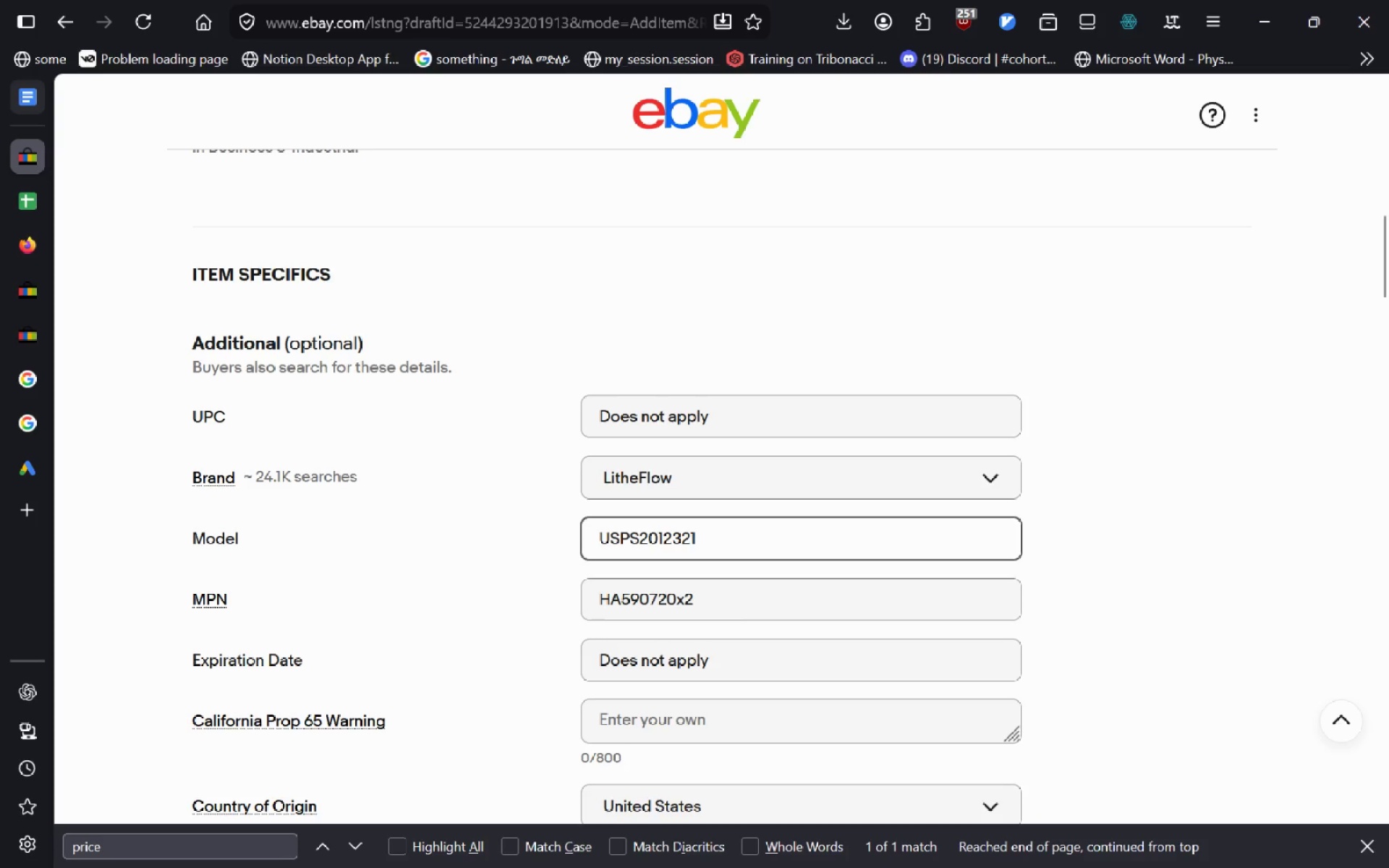 
key(Enter)
 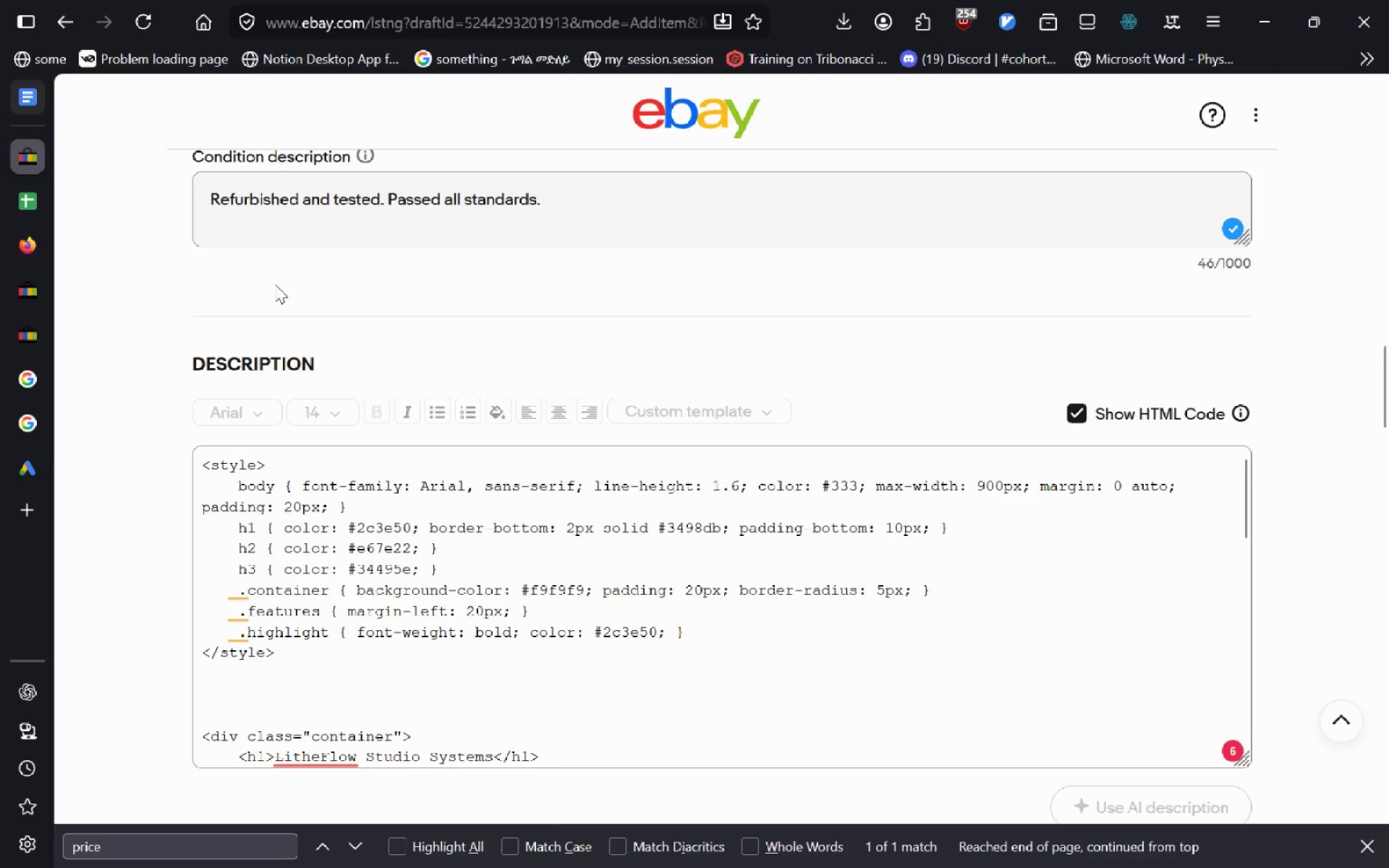 
wait(6.89)
 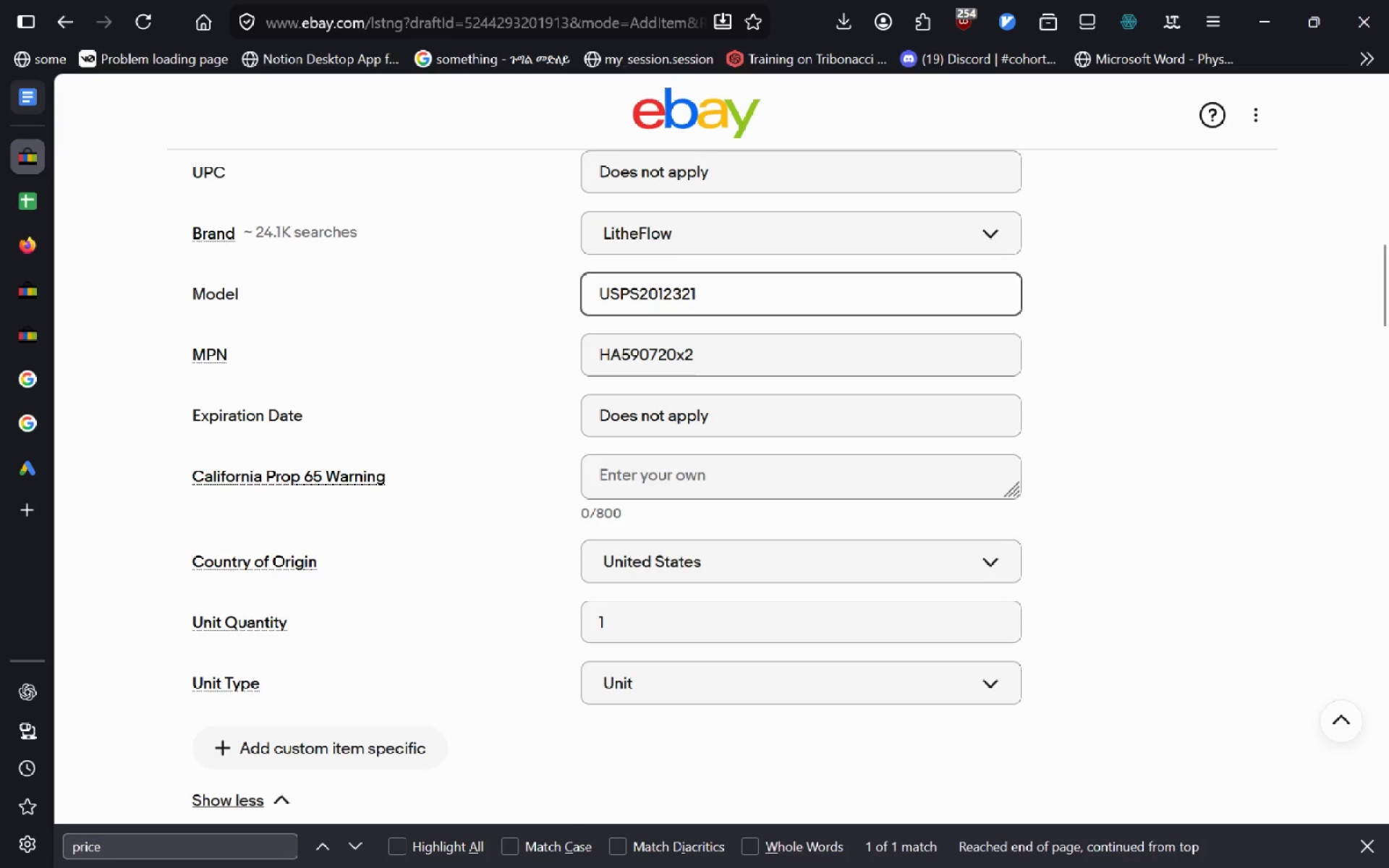 
left_click([273, 454])
 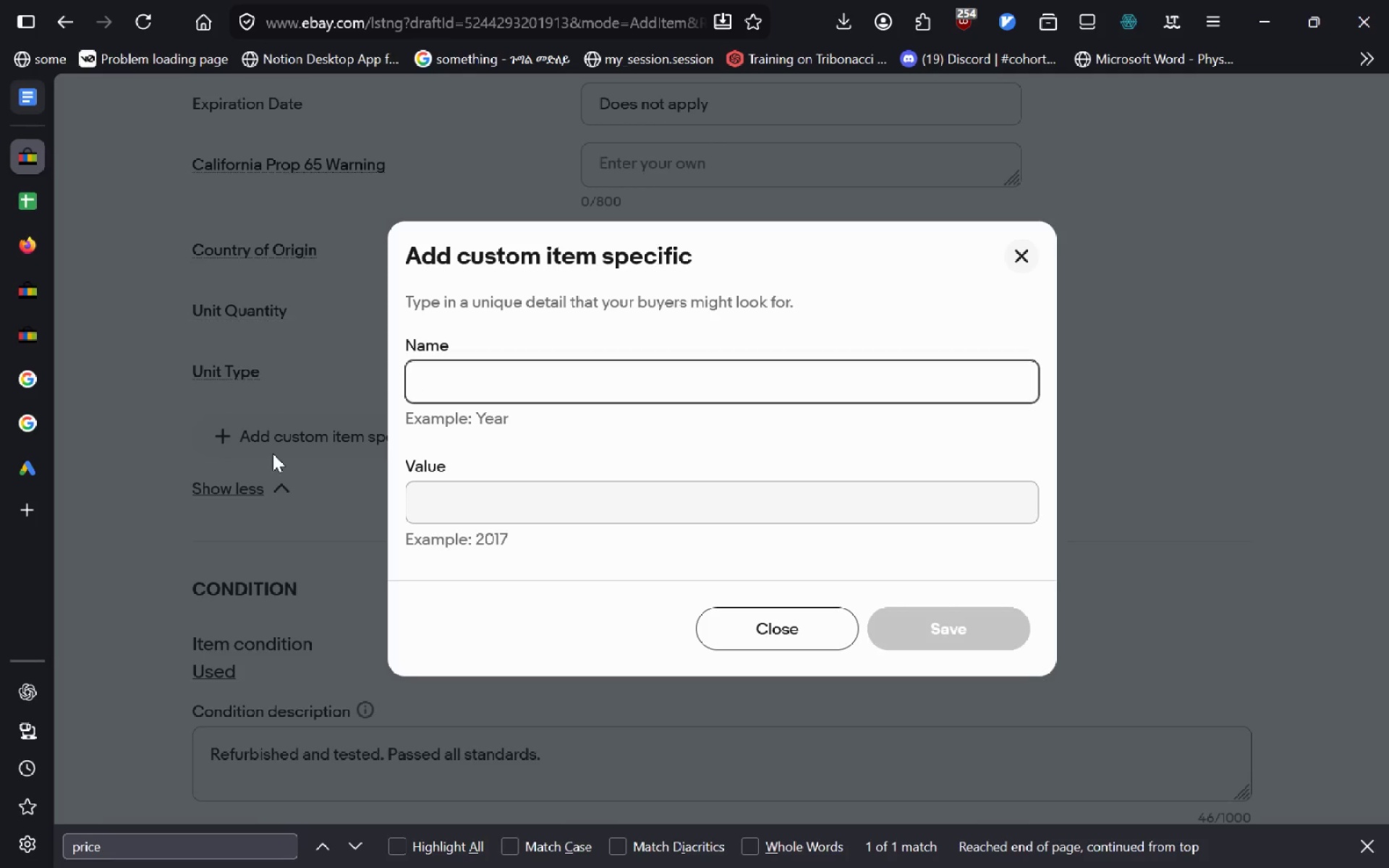 
type(cOLOR)
key(Backspace)
key(Backspace)
key(Backspace)
key(Backspace)
key(Backspace)
type(Color)
key(Tab)
type(b)
key(Backspace)
type(Black)
 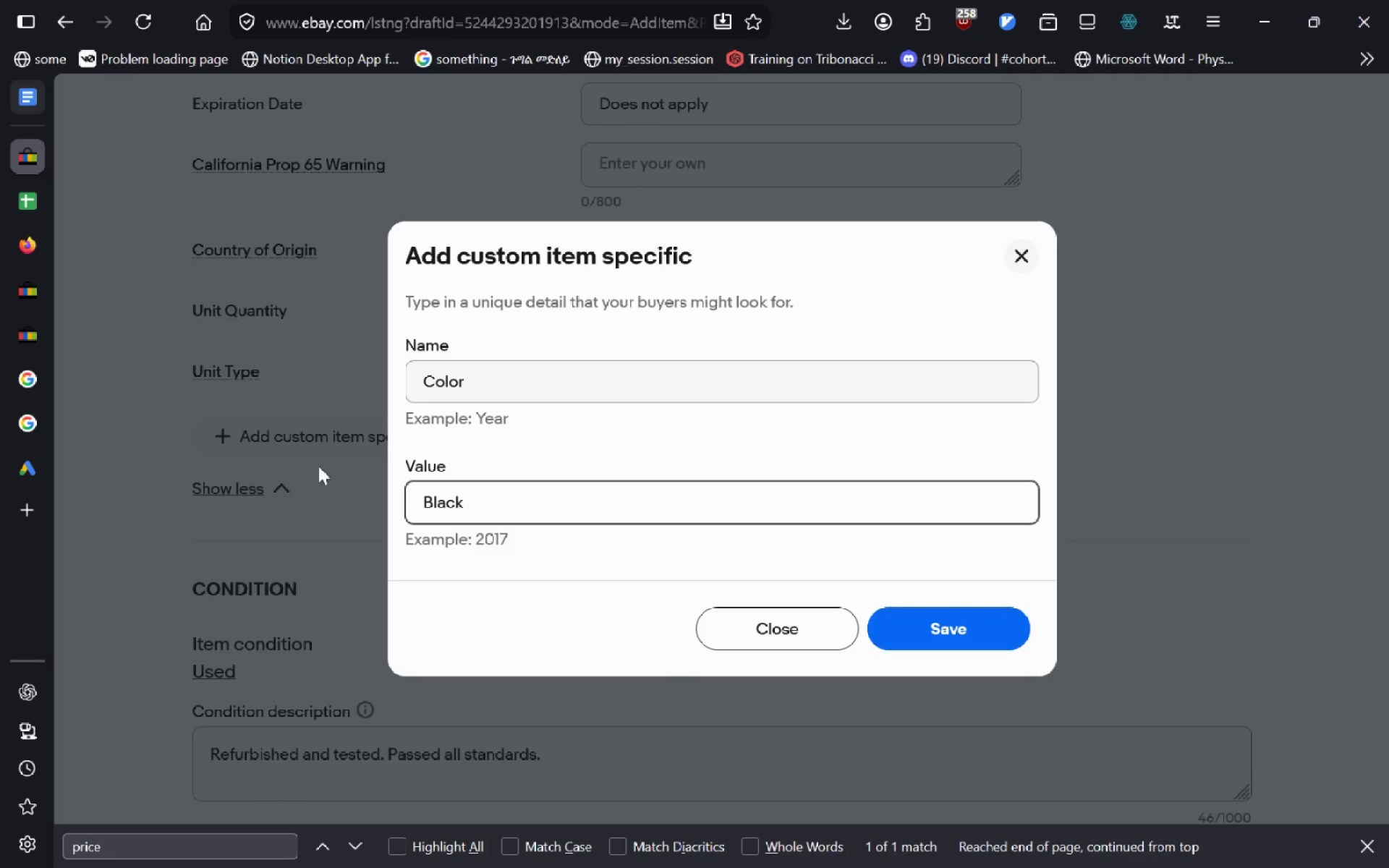 
left_click([977, 638])
 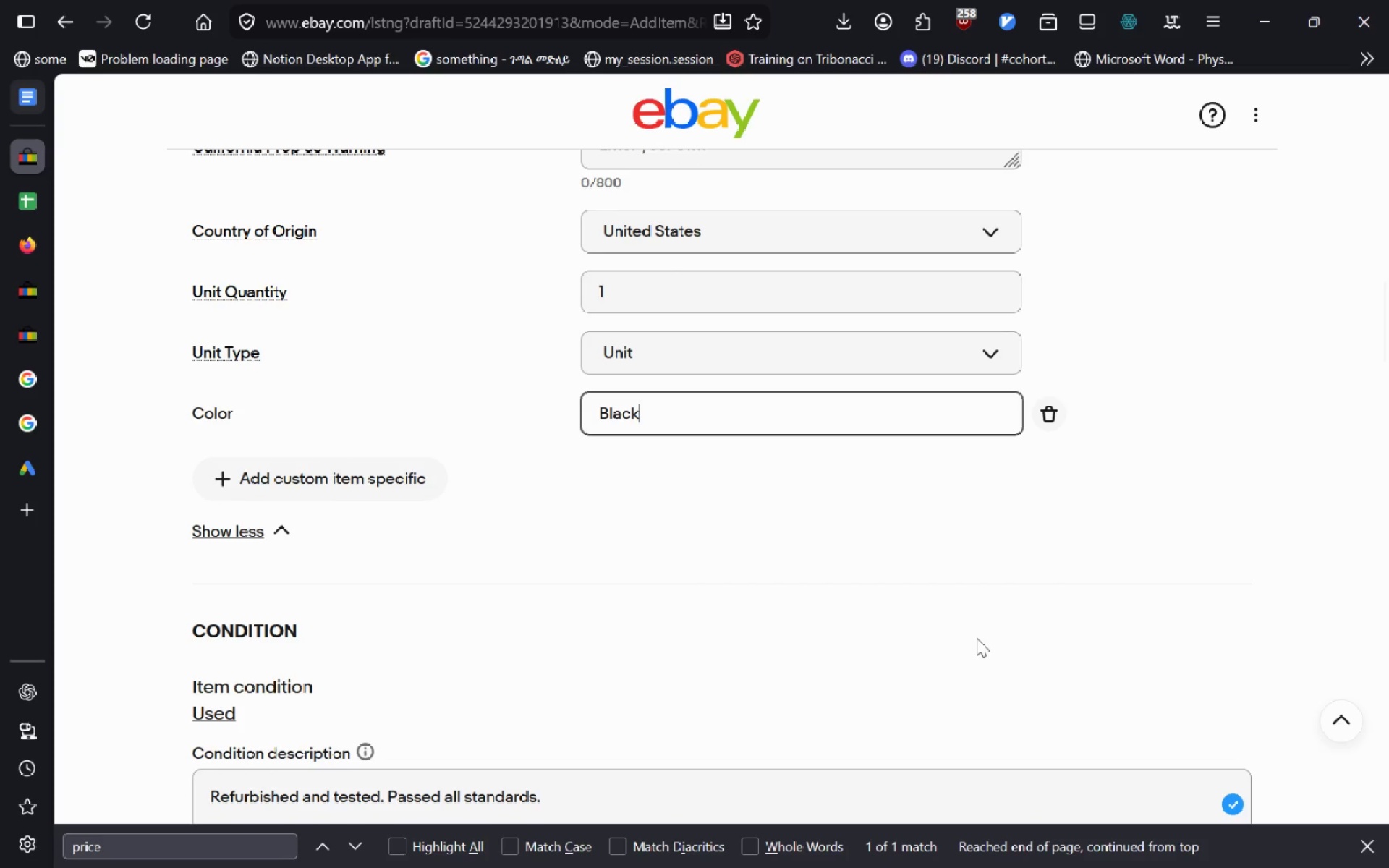 
wait(6.92)
 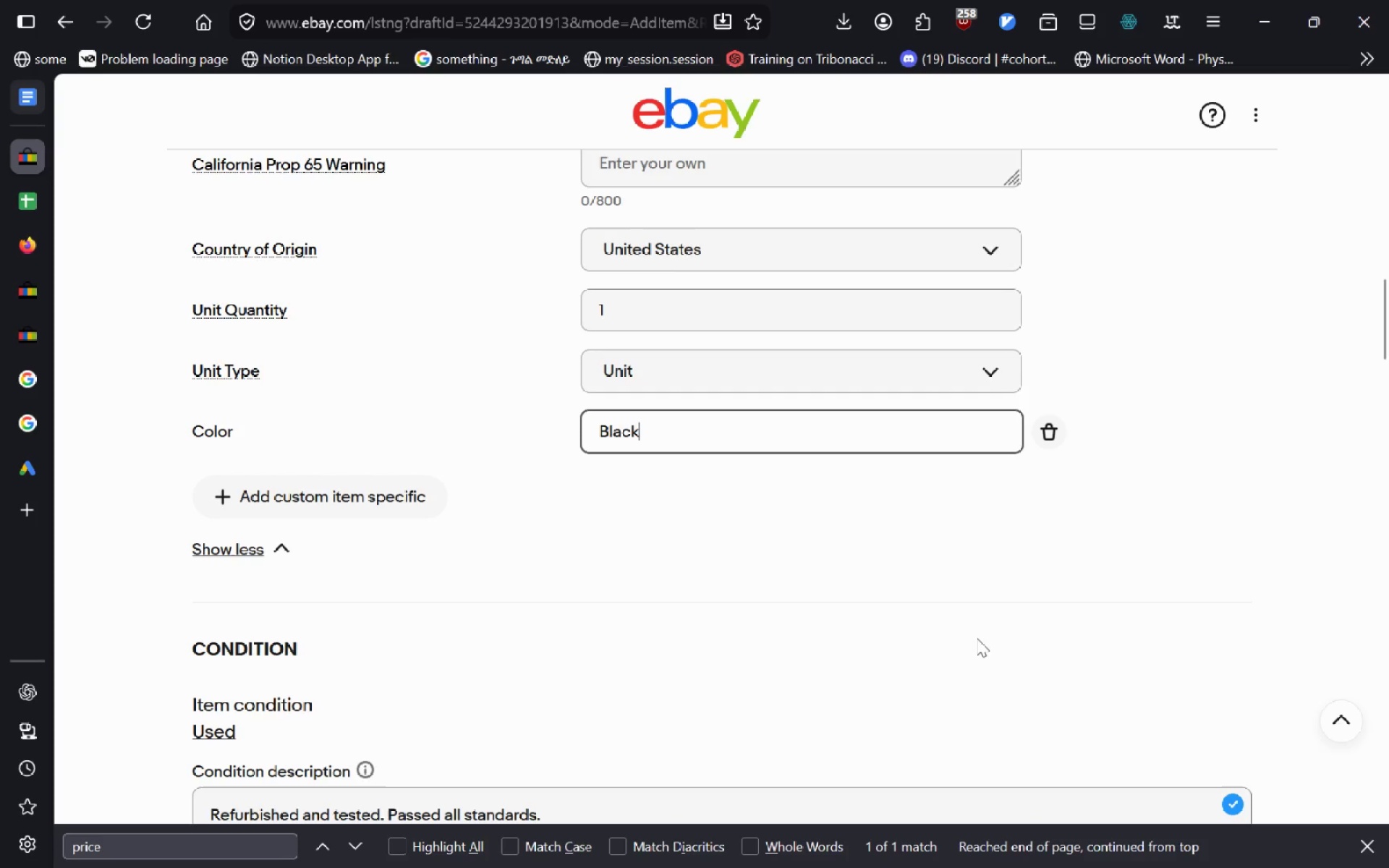 
key(Control+A)
 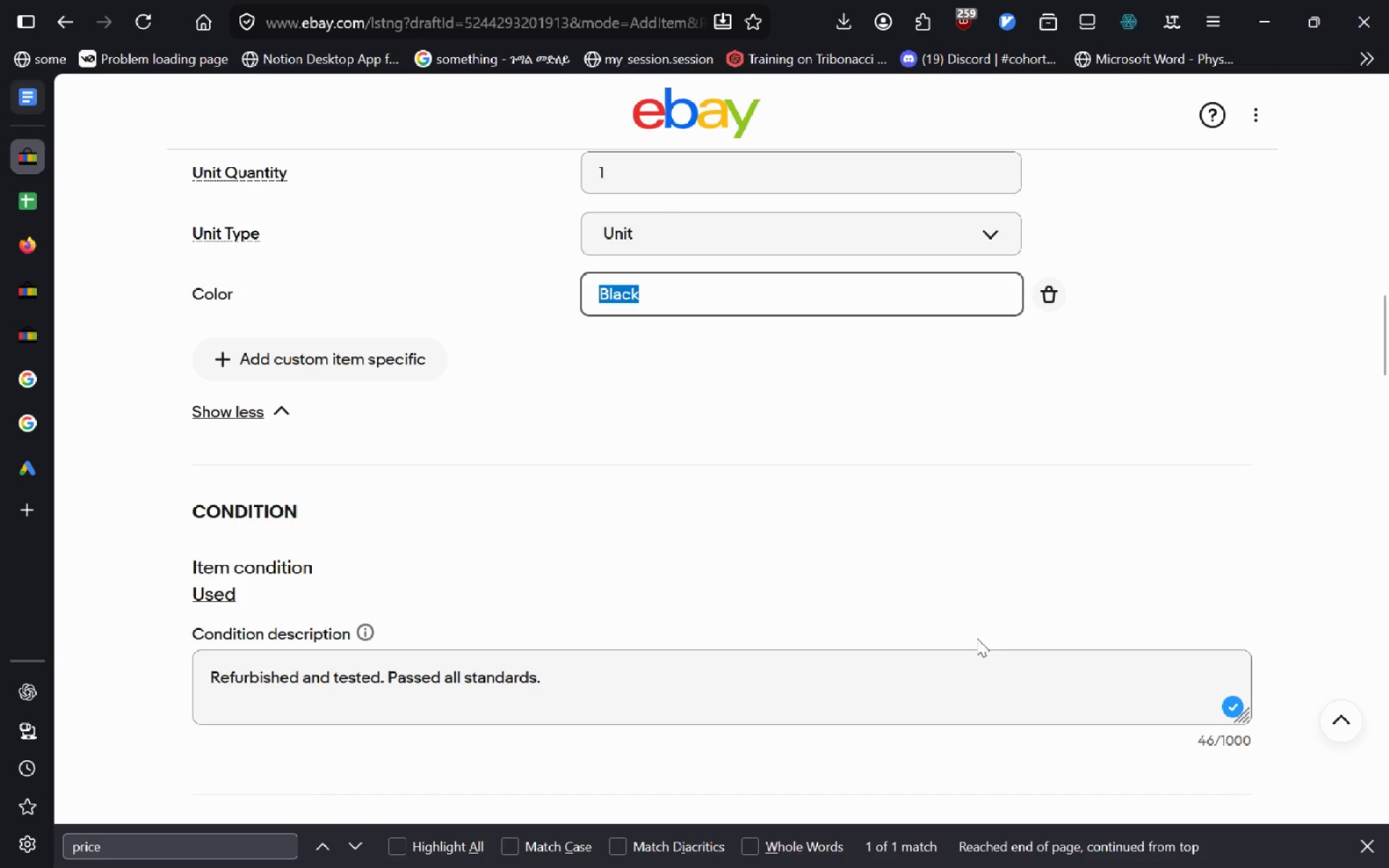 
key(Control+C)
 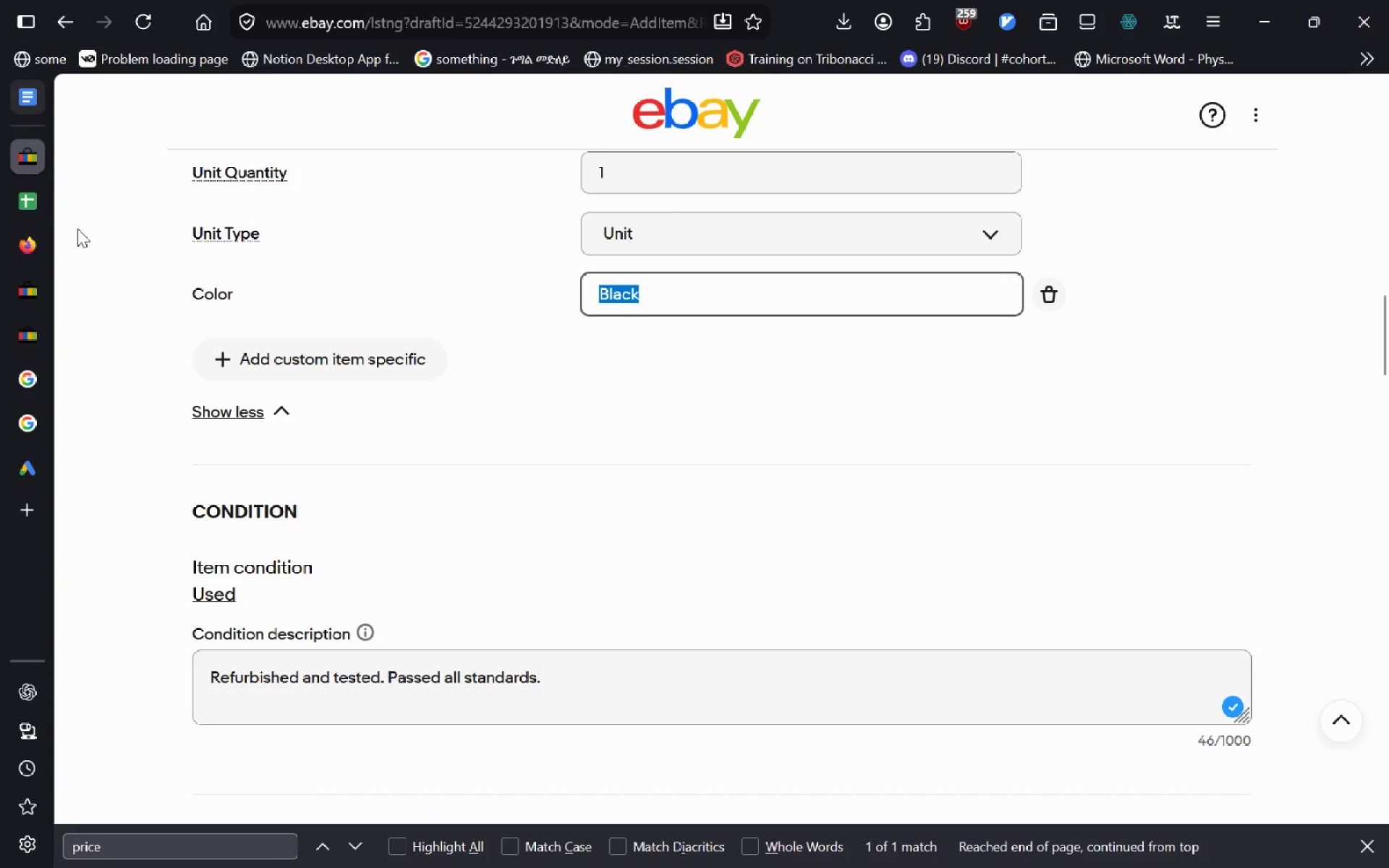 
left_click([33, 208])
 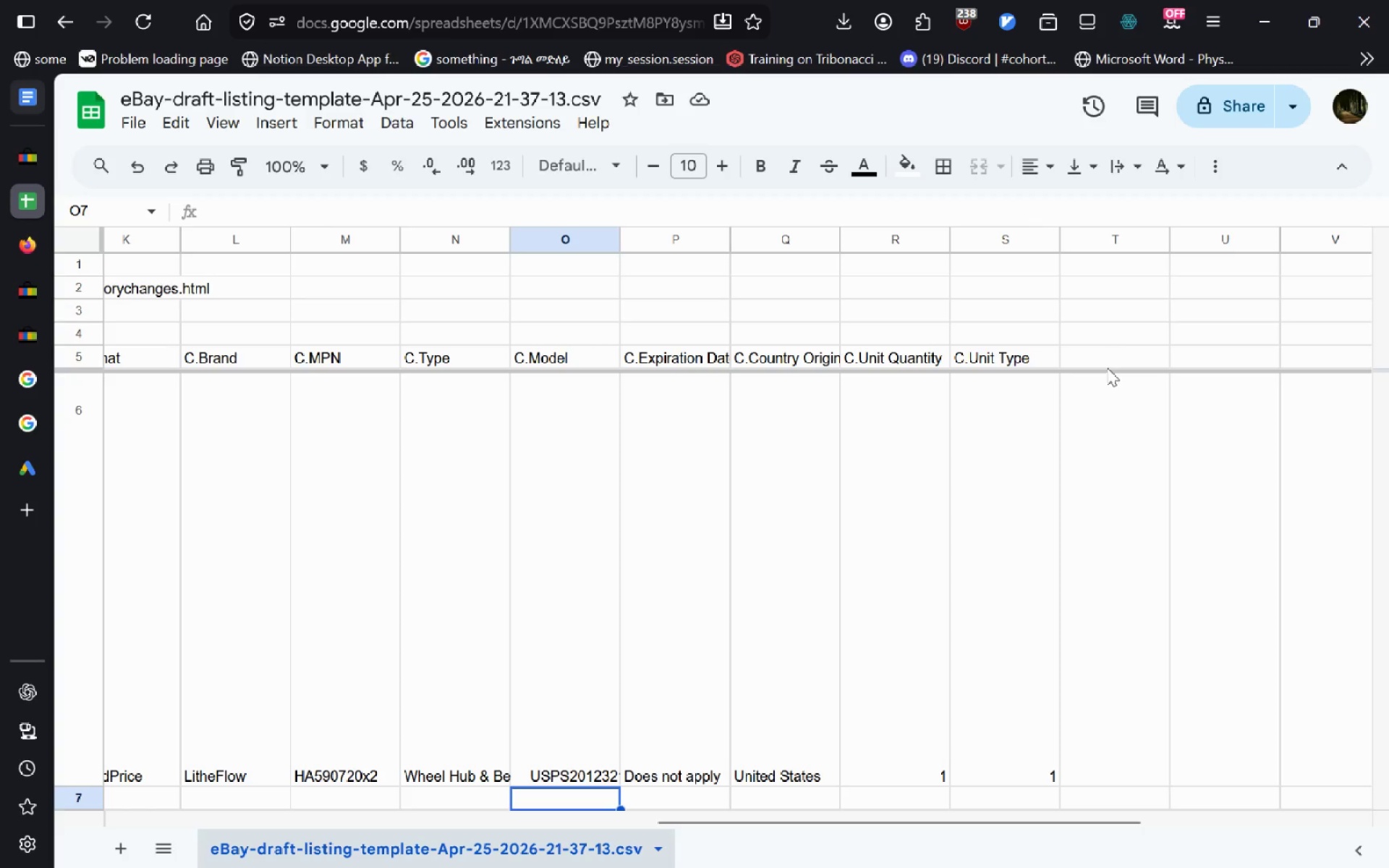 
double_click([1107, 367])
 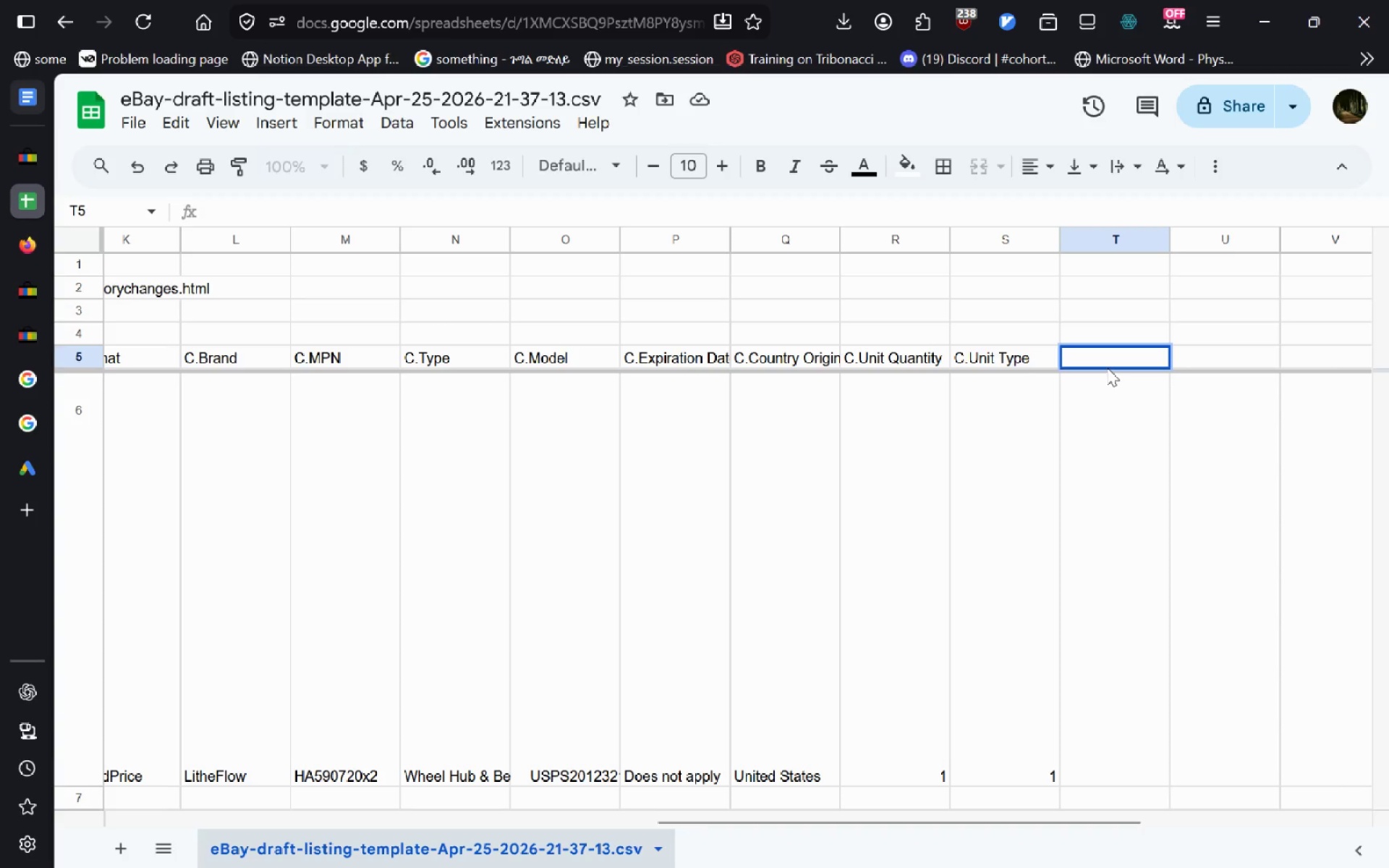 
type(C.Color)
 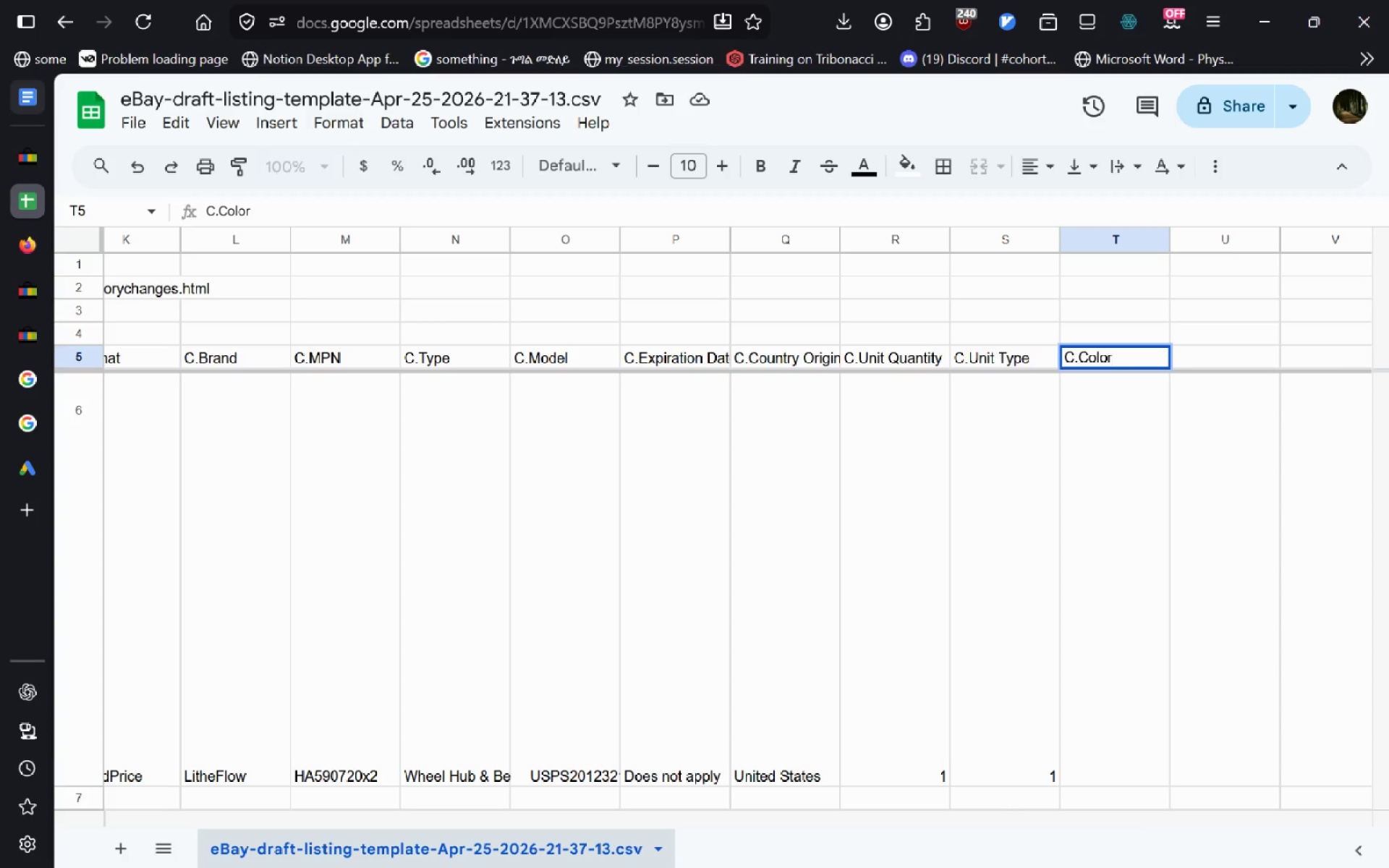 
key(Enter)
 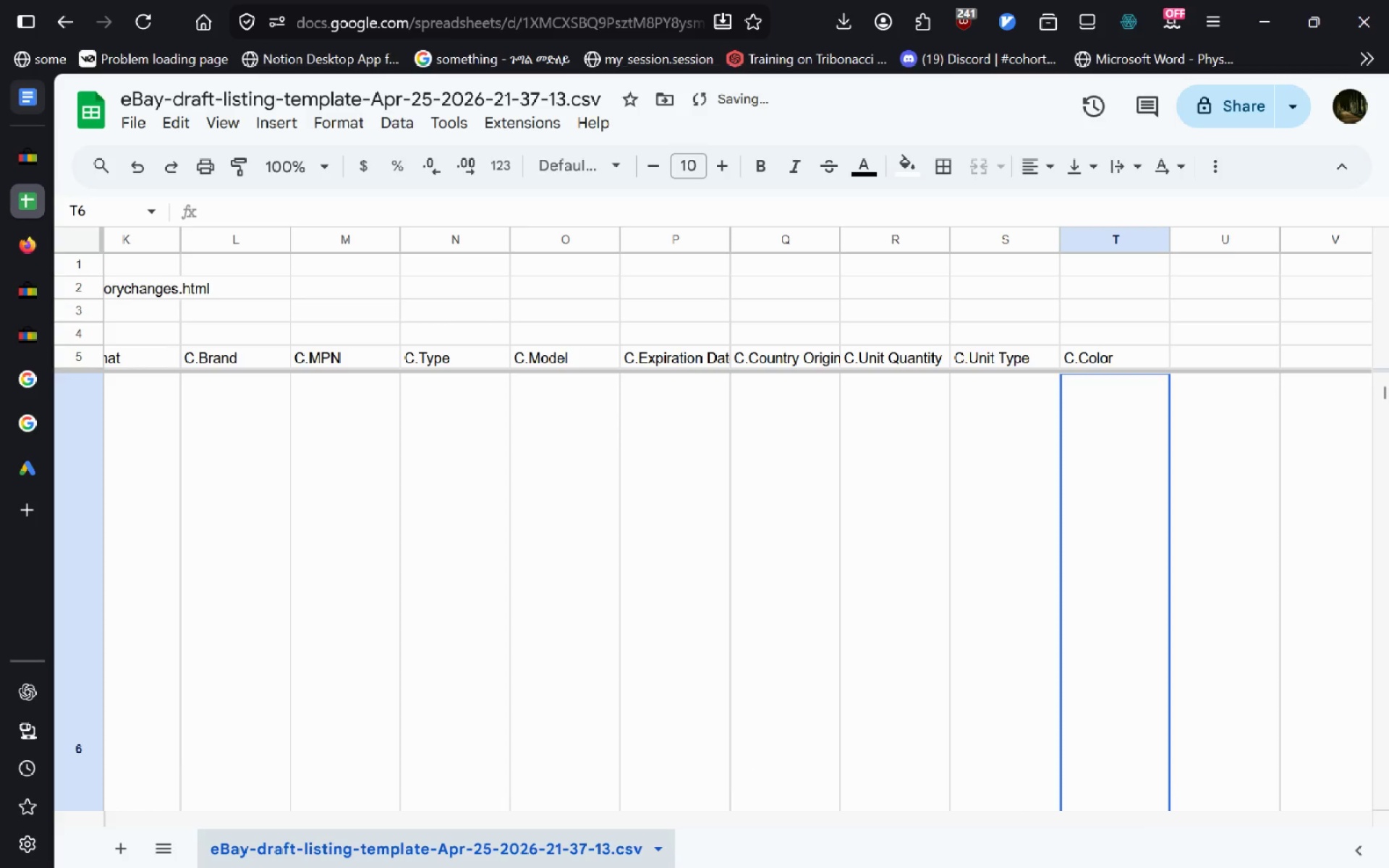 
key(Control+V)
 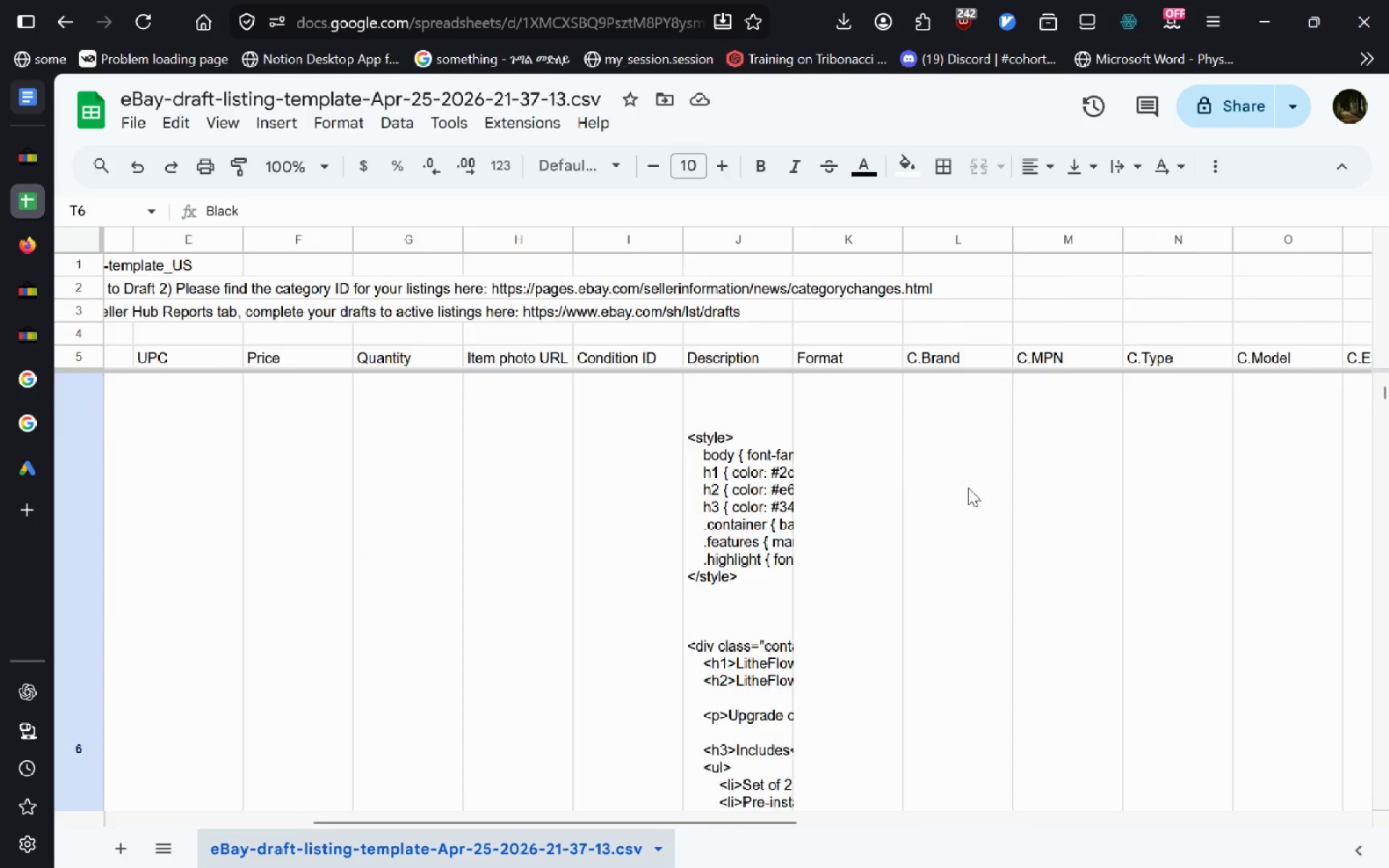 
wait(7.55)
 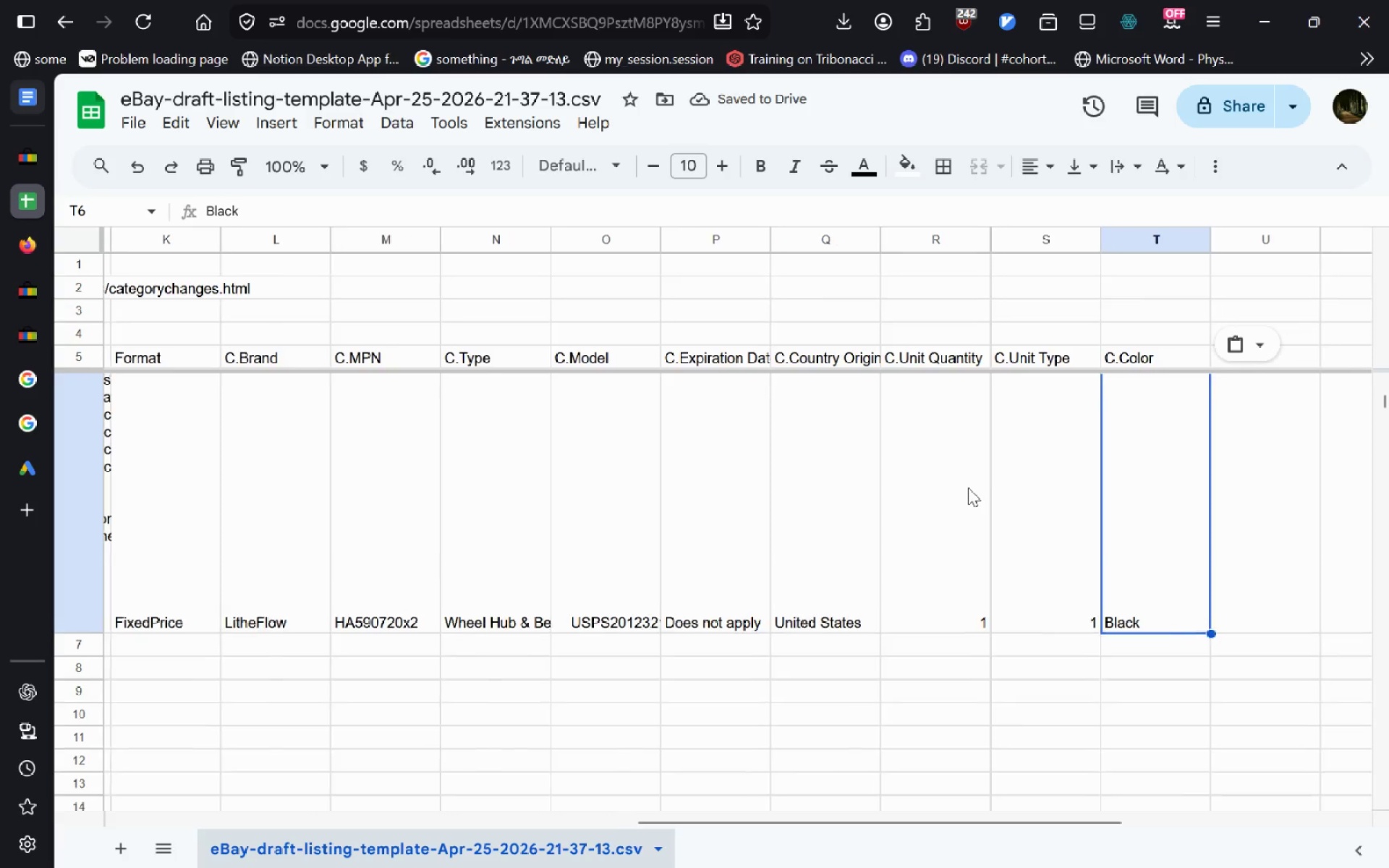 
left_click([31, 145])
 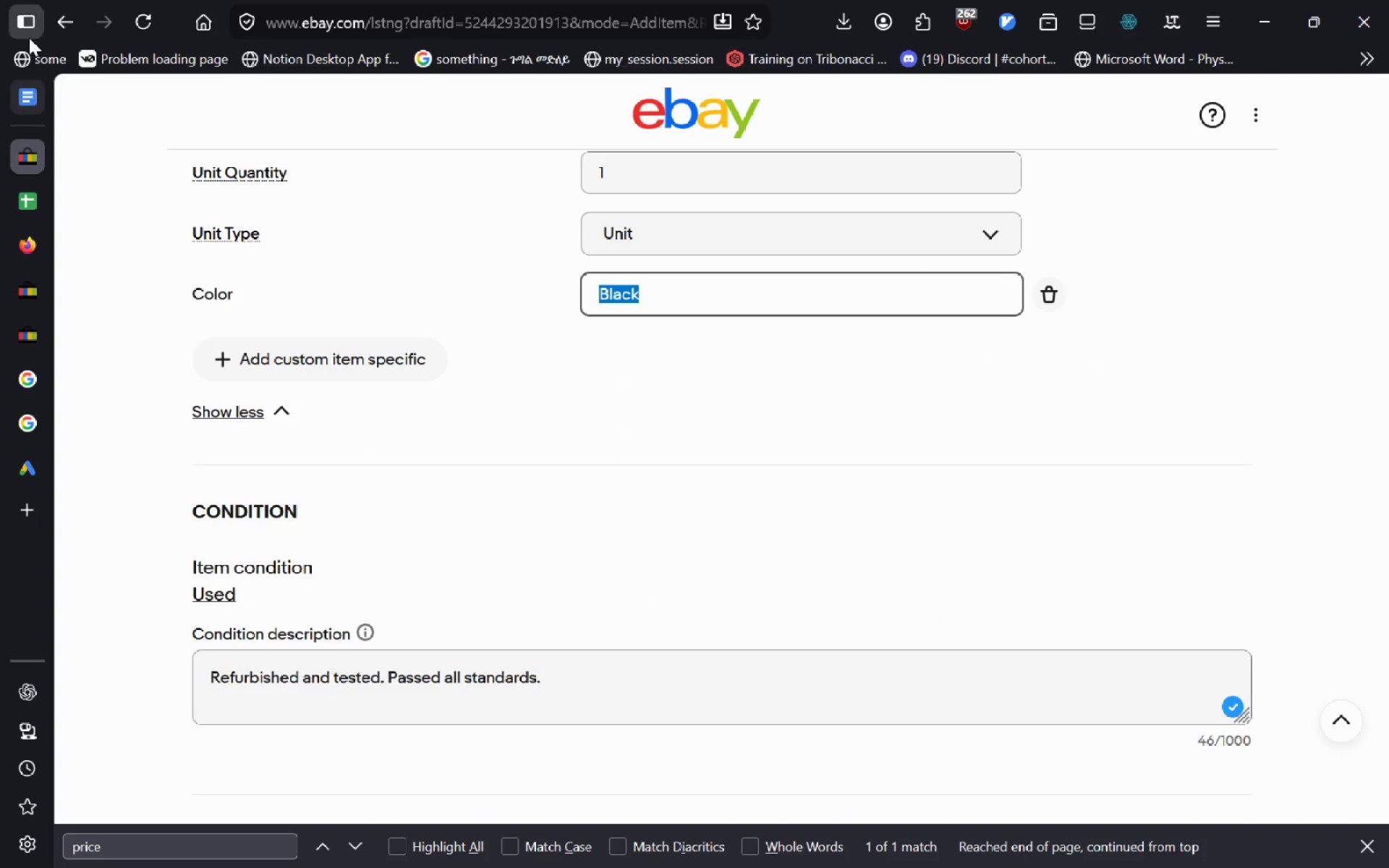 
wait(6.62)
 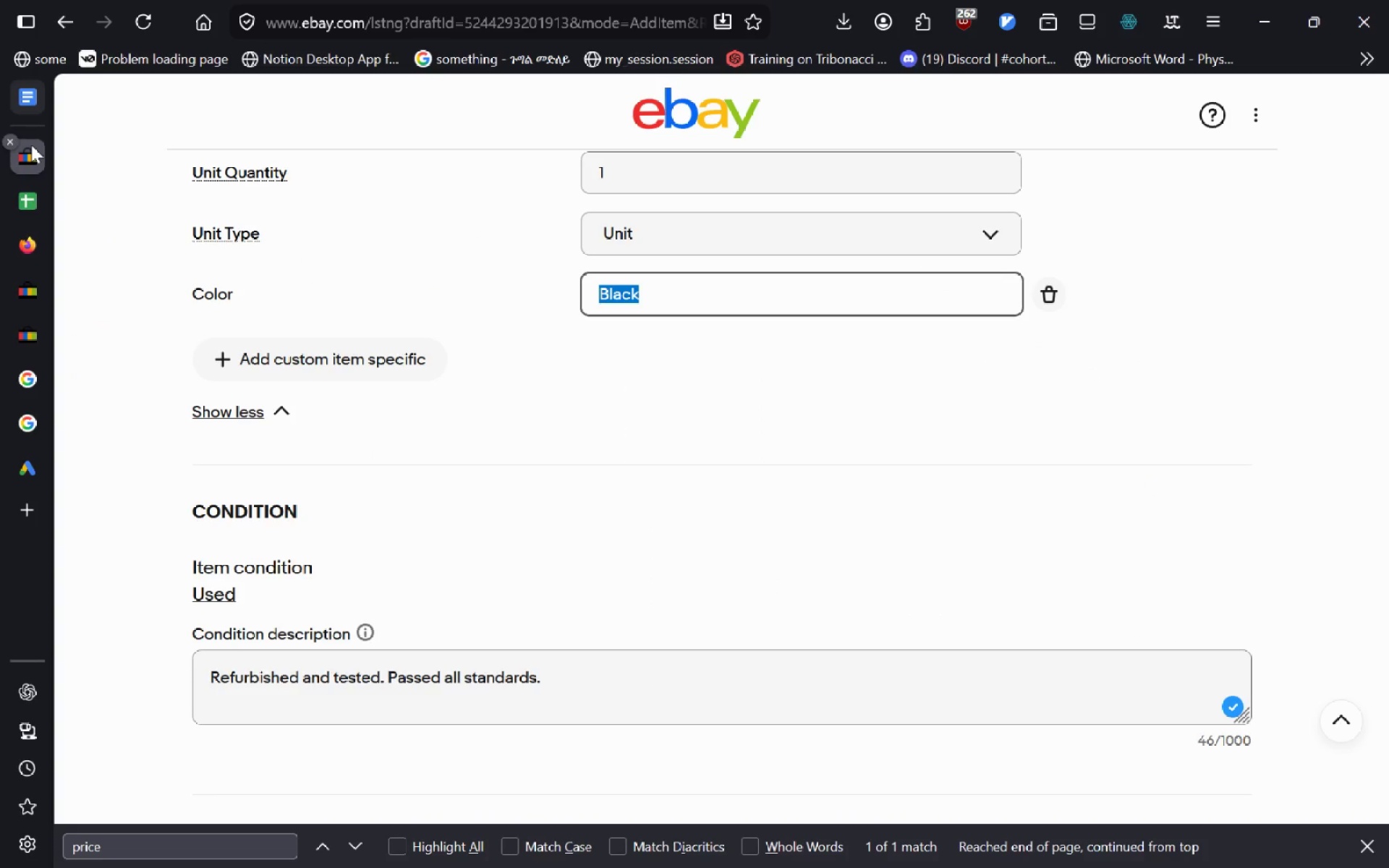 
left_click([433, 443])
 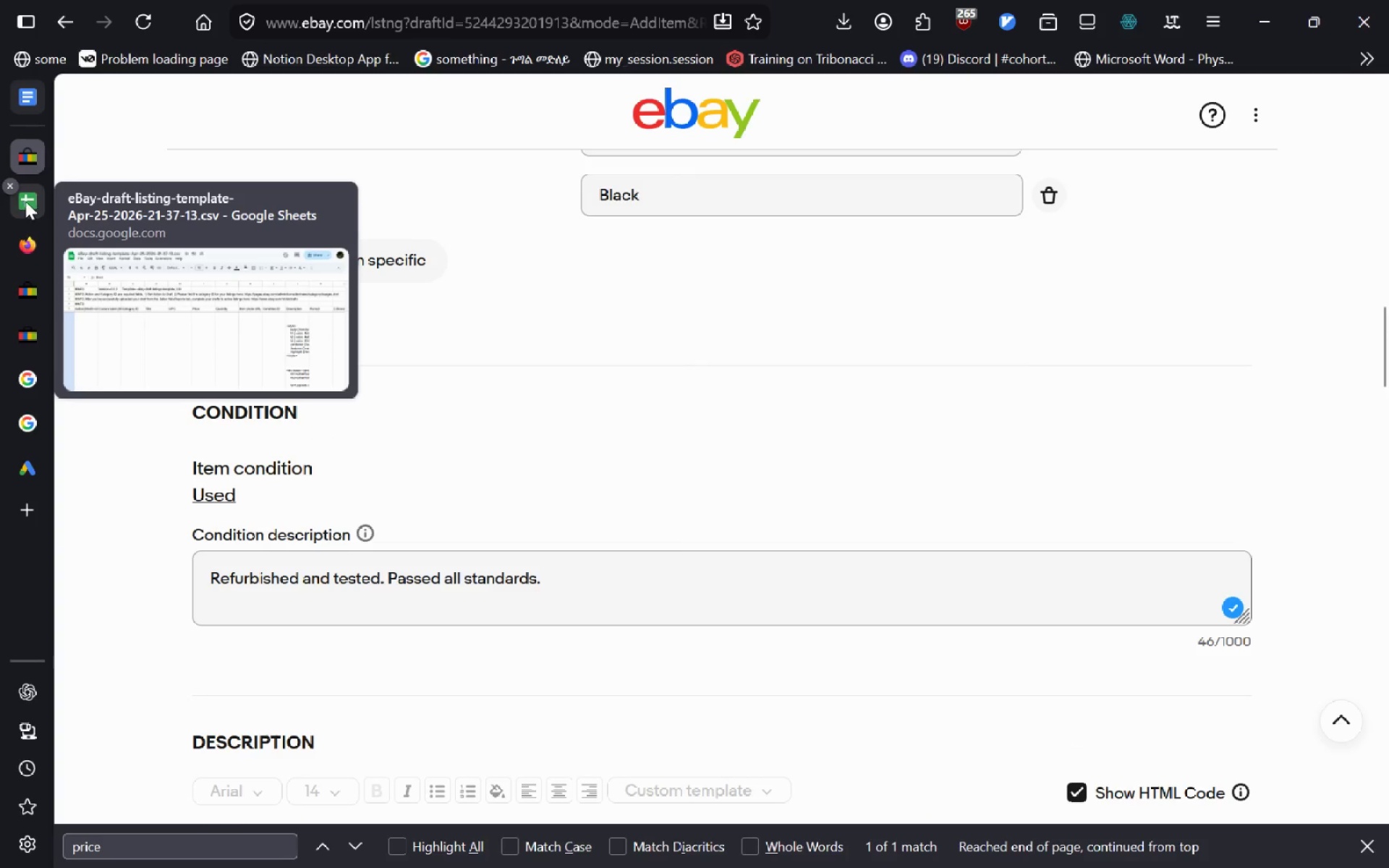 
wait(43.53)
 